 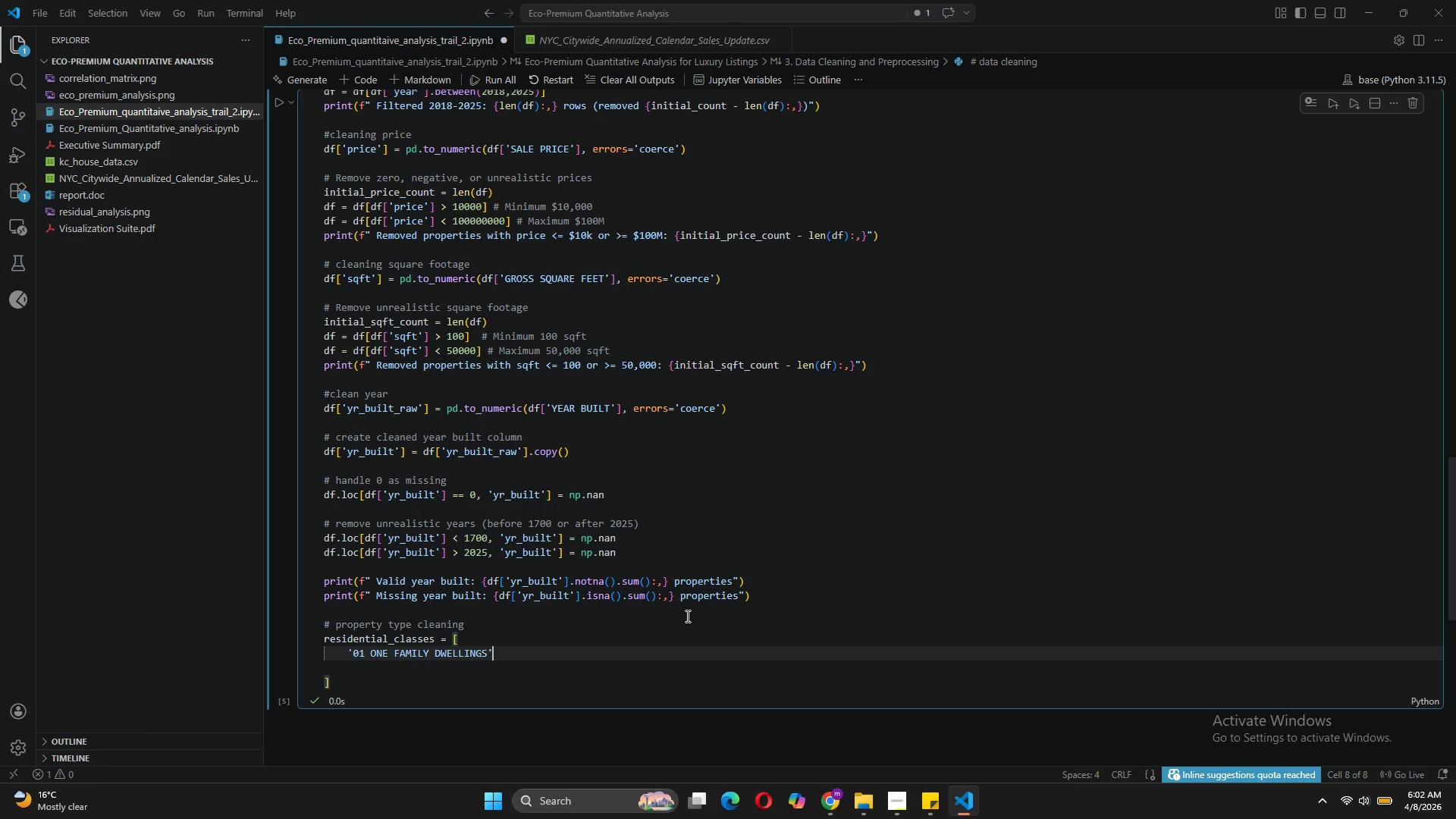 
key(Comma)
 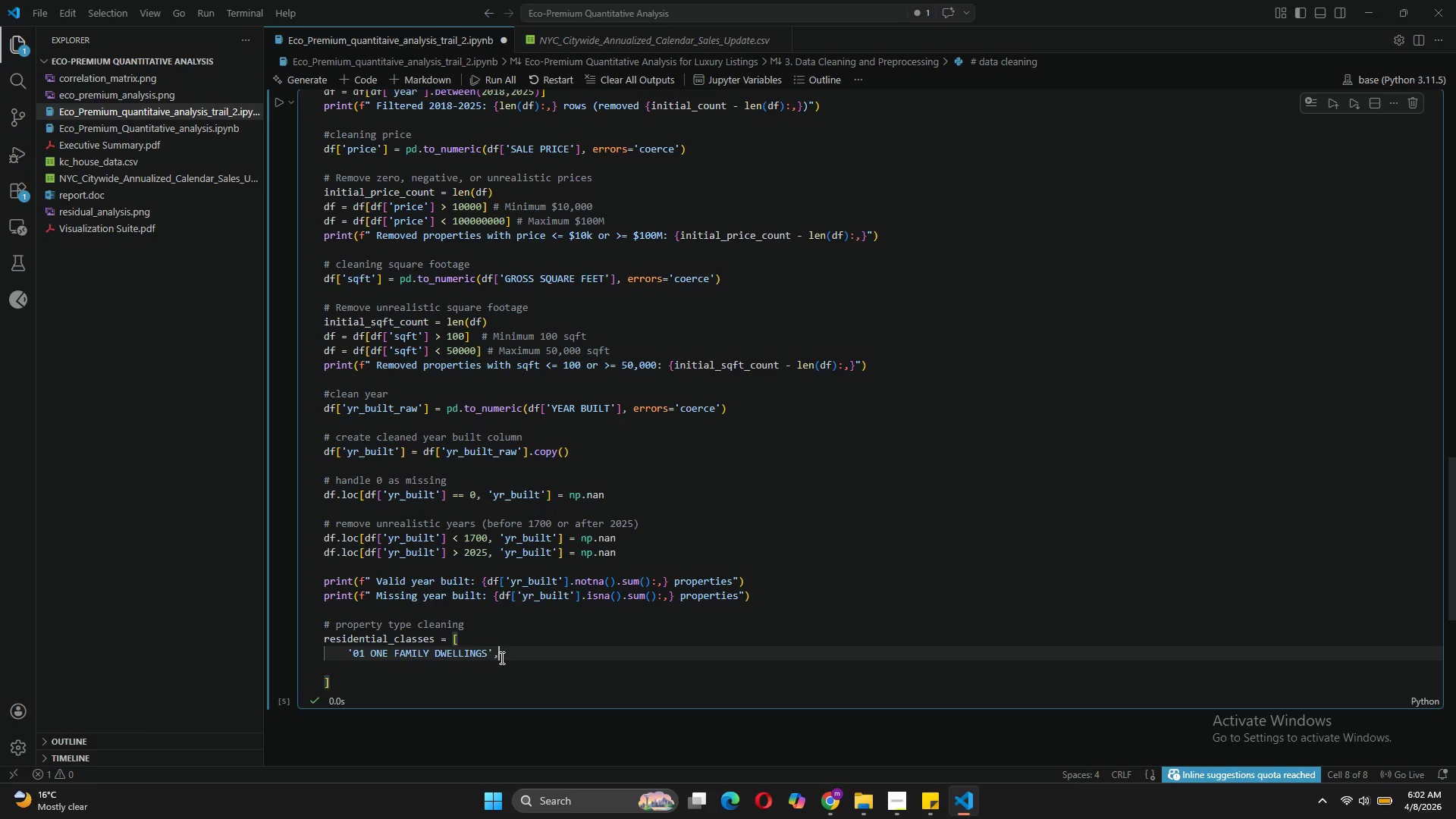 
left_click_drag(start_coordinate=[499, 657], to_coordinate=[347, 657])
 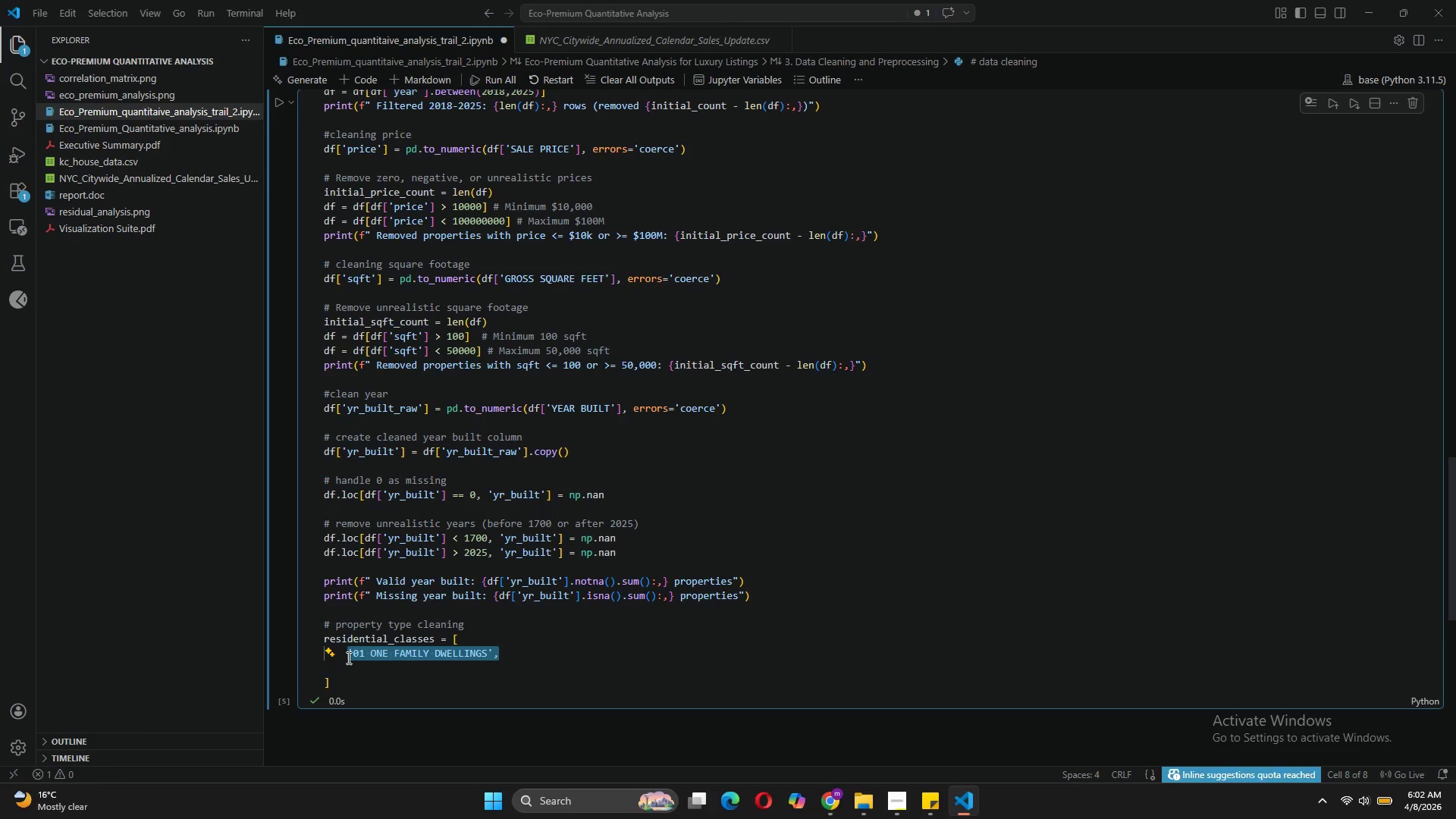 
key(Control+ControlLeft)
 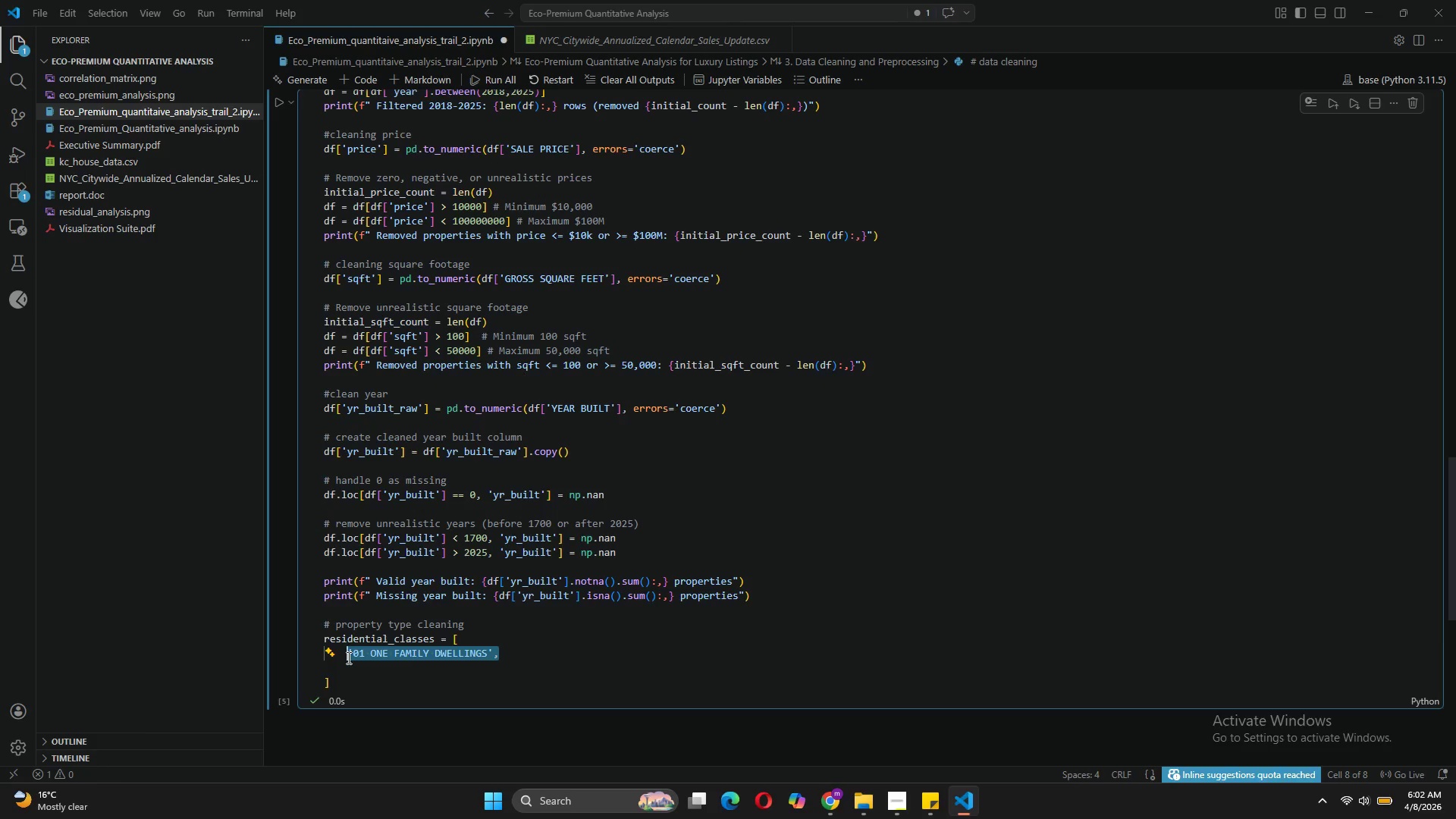 
key(Control+C)
 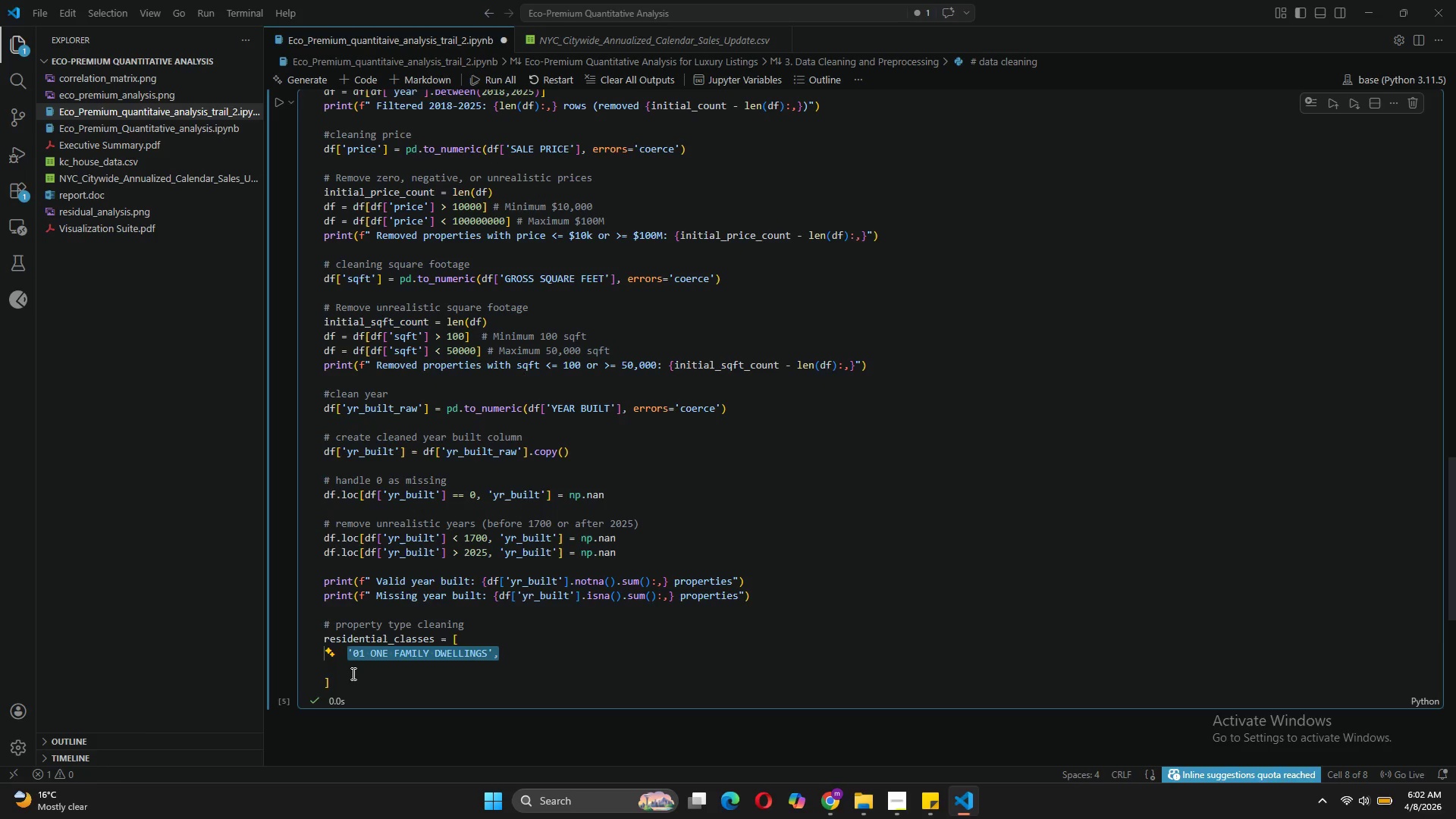 
left_click([352, 673])
 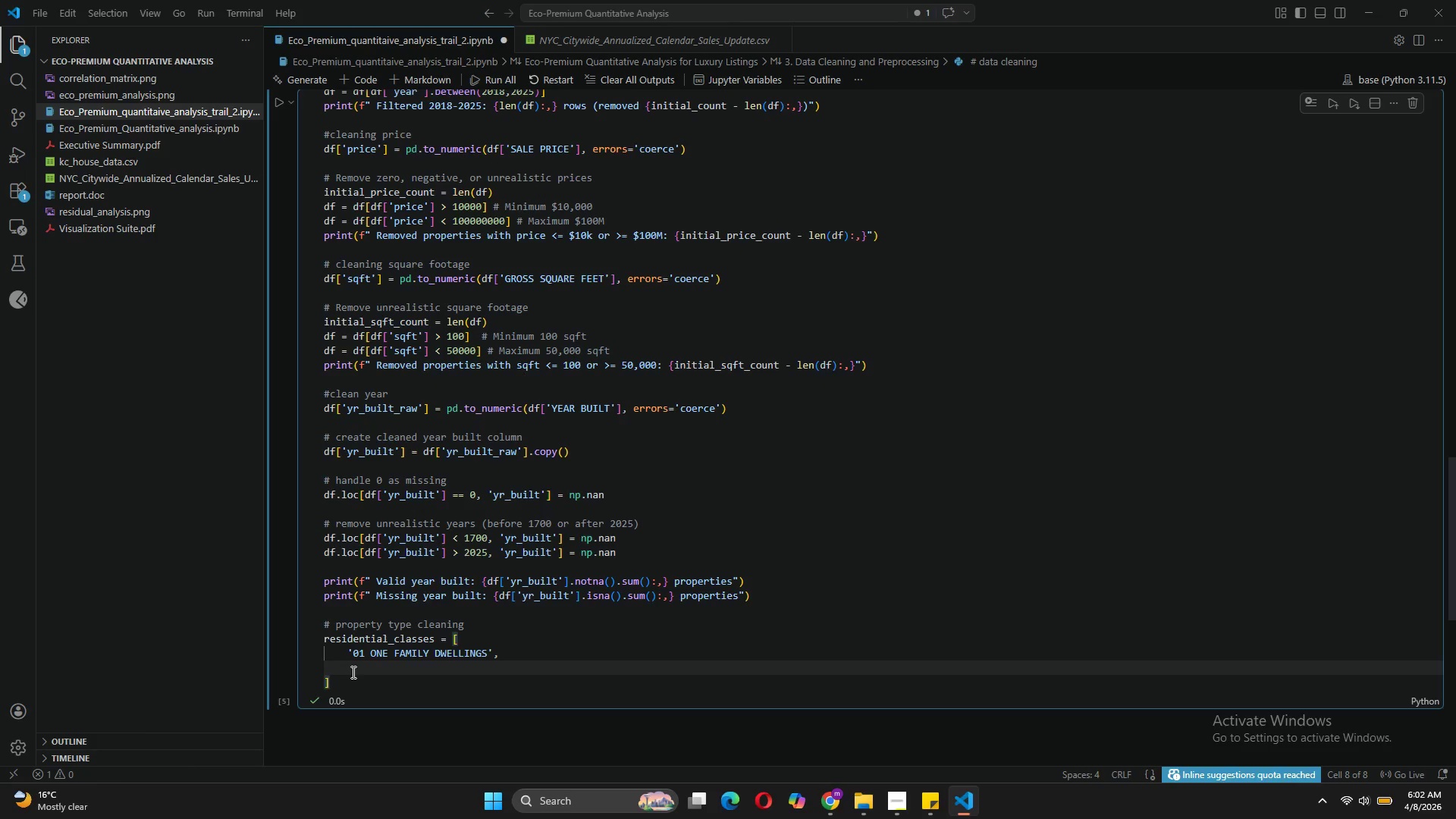 
key(Tab)
 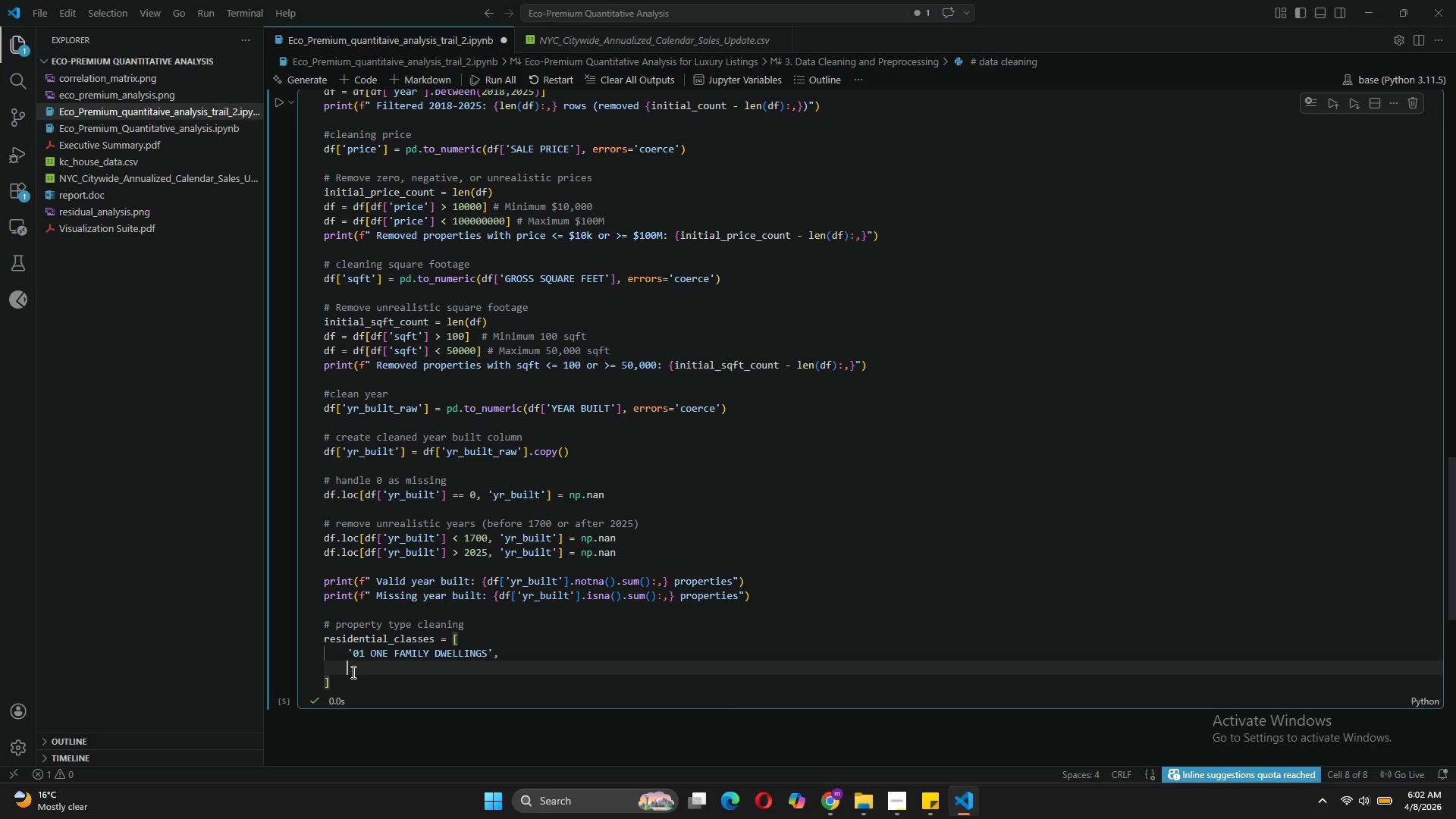 
key(Control+C)
 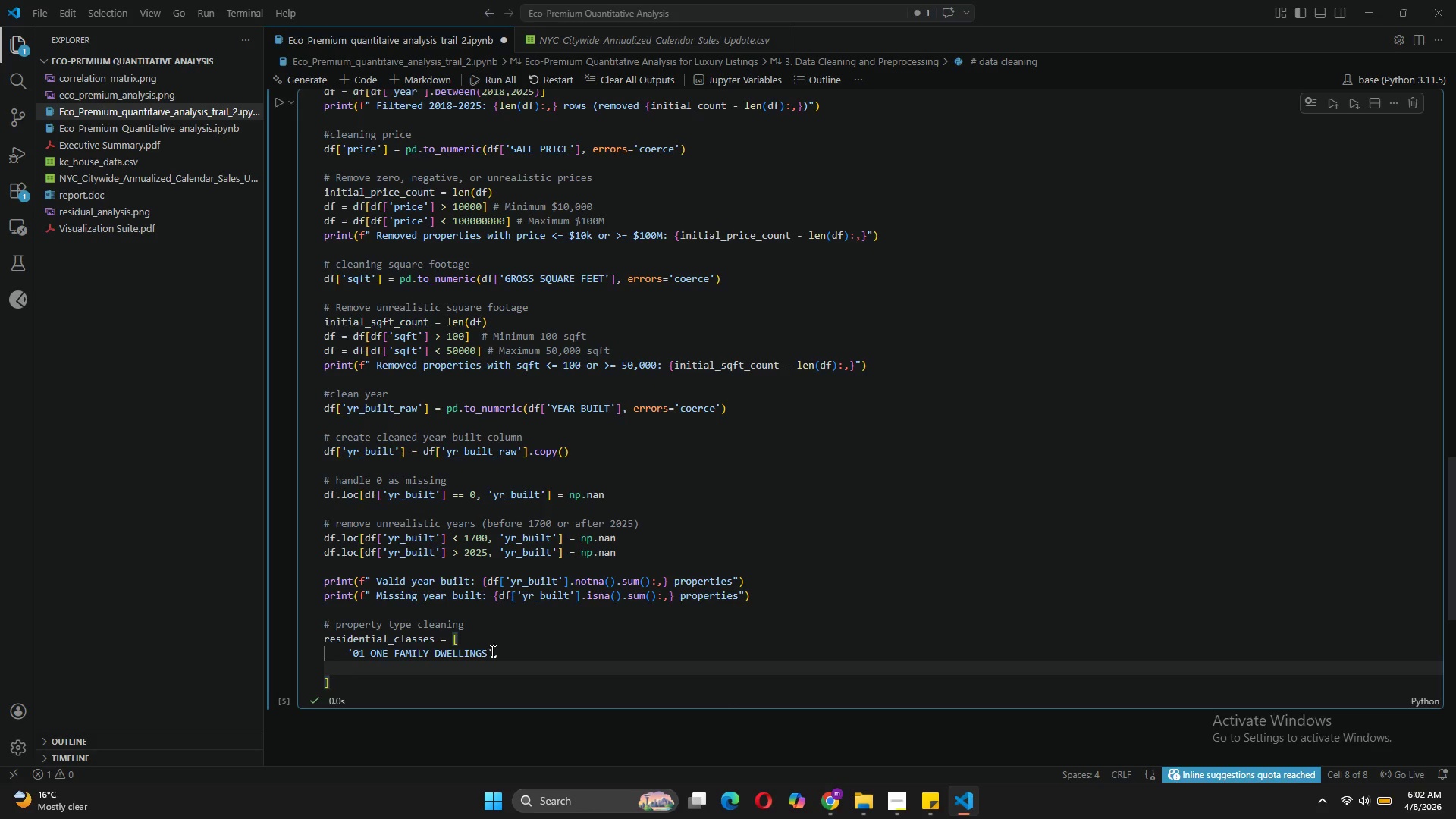 
left_click_drag(start_coordinate=[505, 651], to_coordinate=[350, 657])
 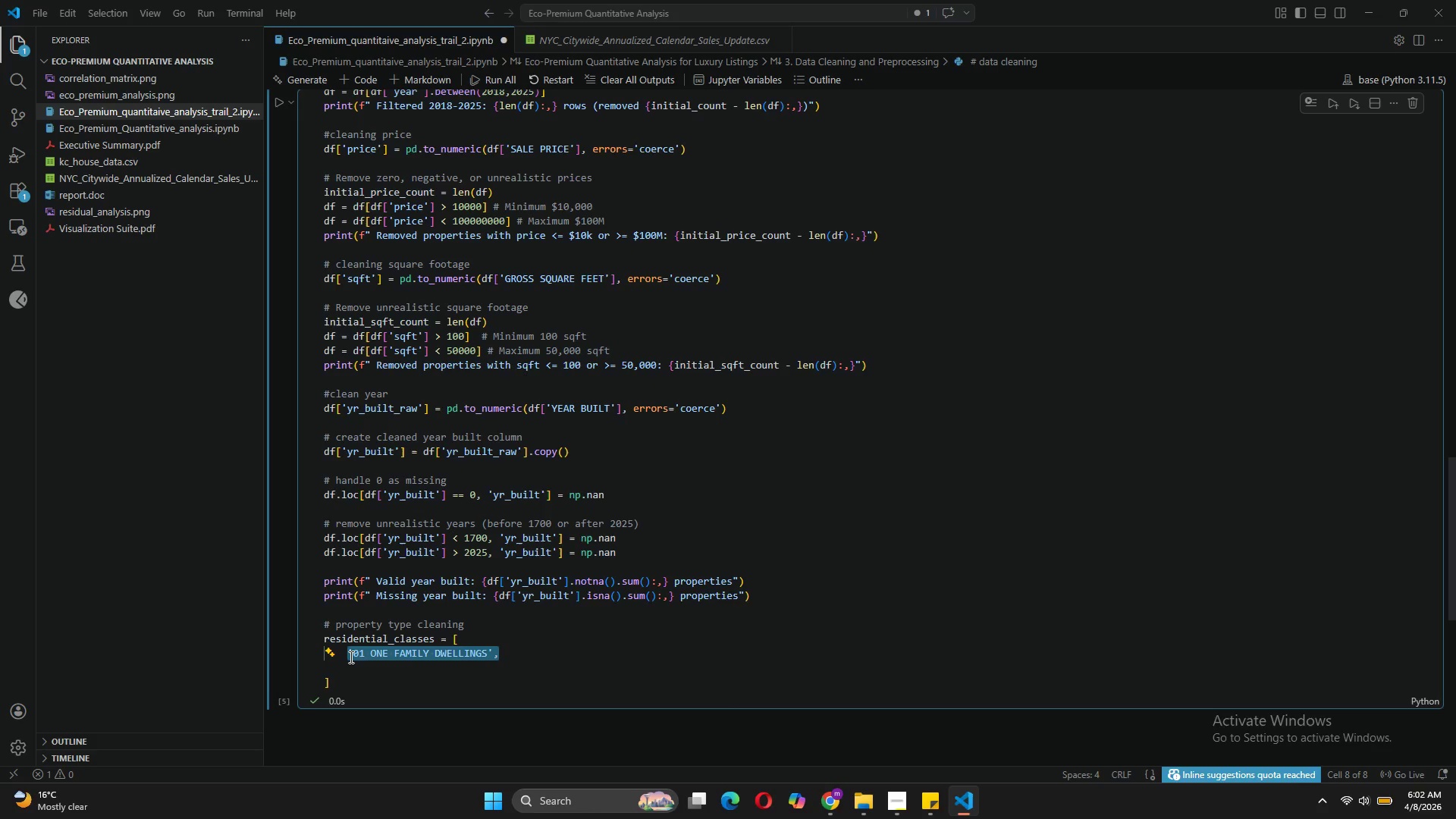 
key(Control+C)
 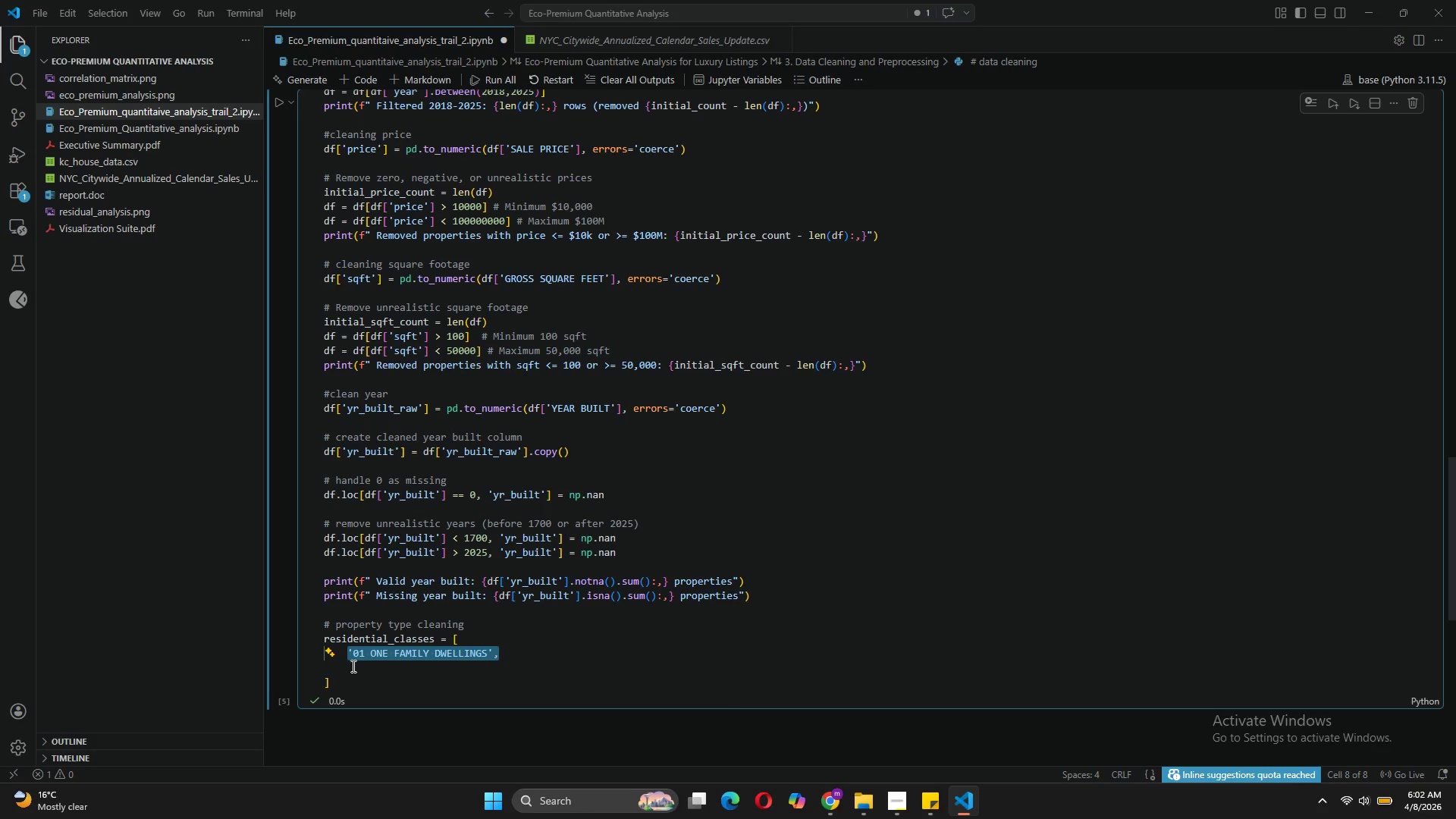 
left_click([352, 666])
 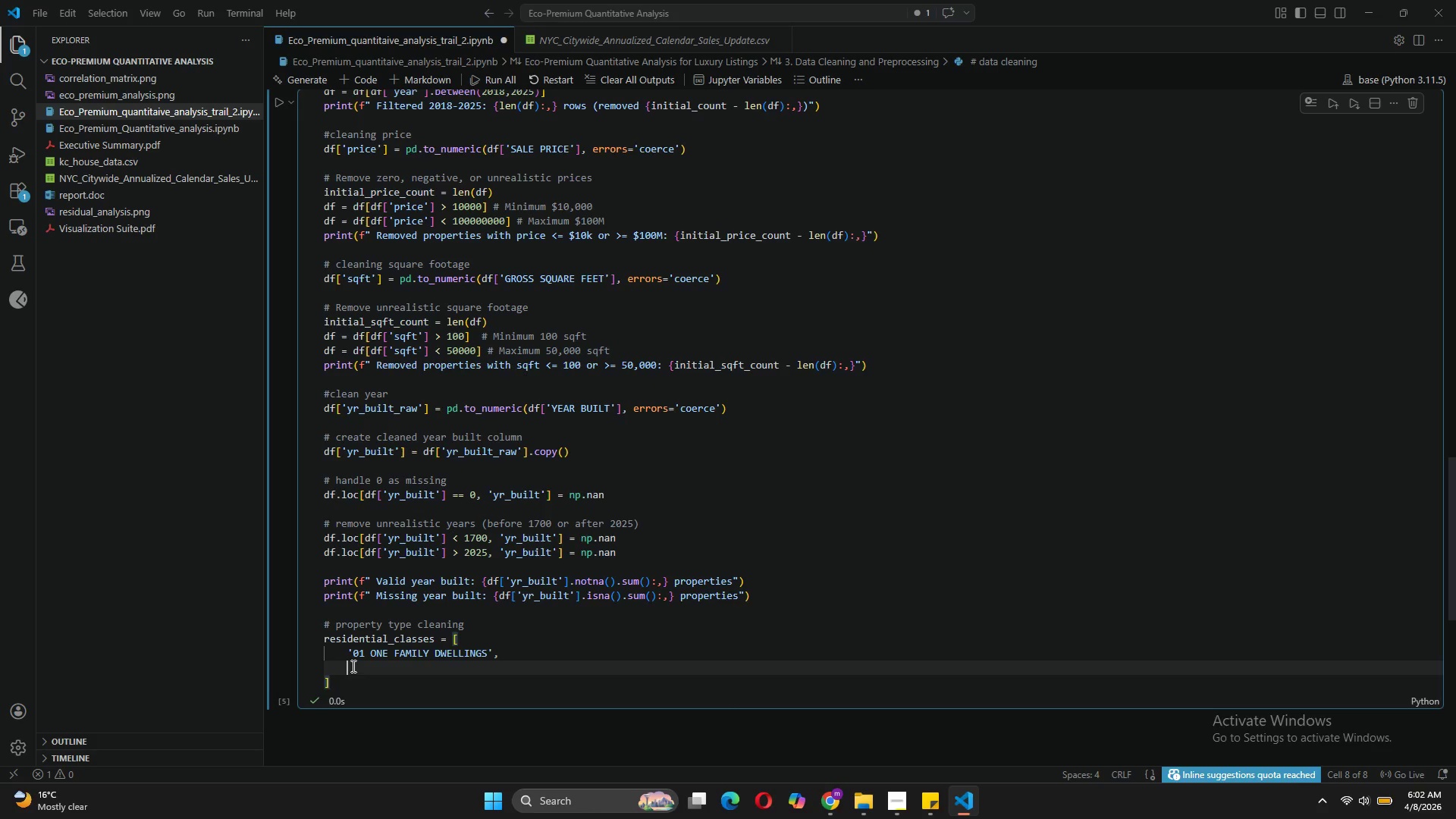 
key(Control+V)
 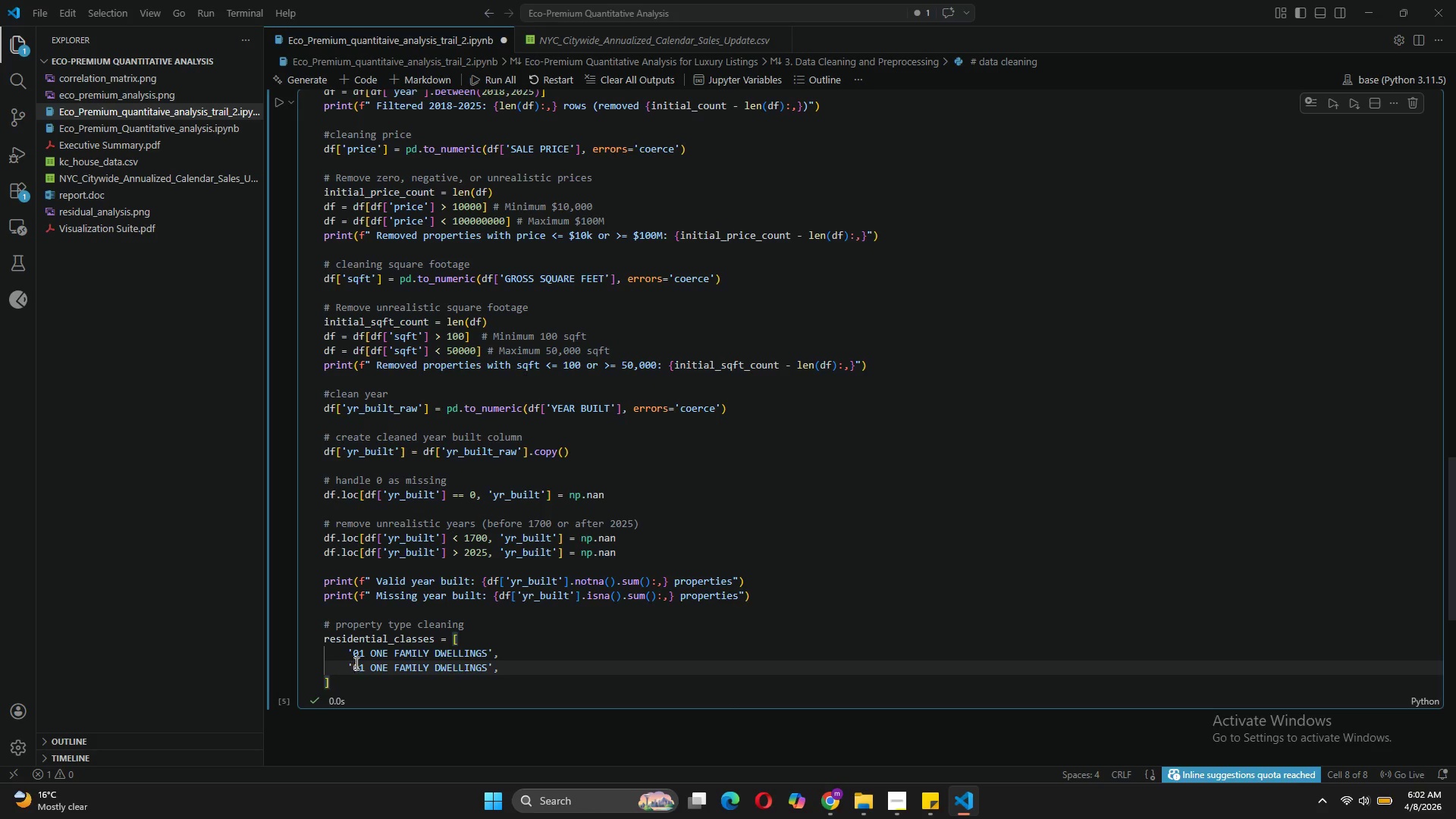 
left_click([364, 666])
 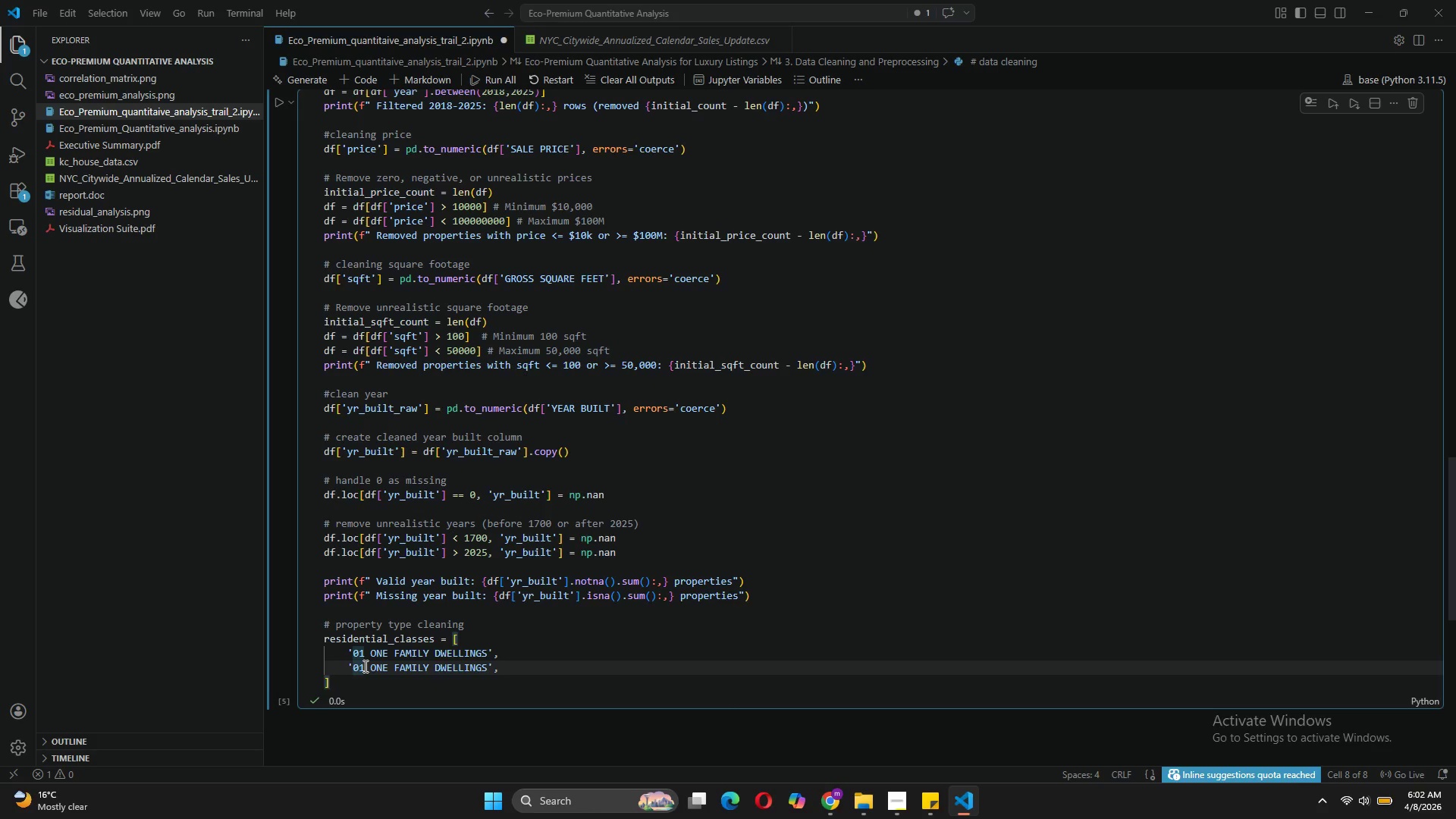 
key(Backspace)
 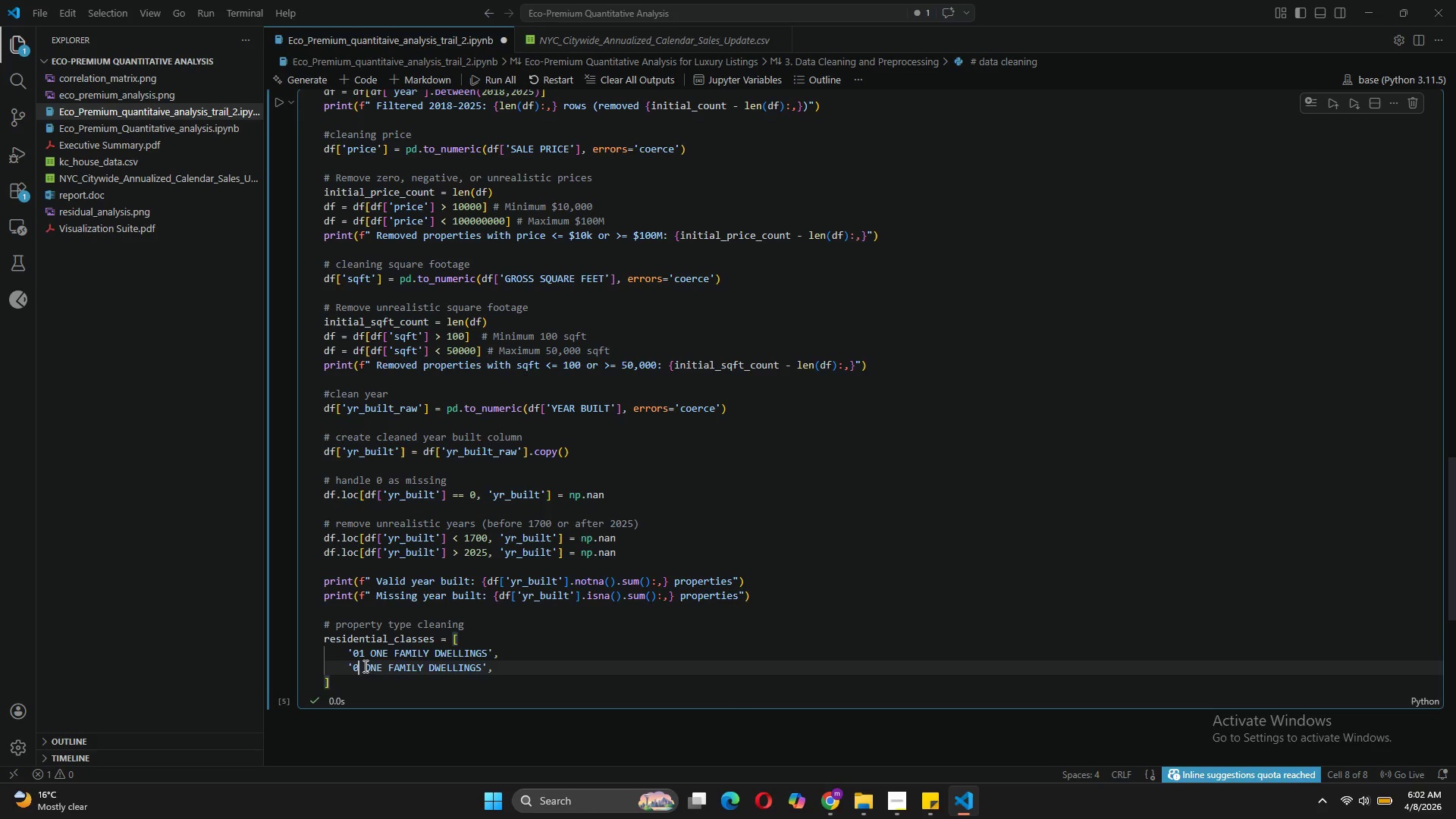 
key(2)
 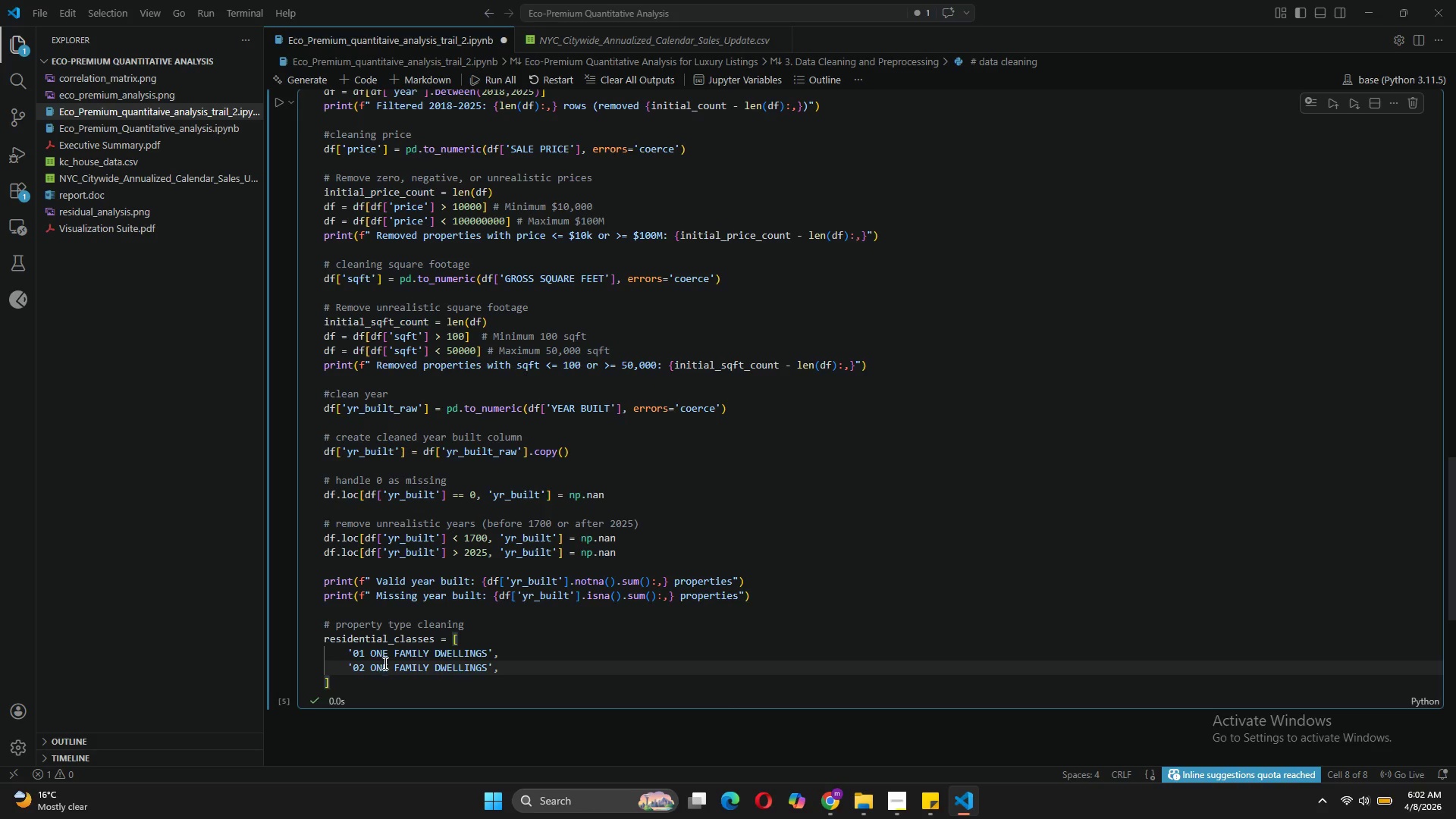 
left_click([387, 664])
 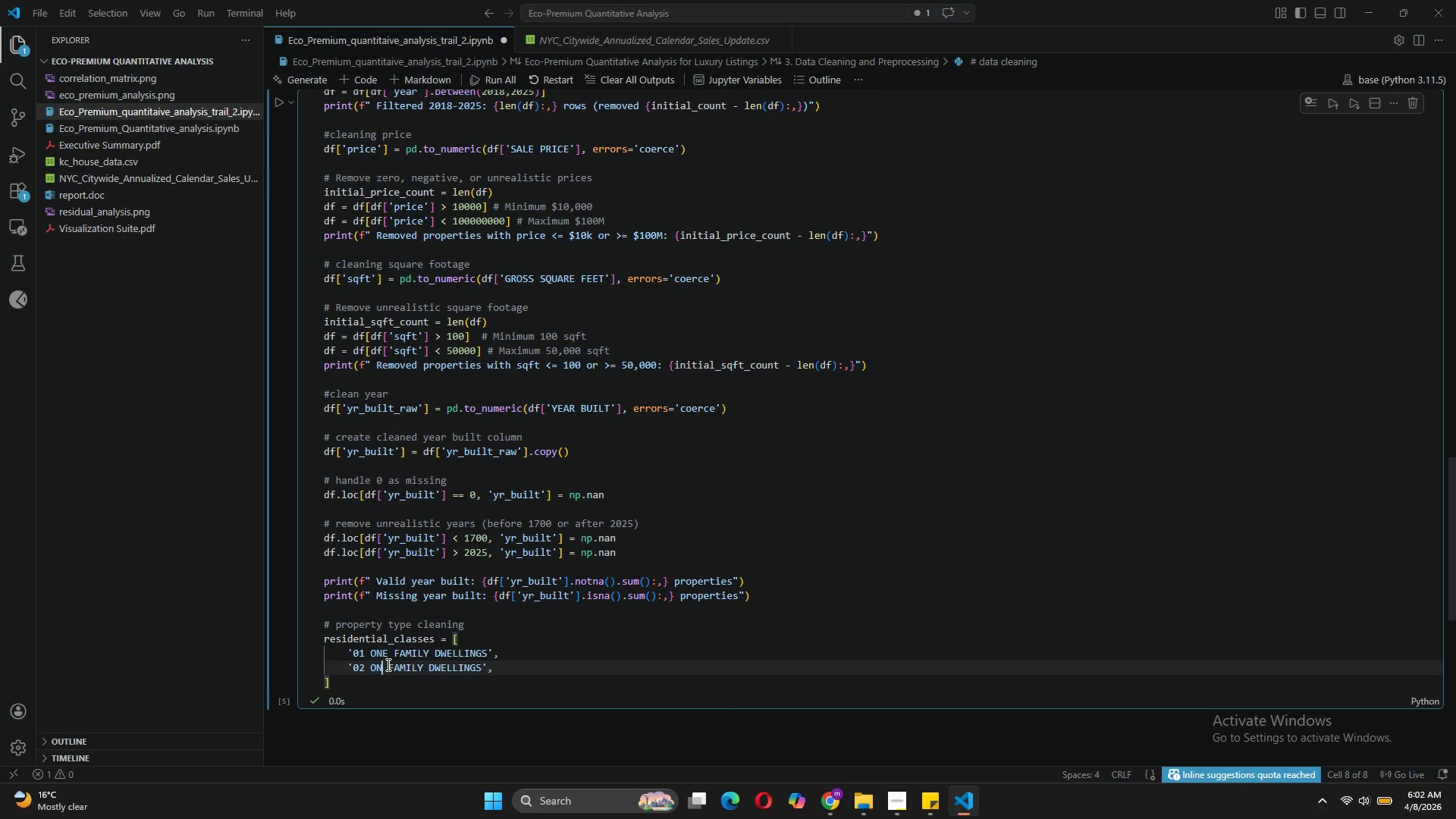 
key(Backspace)
key(Backspace)
key(Backspace)
type(two)
 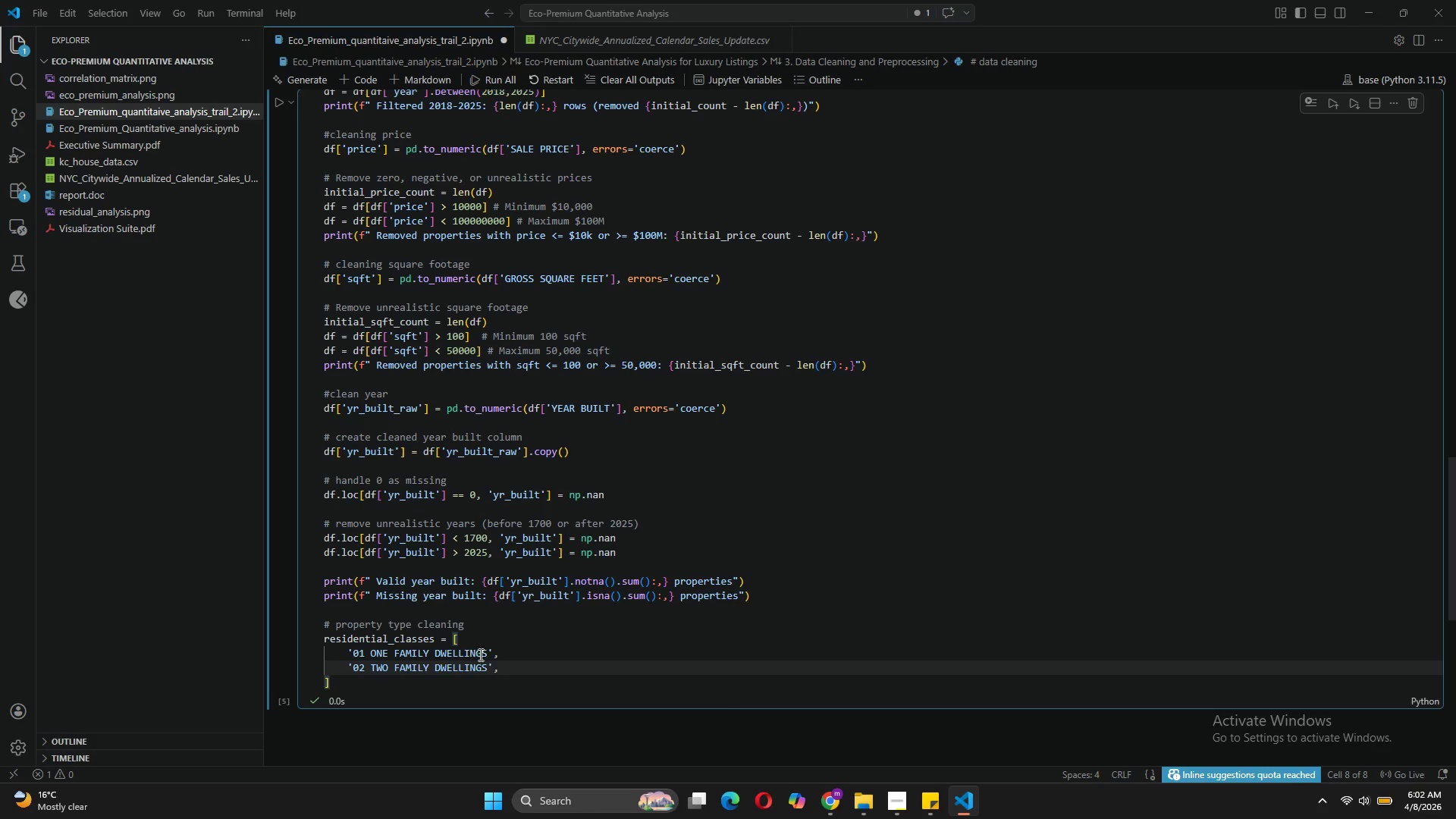 
left_click([500, 673])
 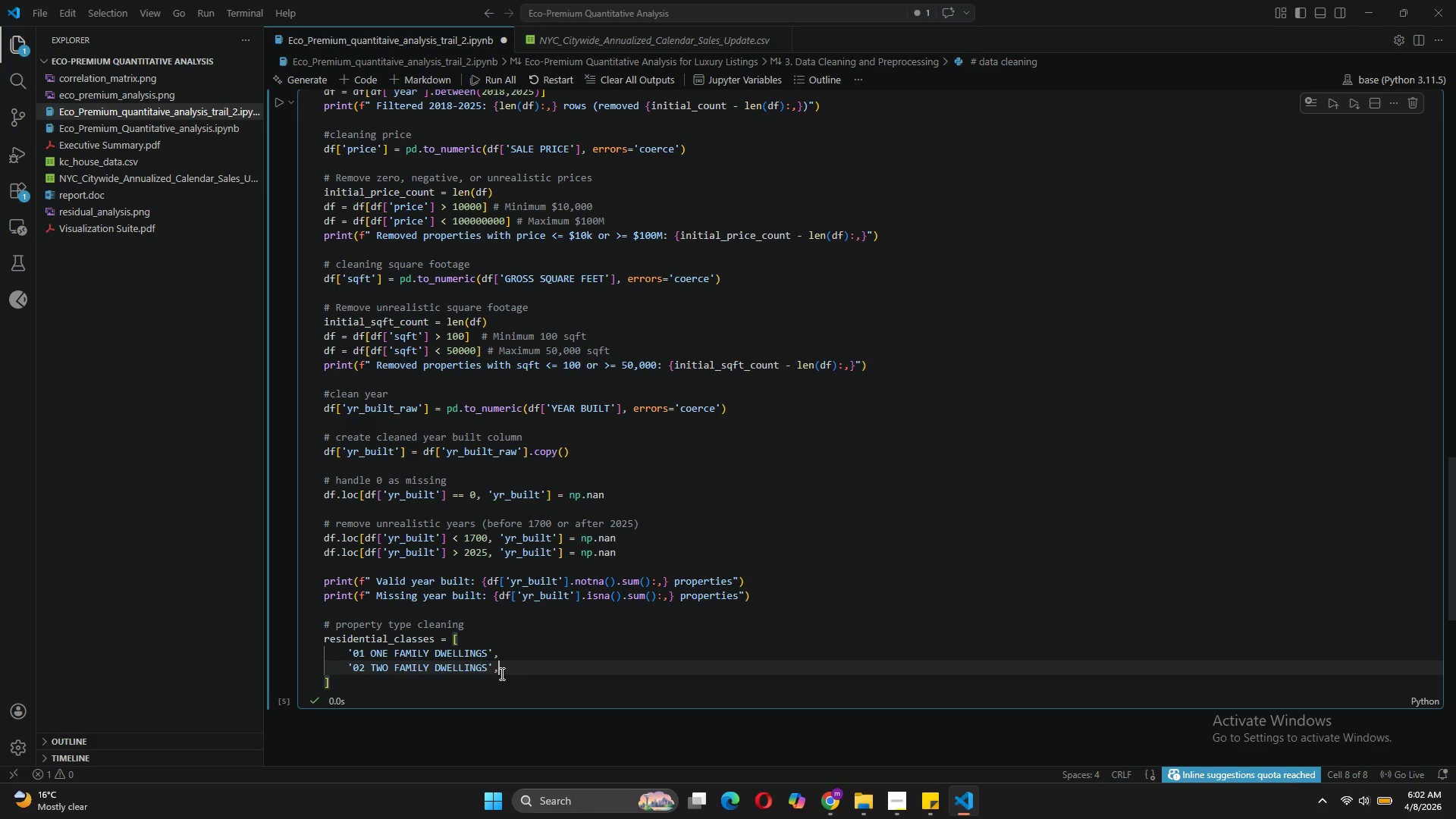 
key(Enter)
 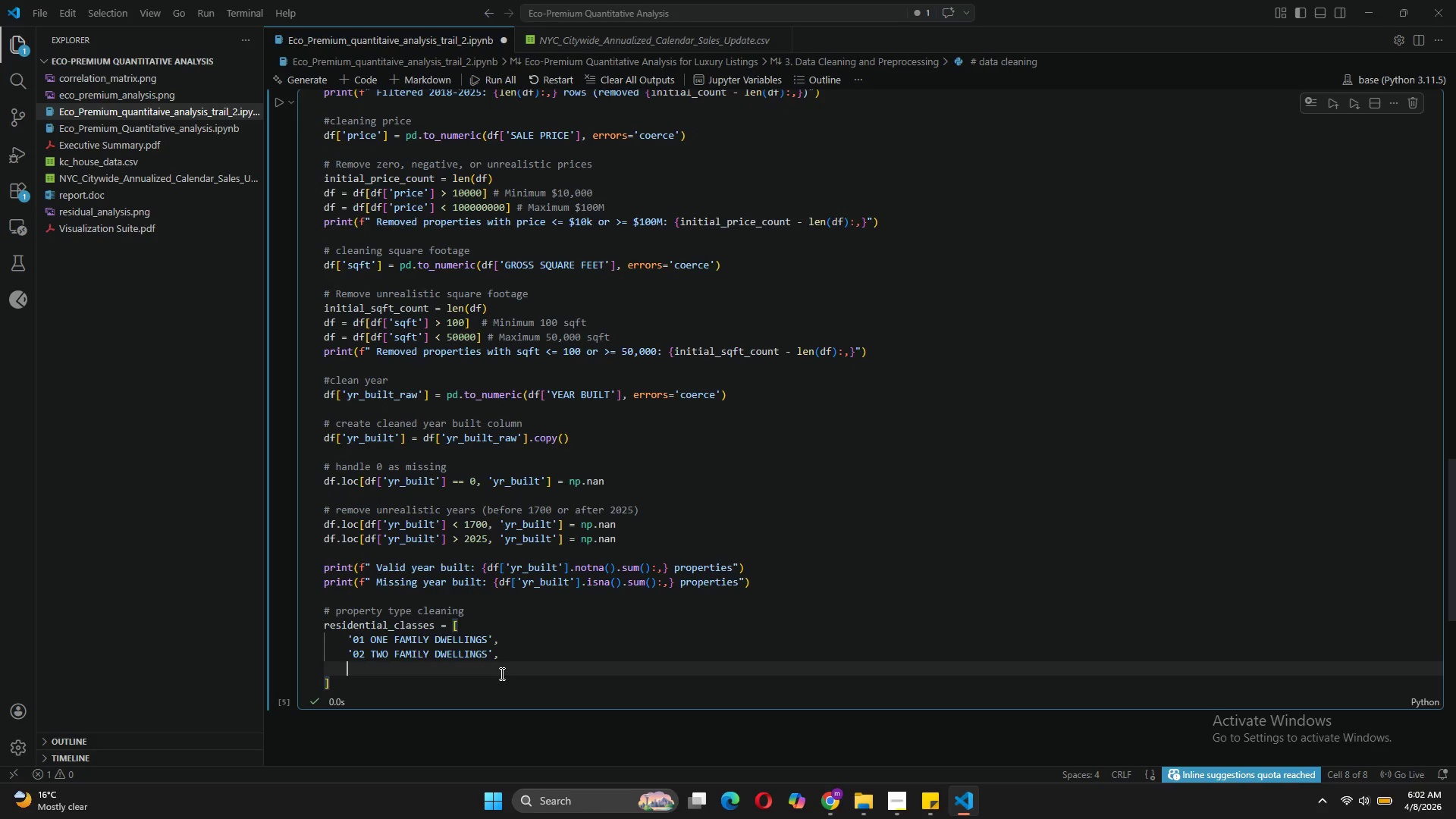 
key(Control+V)
 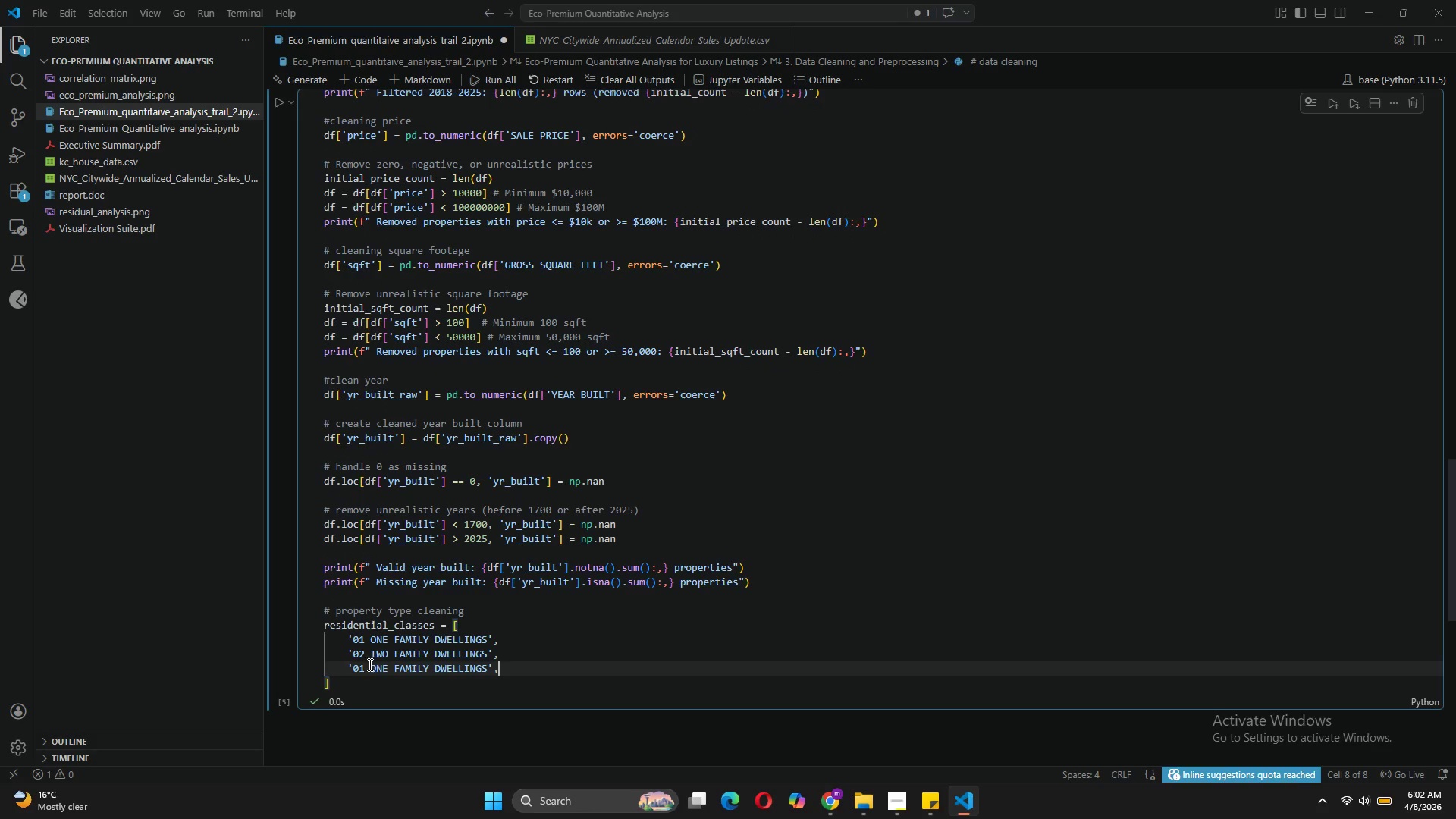 
left_click([366, 666])
 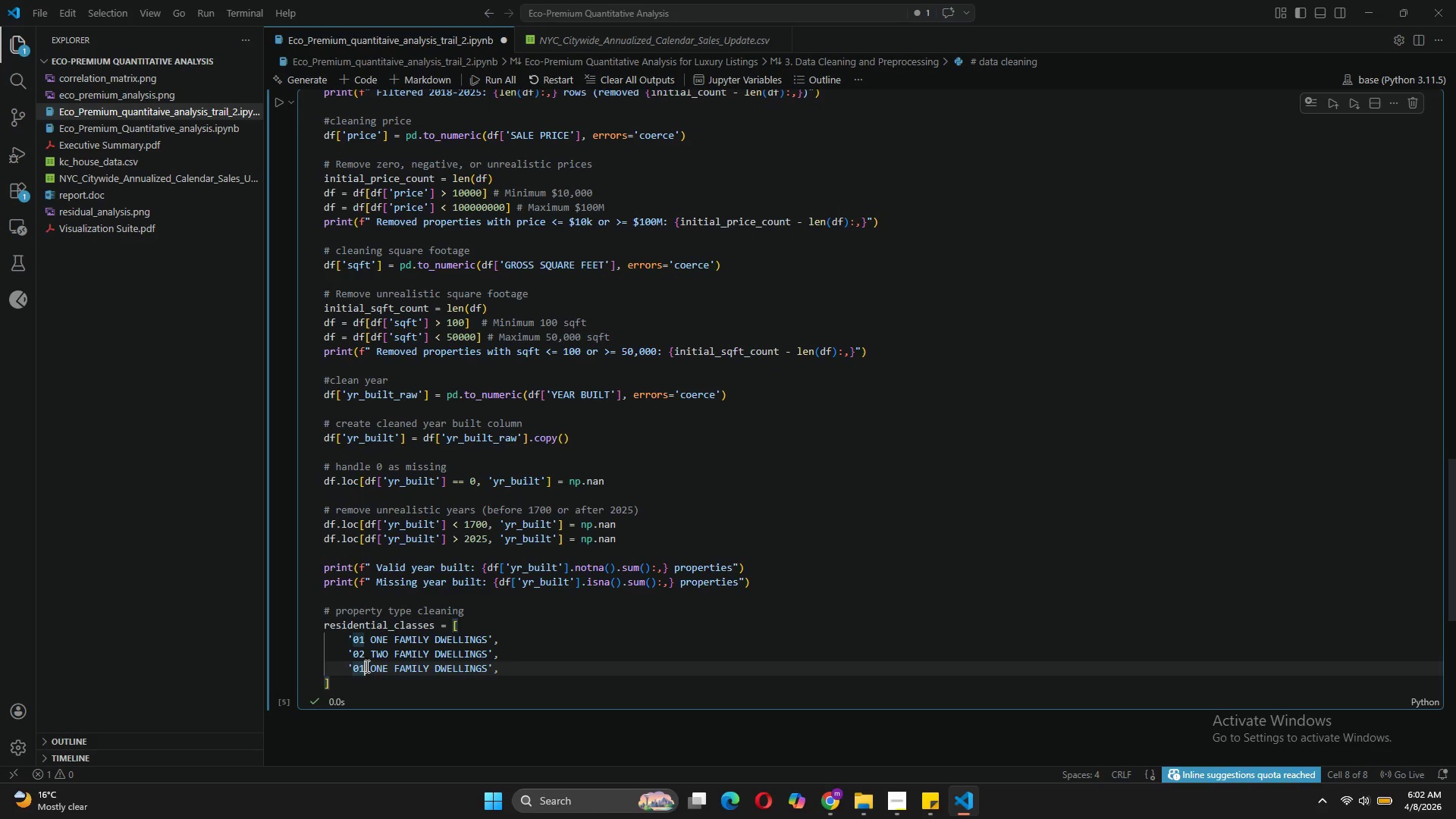 
key(Backspace)
 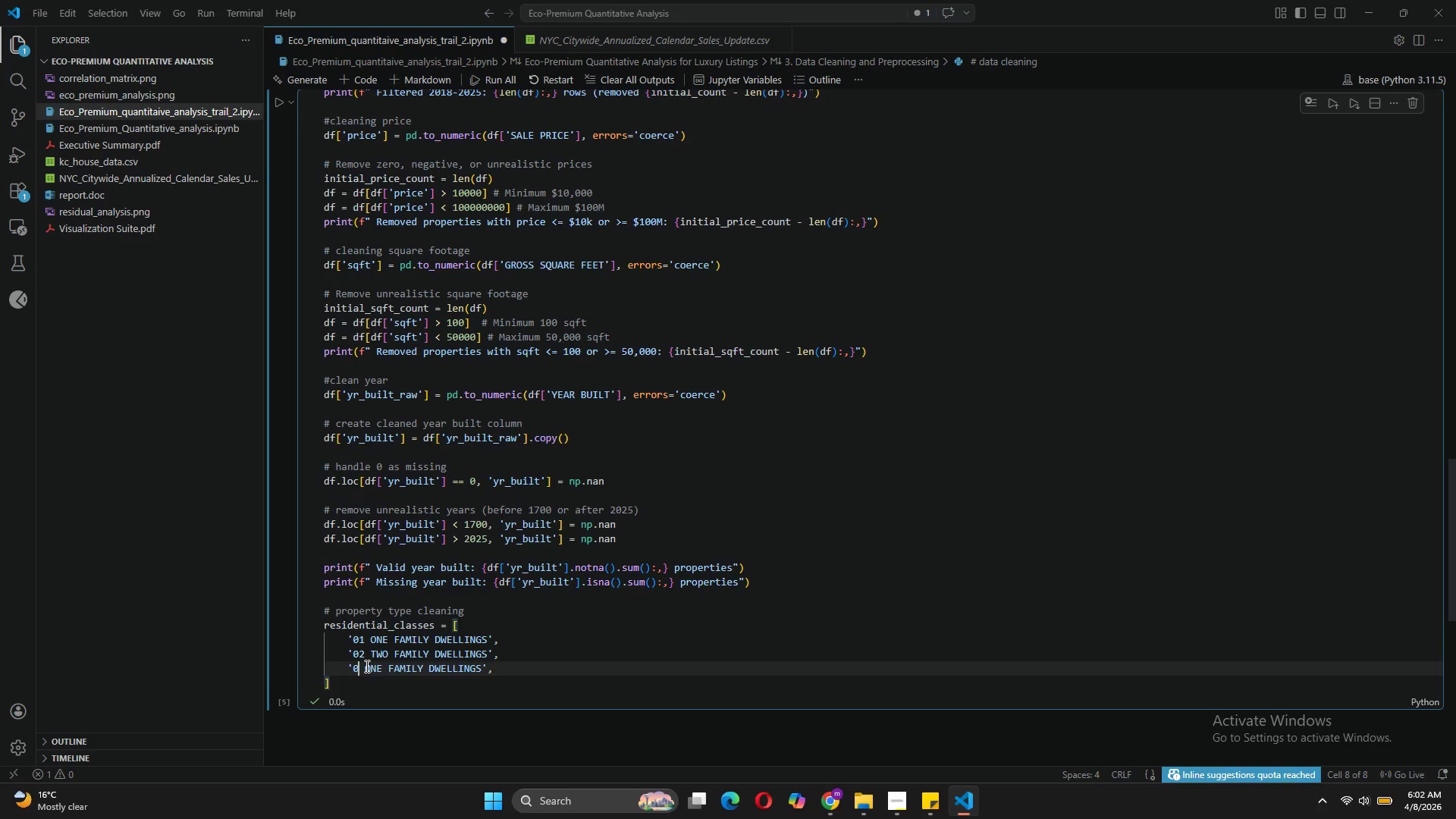 
key(3)
 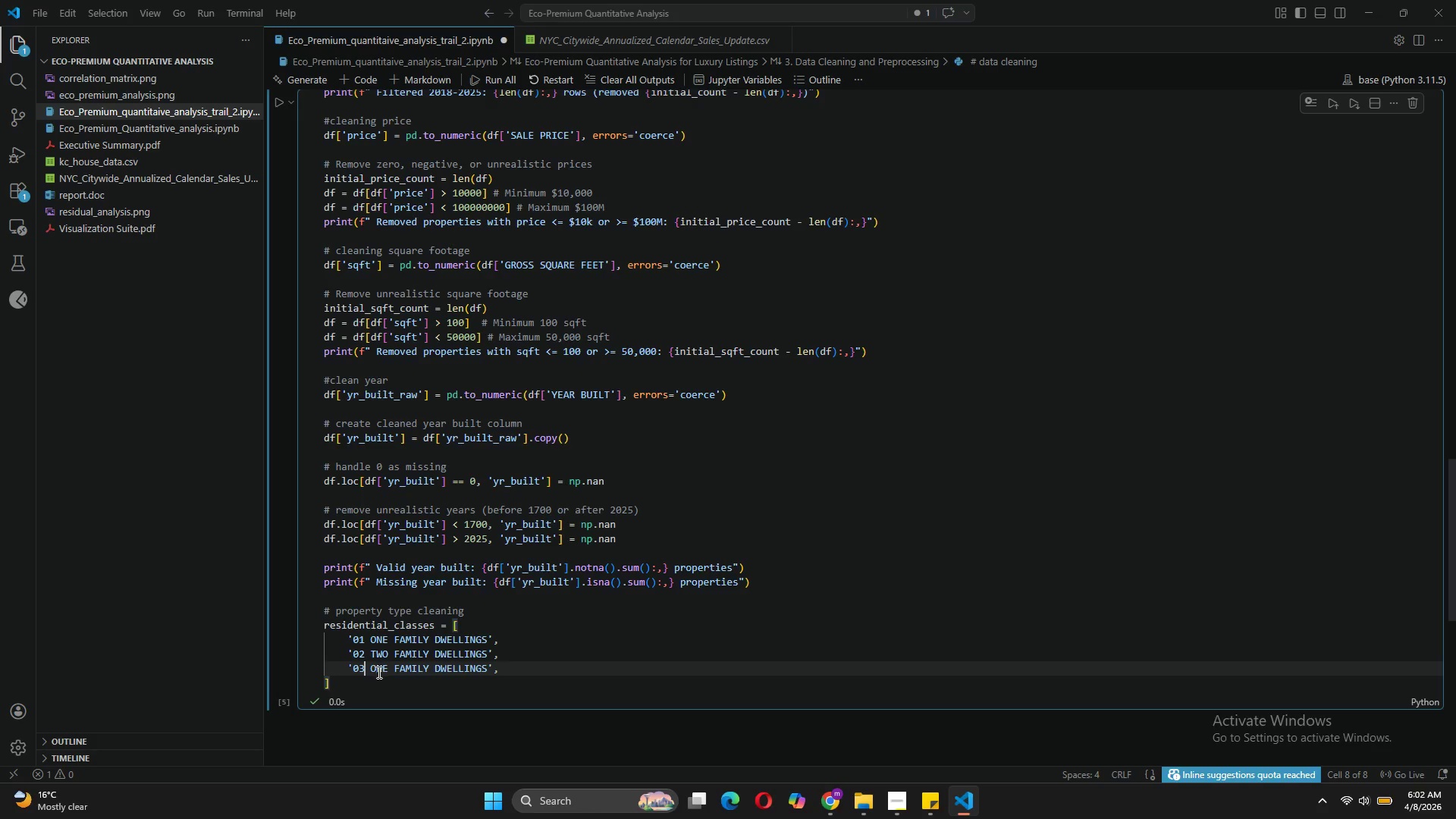 
left_click([386, 667])
 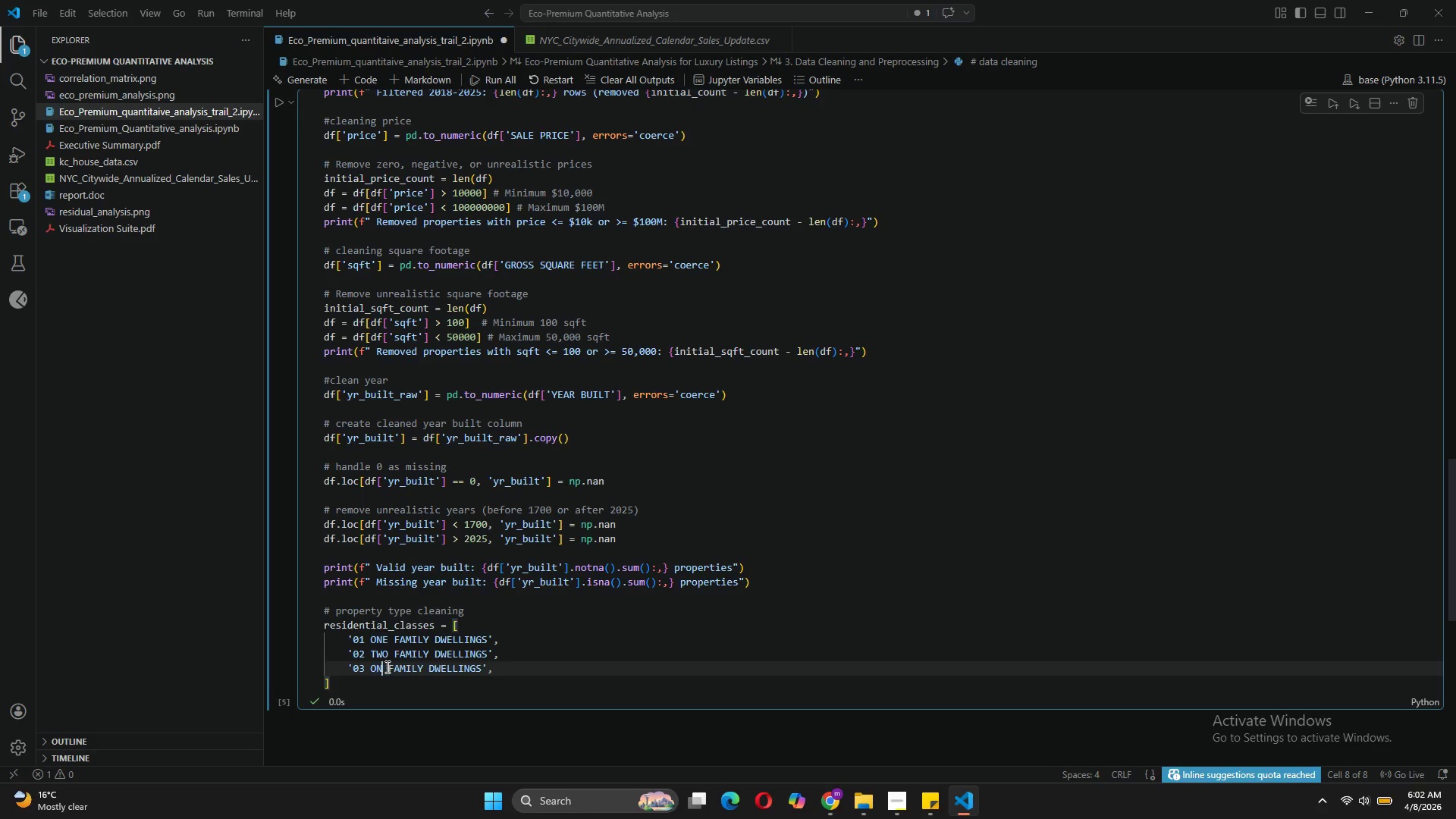 
key(Backspace)
key(Backspace)
key(Backspace)
type(three)
 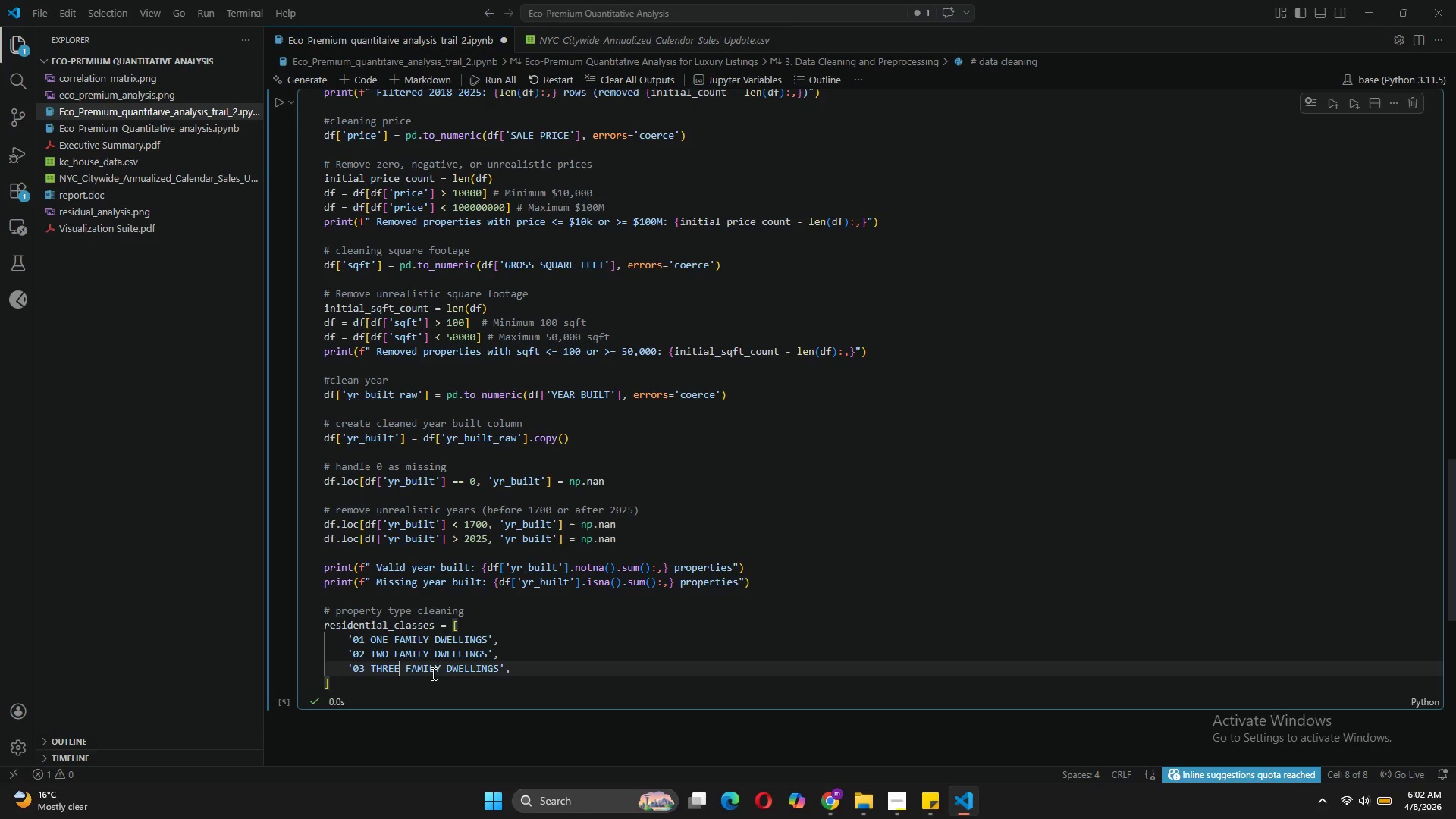 
wait(6.97)
 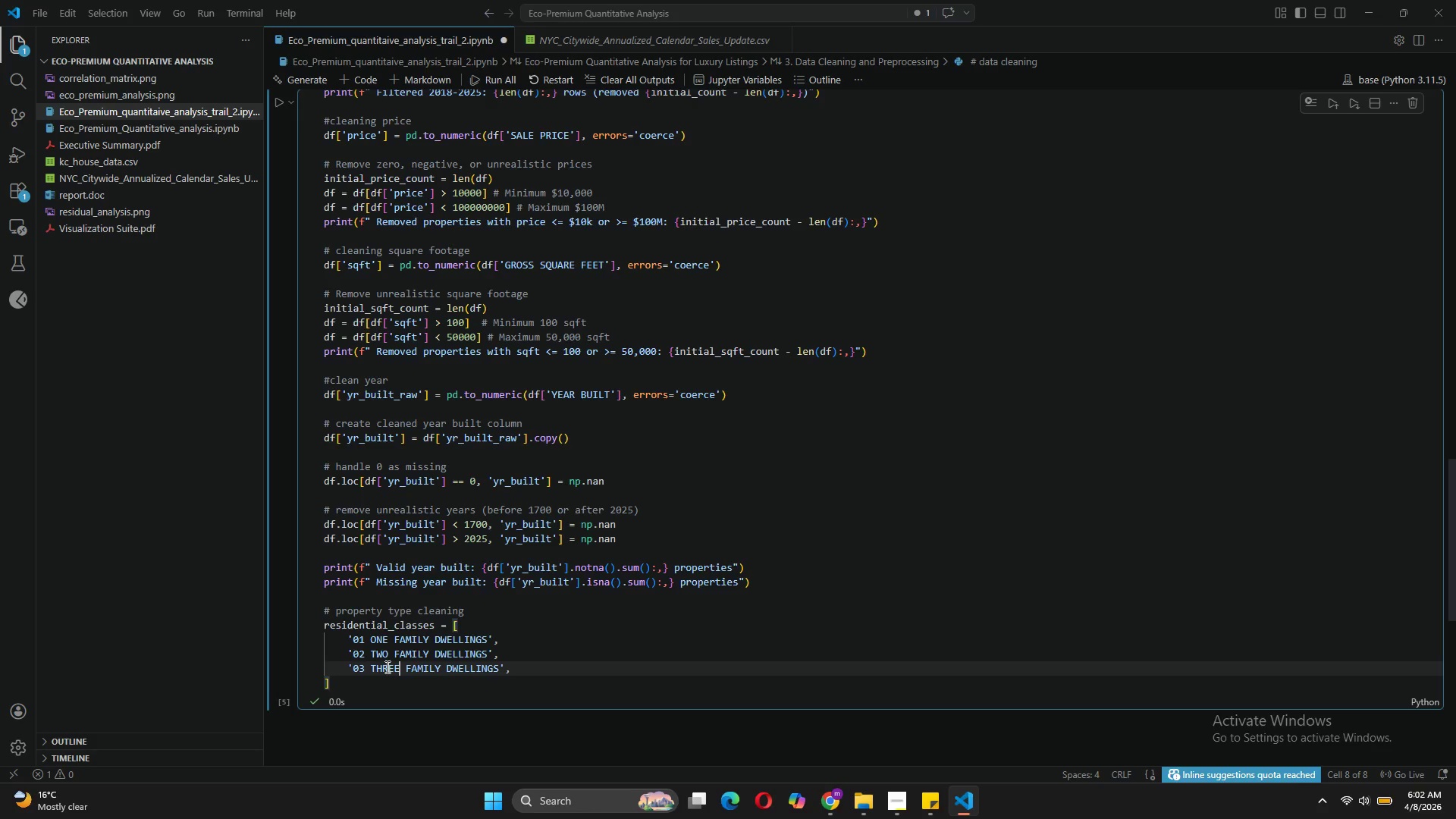 
left_click([521, 670])
 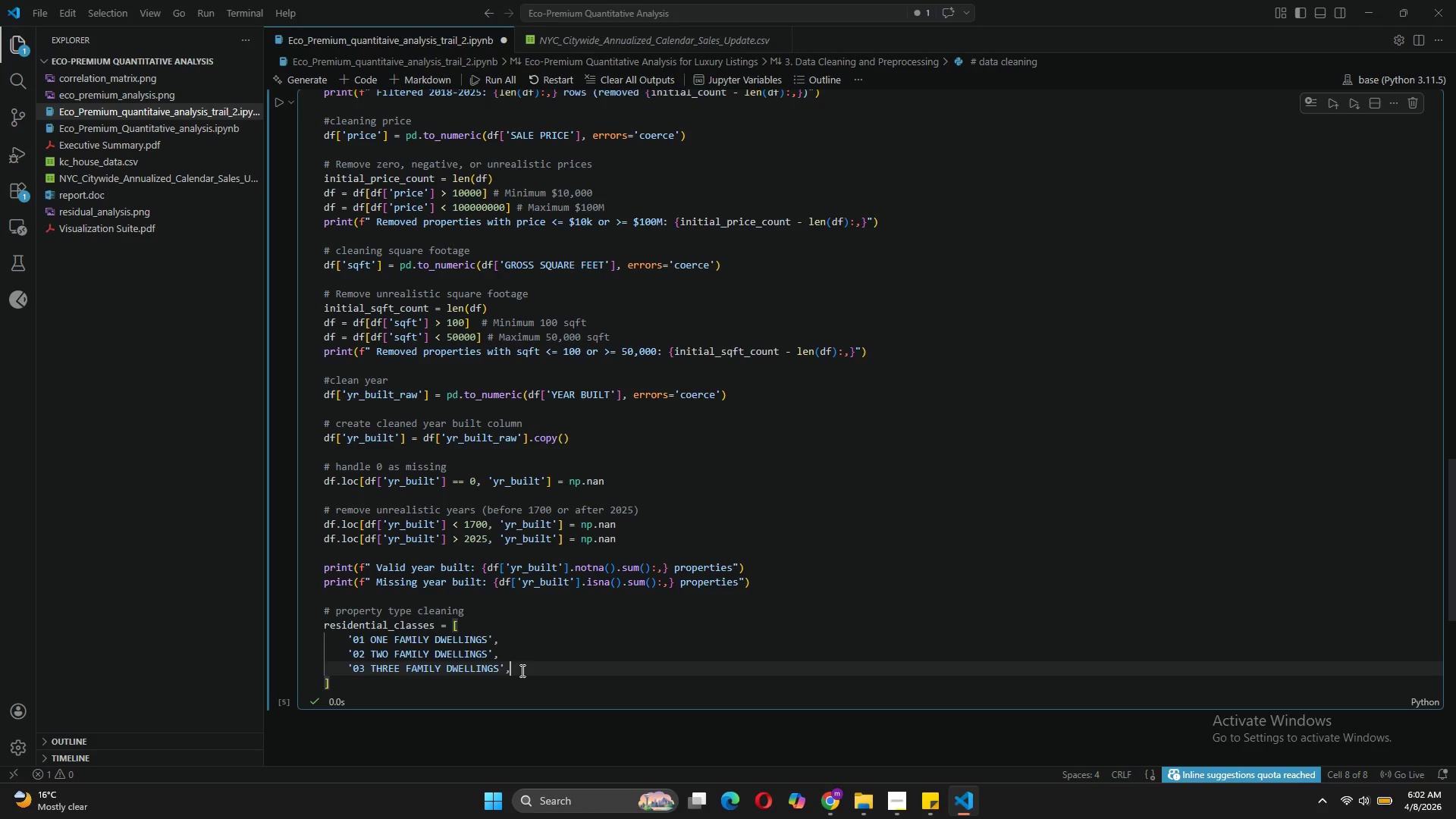 
key(Enter)
 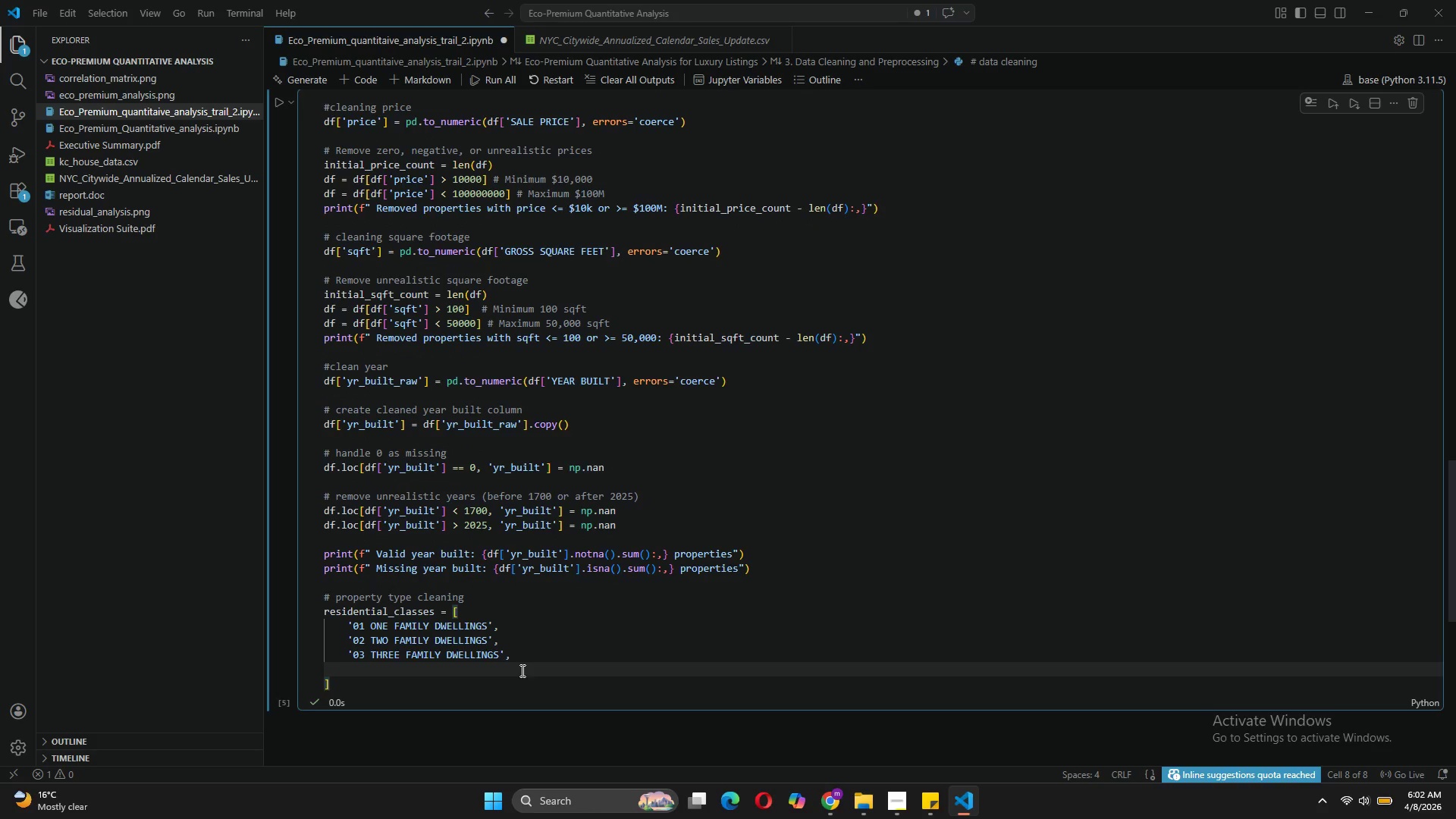 
type('04 tax class 1 condos)
 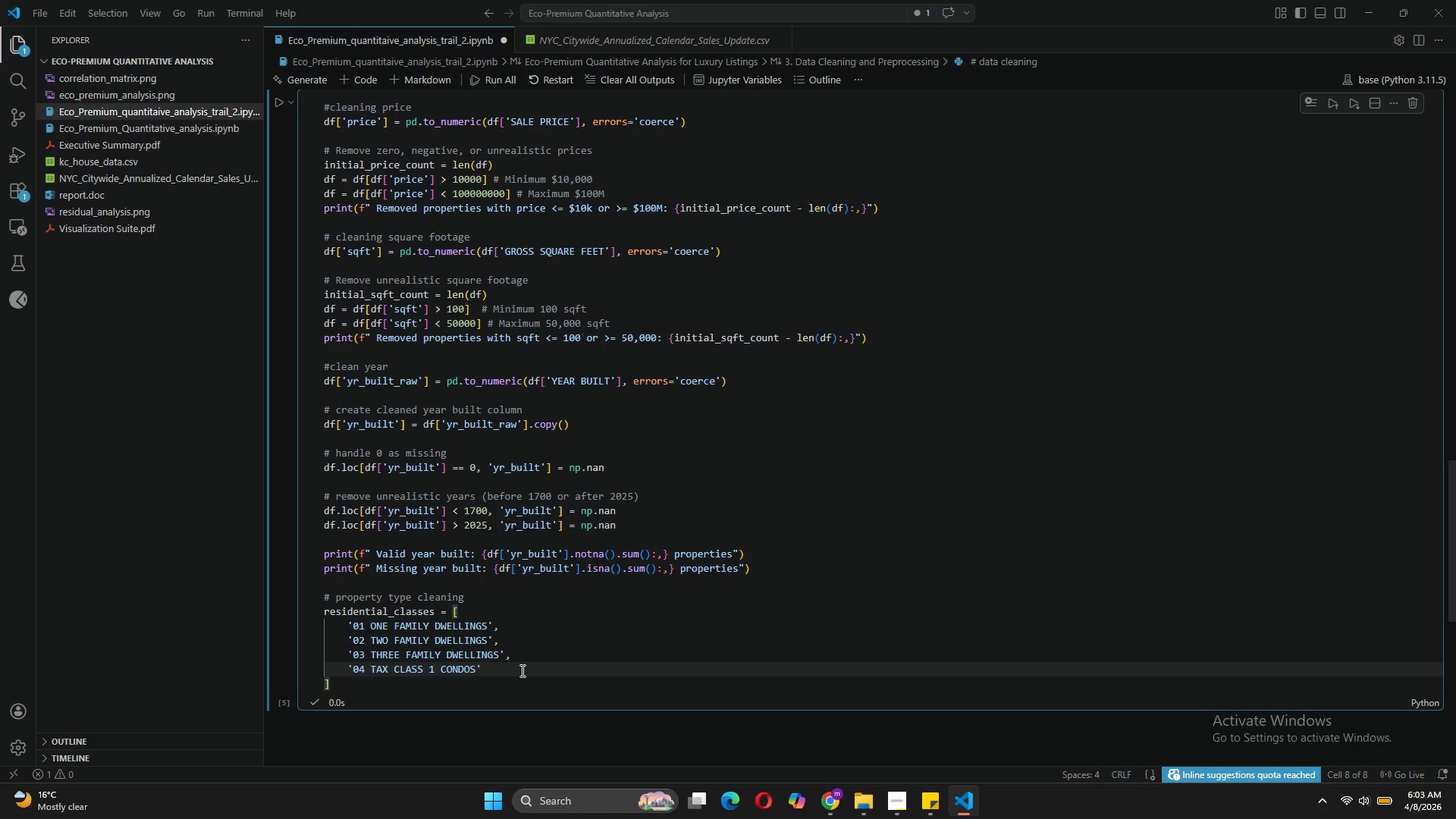 
key(ArrowRight)
 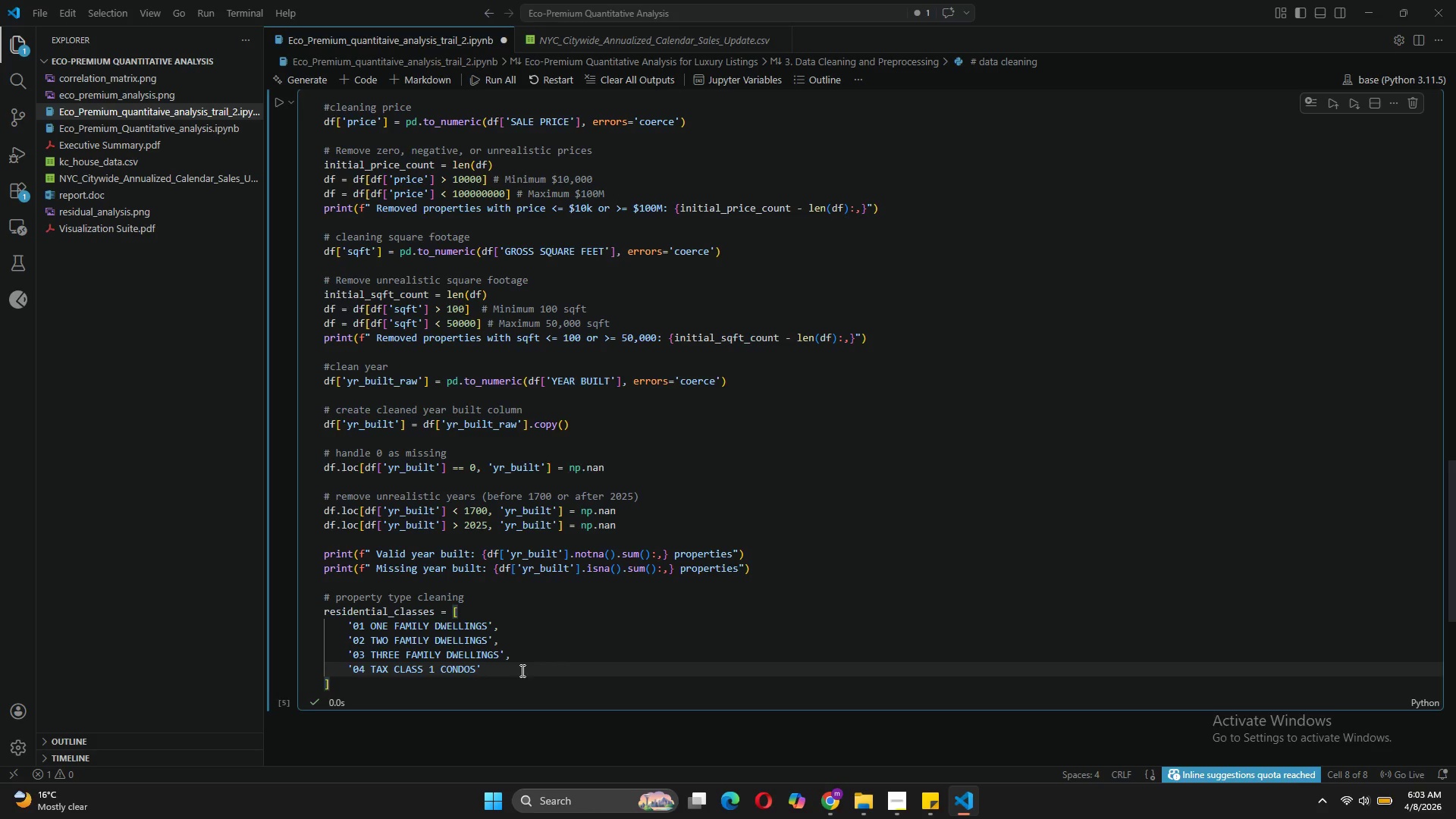 
key(ArrowRight)
 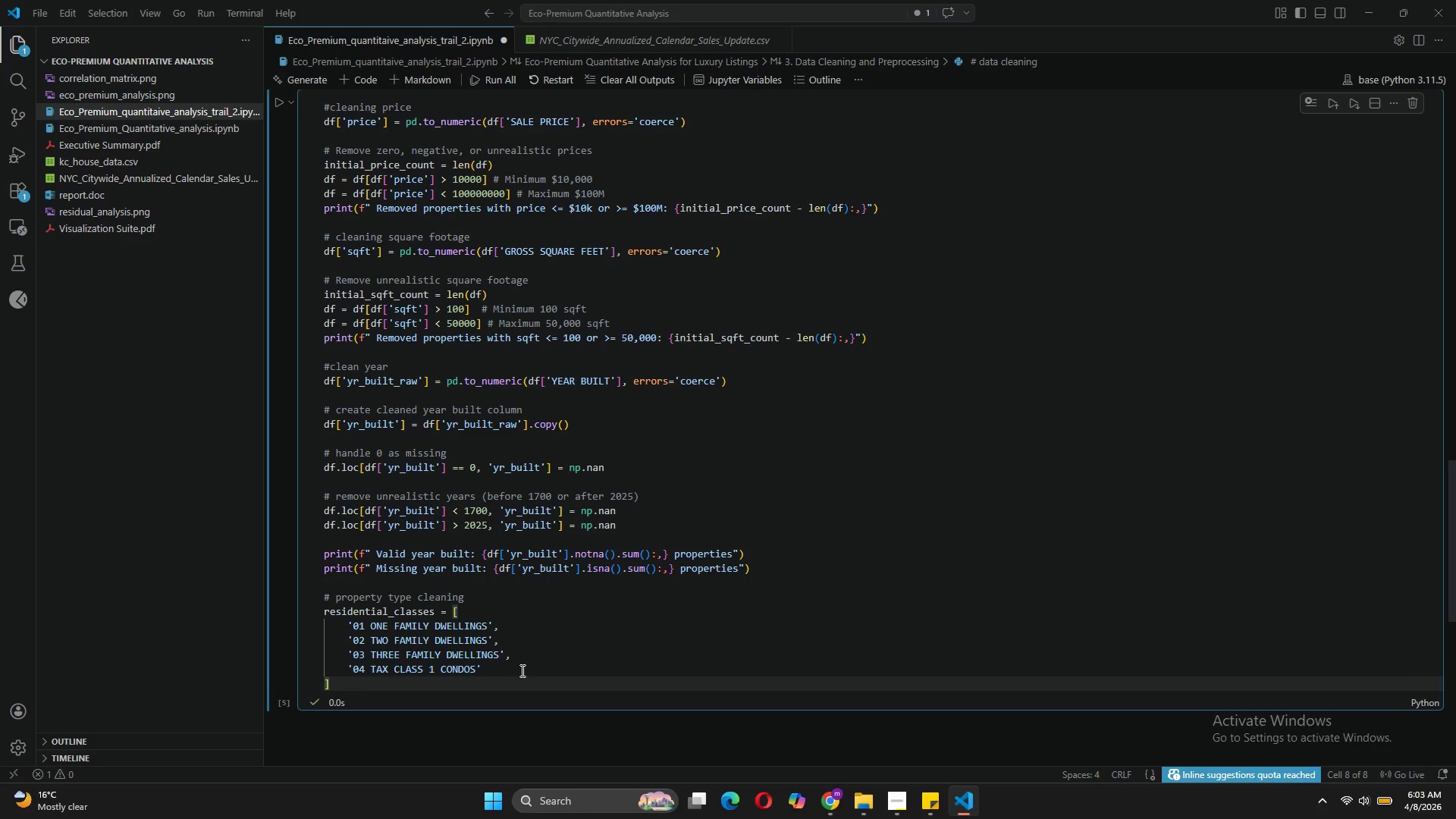 
key(ArrowLeft)
 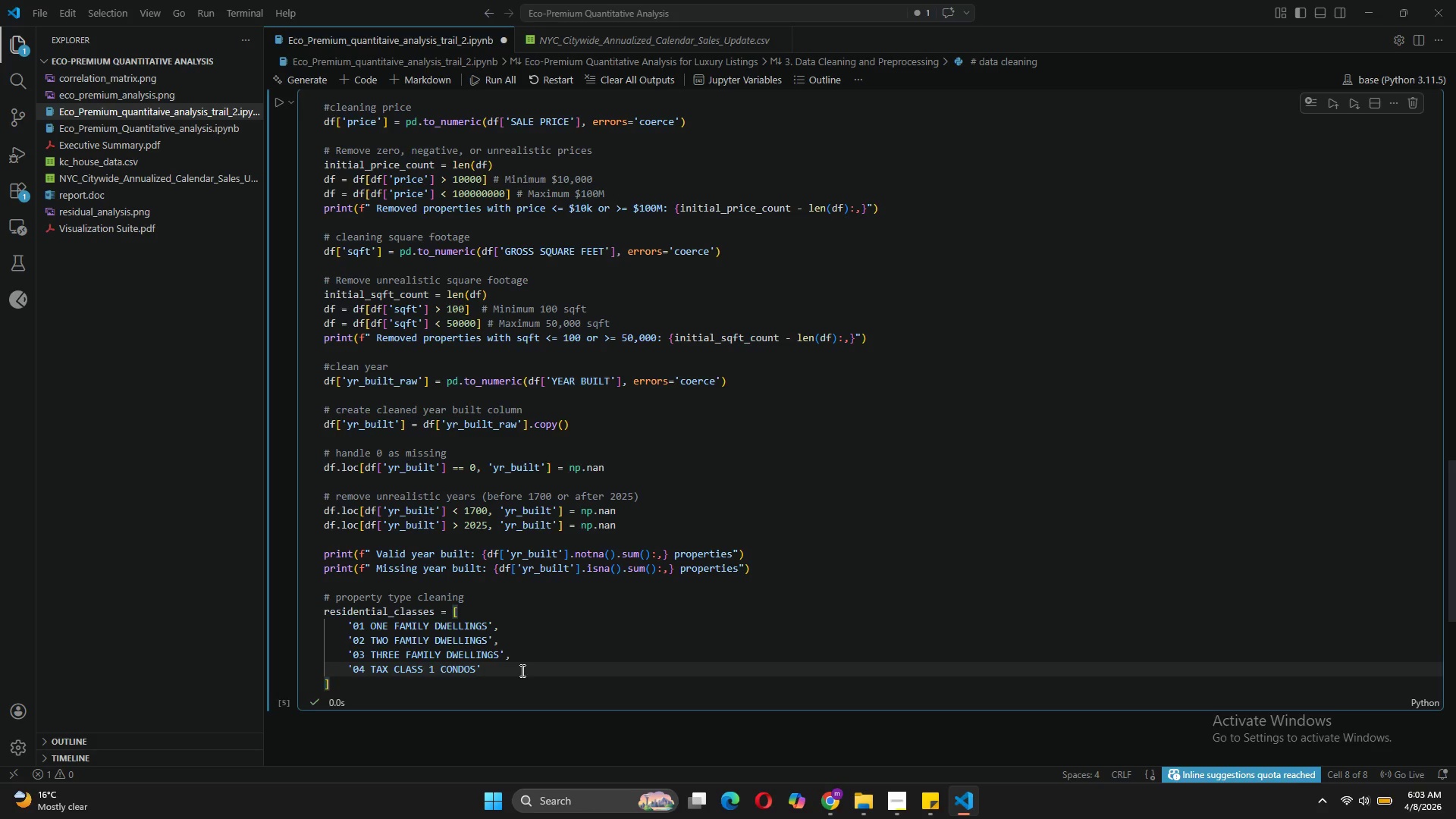 
key(Comma)
 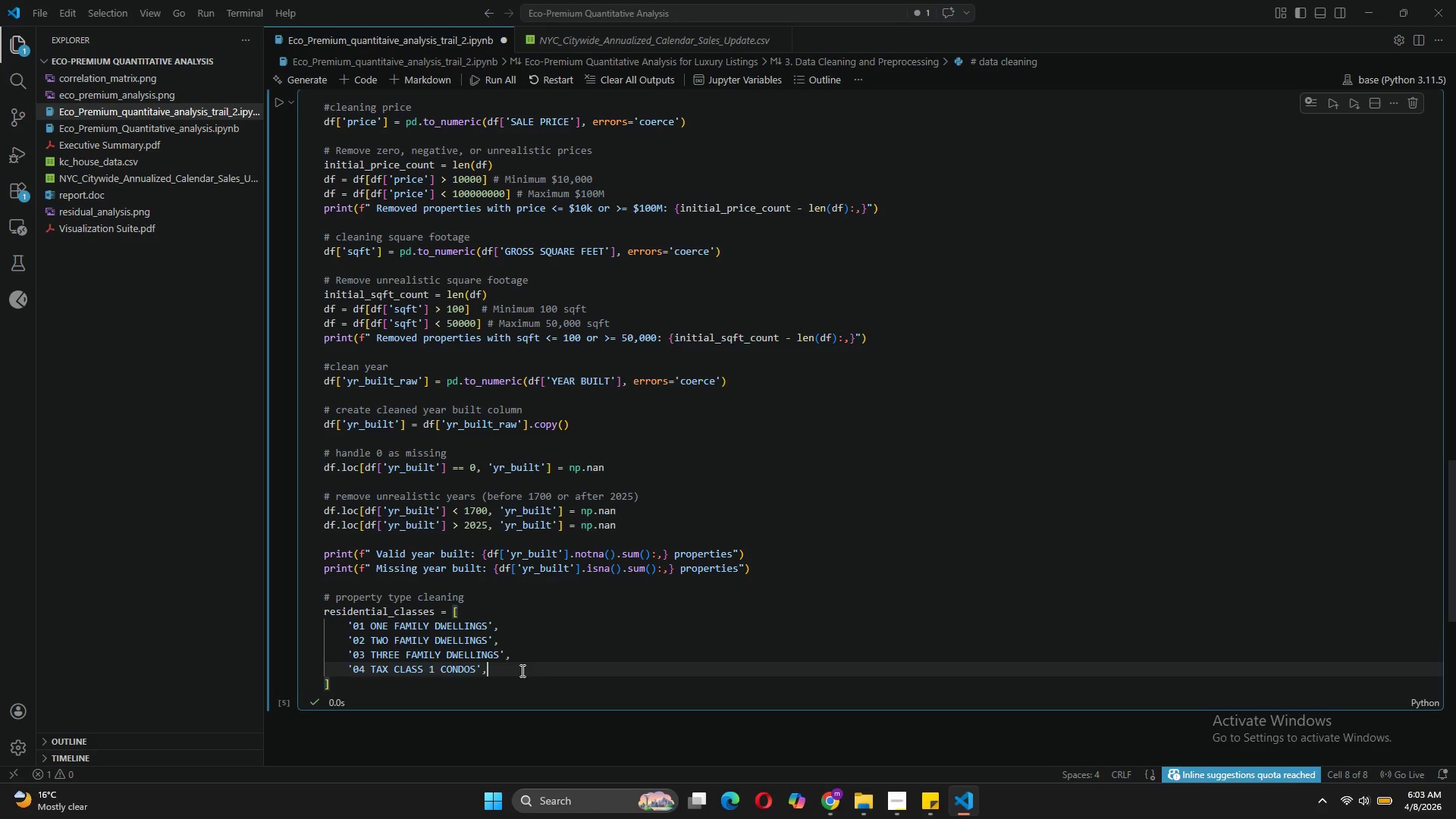 
key(Enter)
 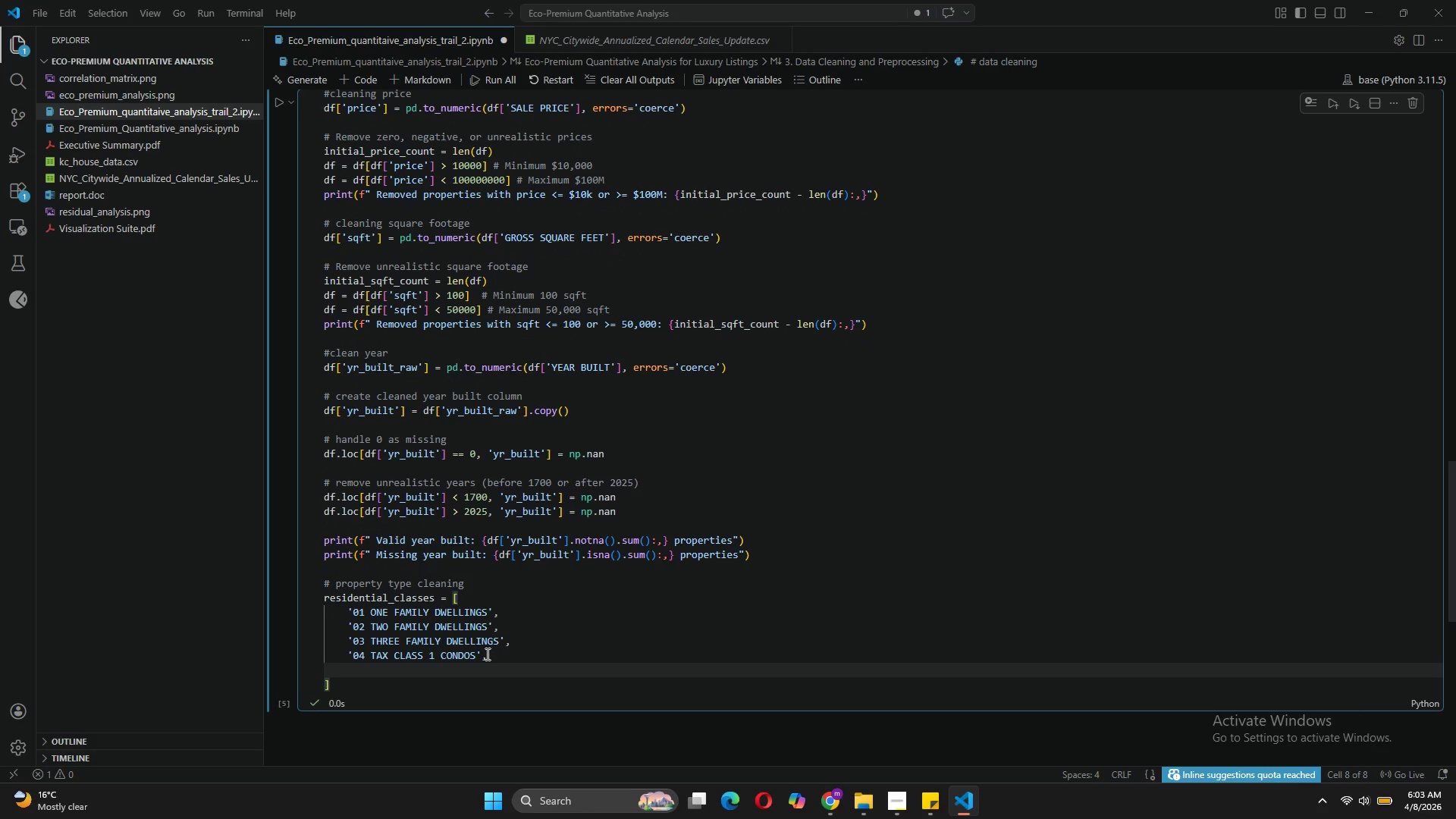 
left_click_drag(start_coordinate=[484, 657], to_coordinate=[347, 650])
 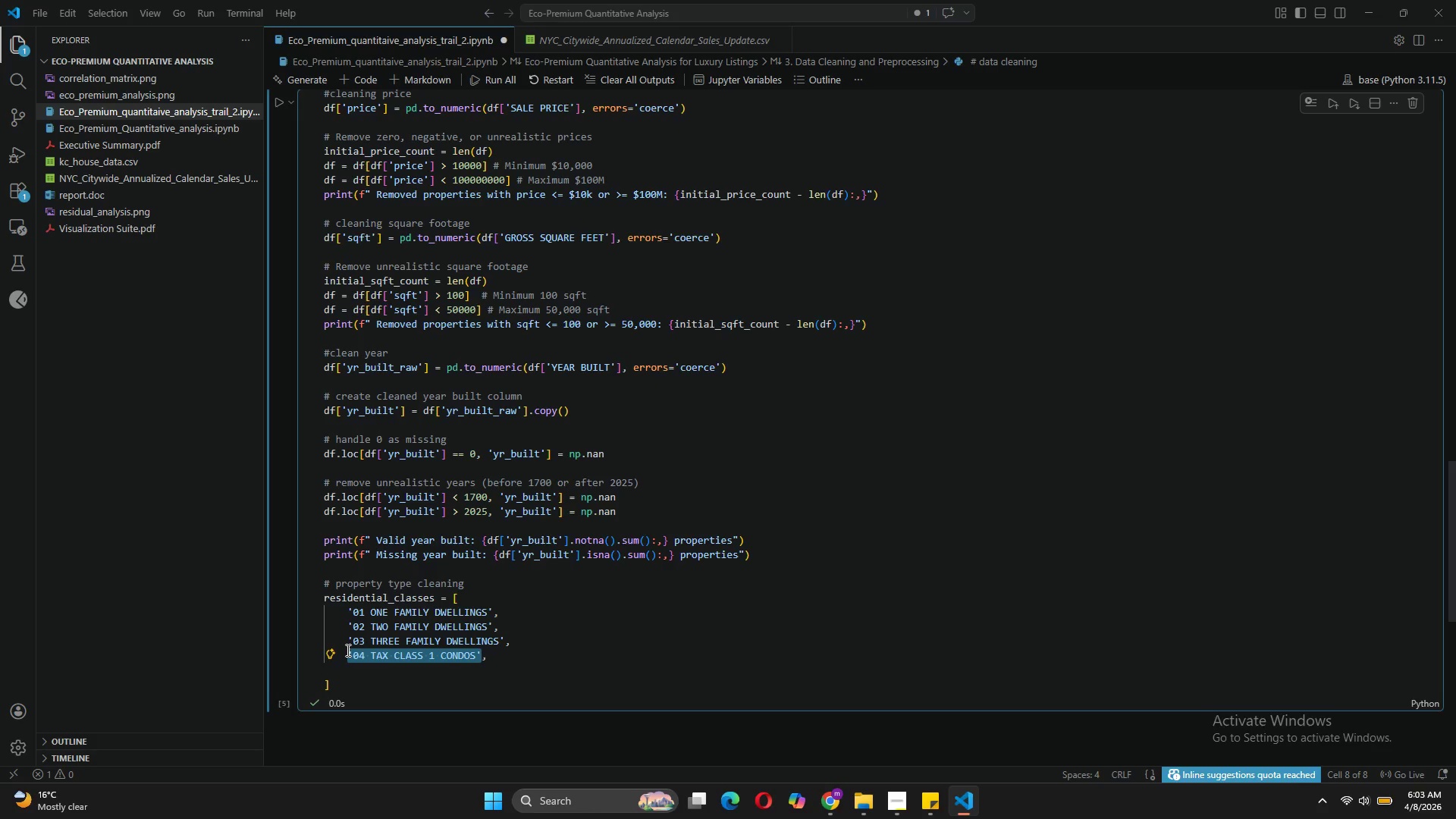 
key(Control+ControlLeft)
 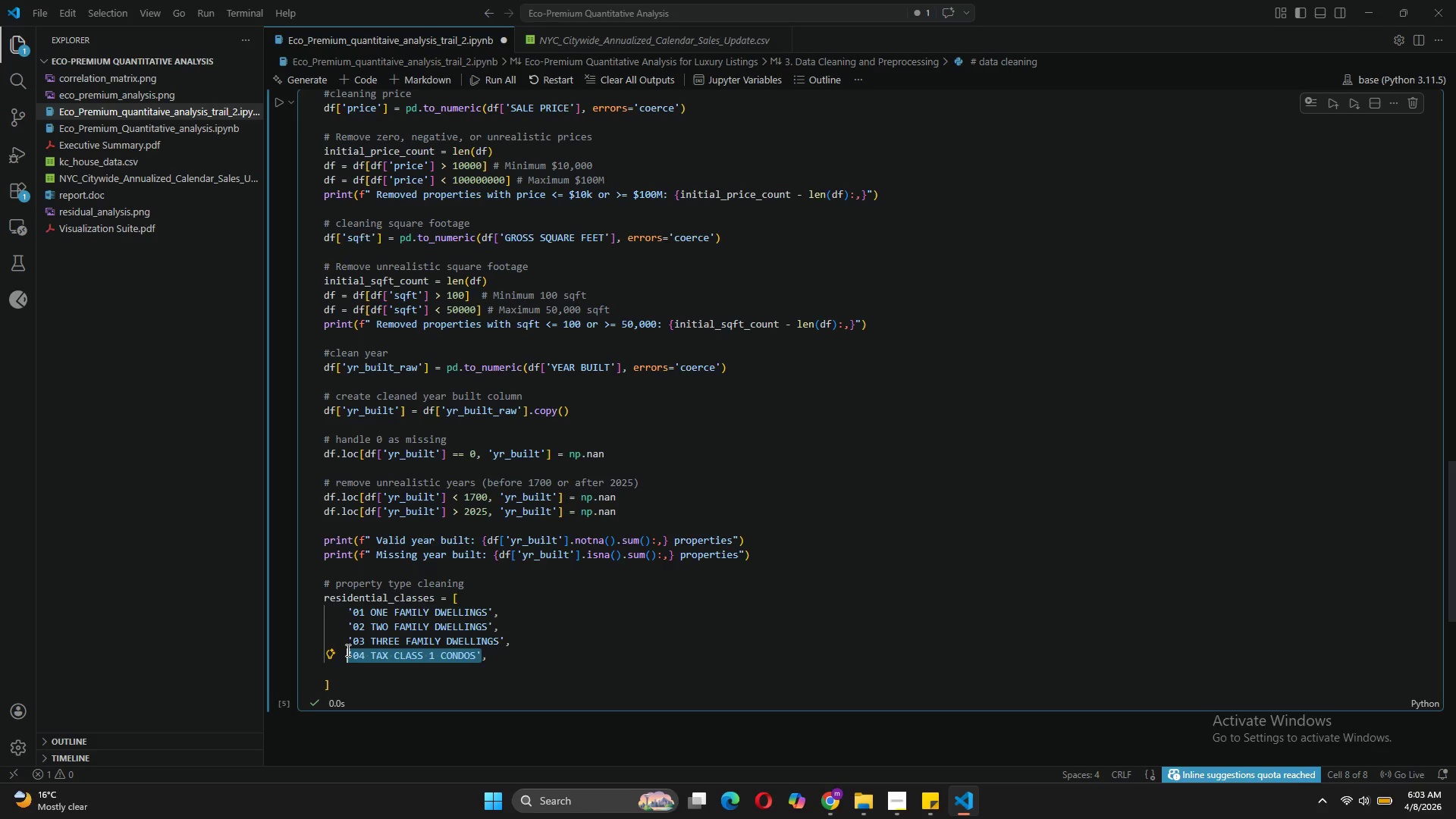 
key(Control+C)
 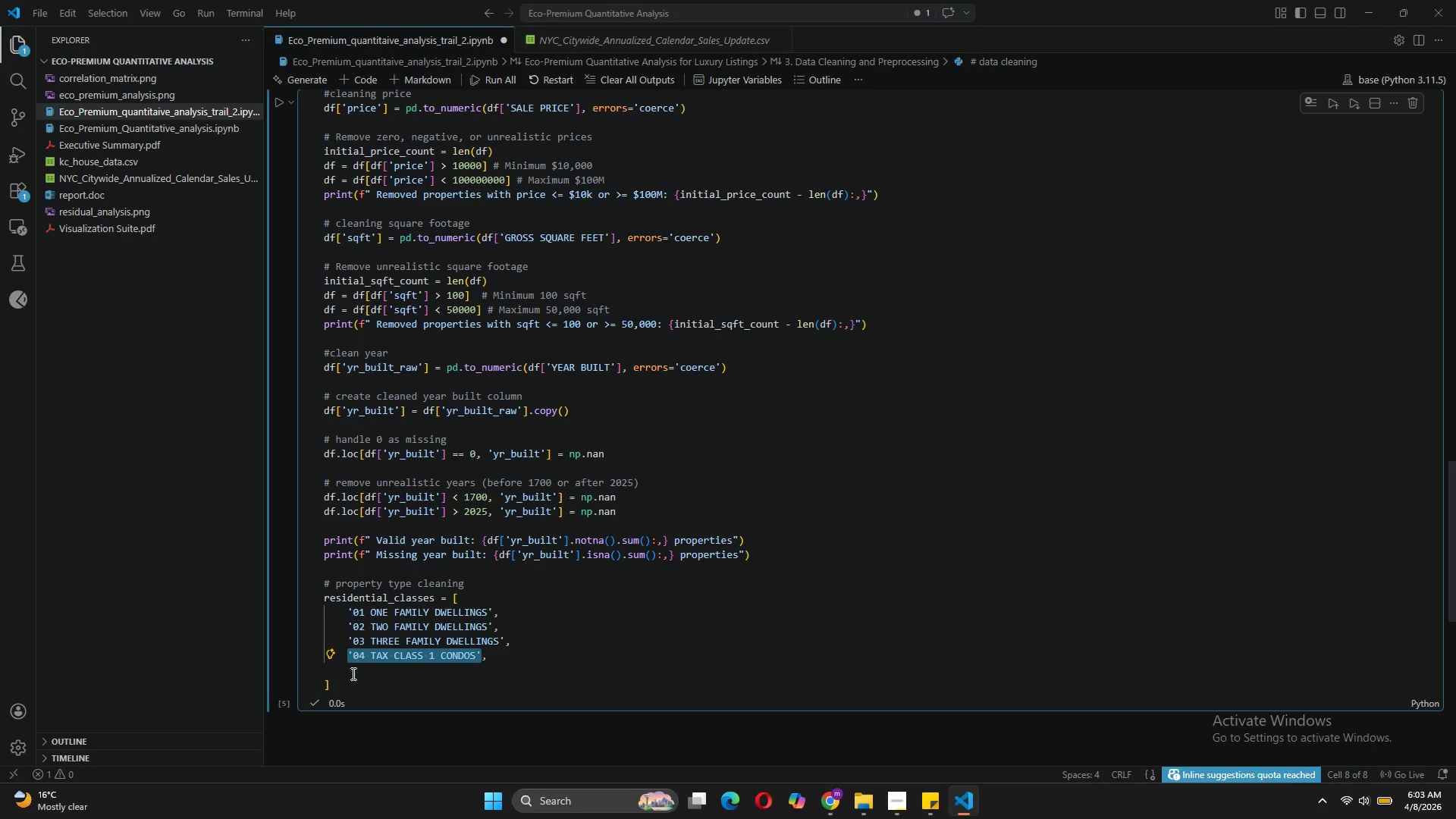 
left_click([350, 676])
 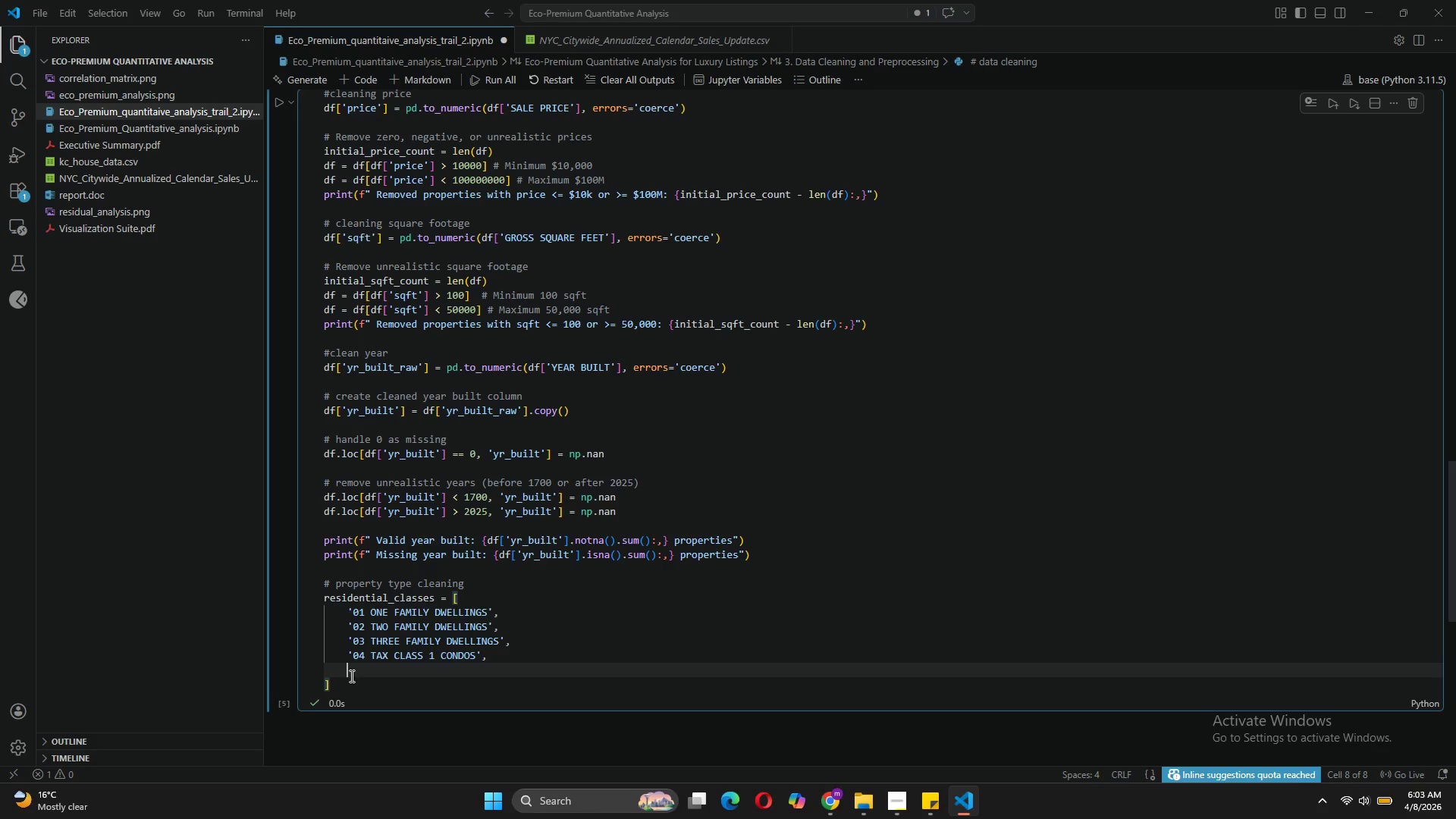 
key(Control+V)
 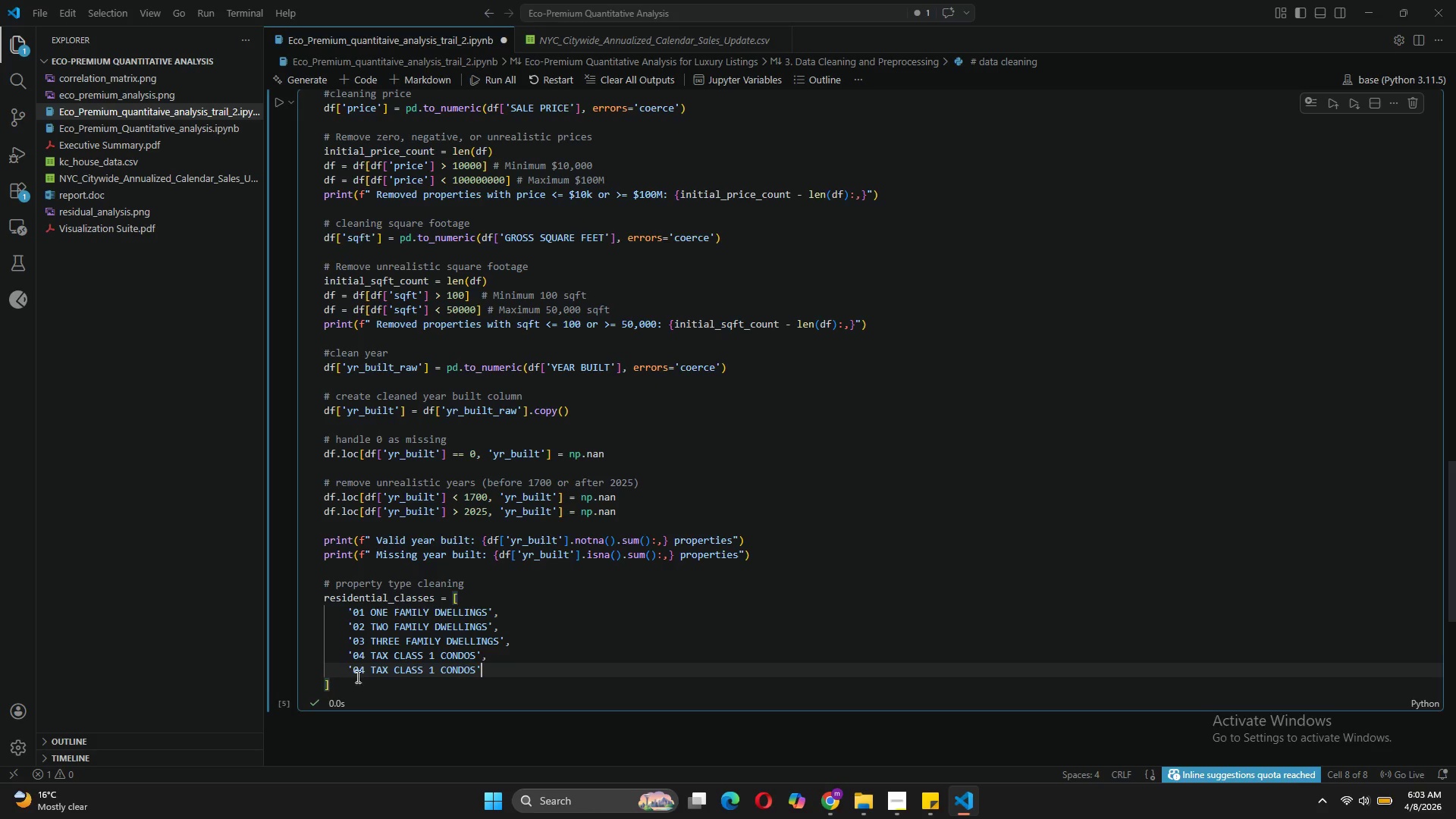 
left_click([366, 670])
 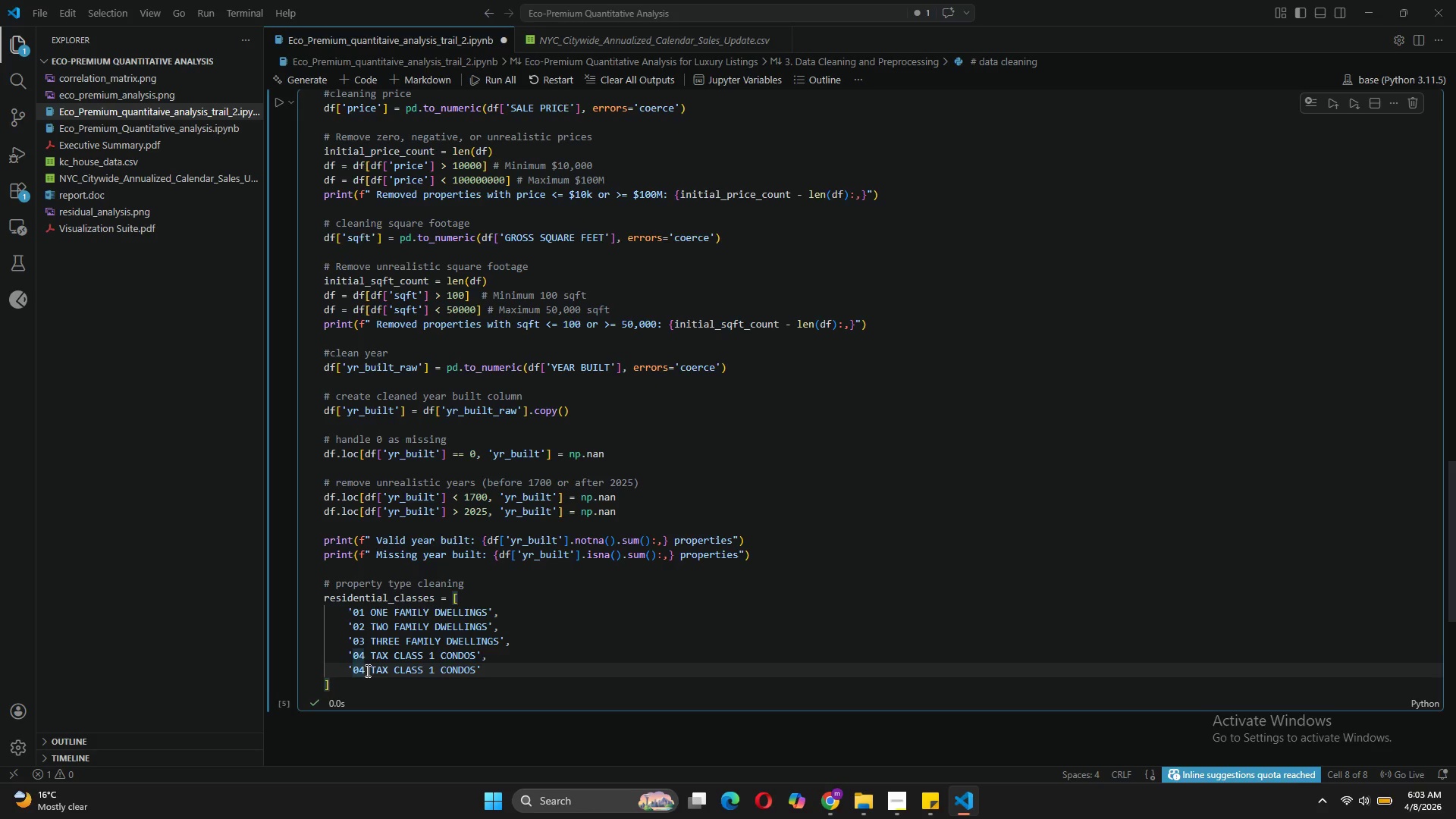 
key(Backspace)
 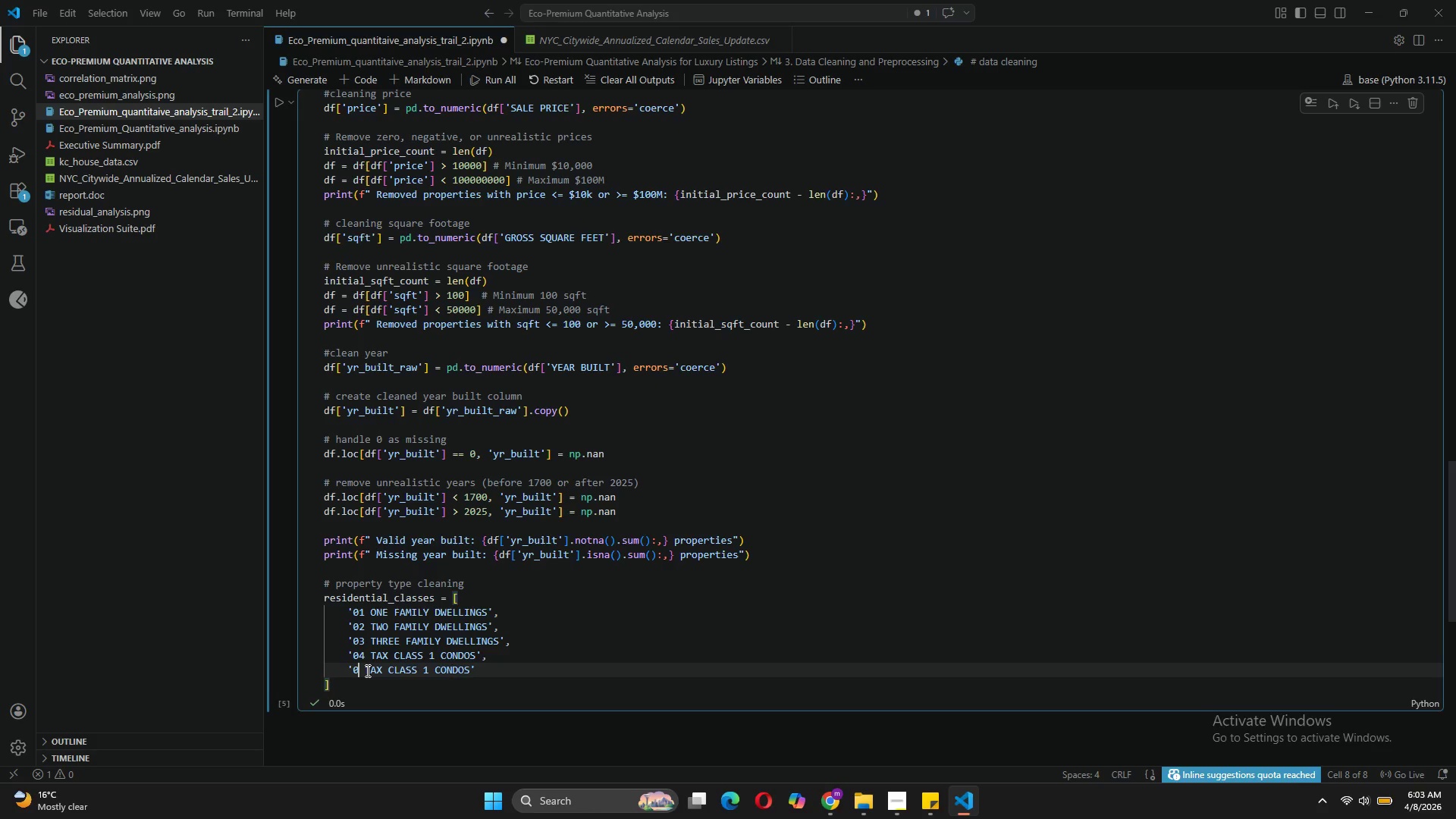 
key(5)
 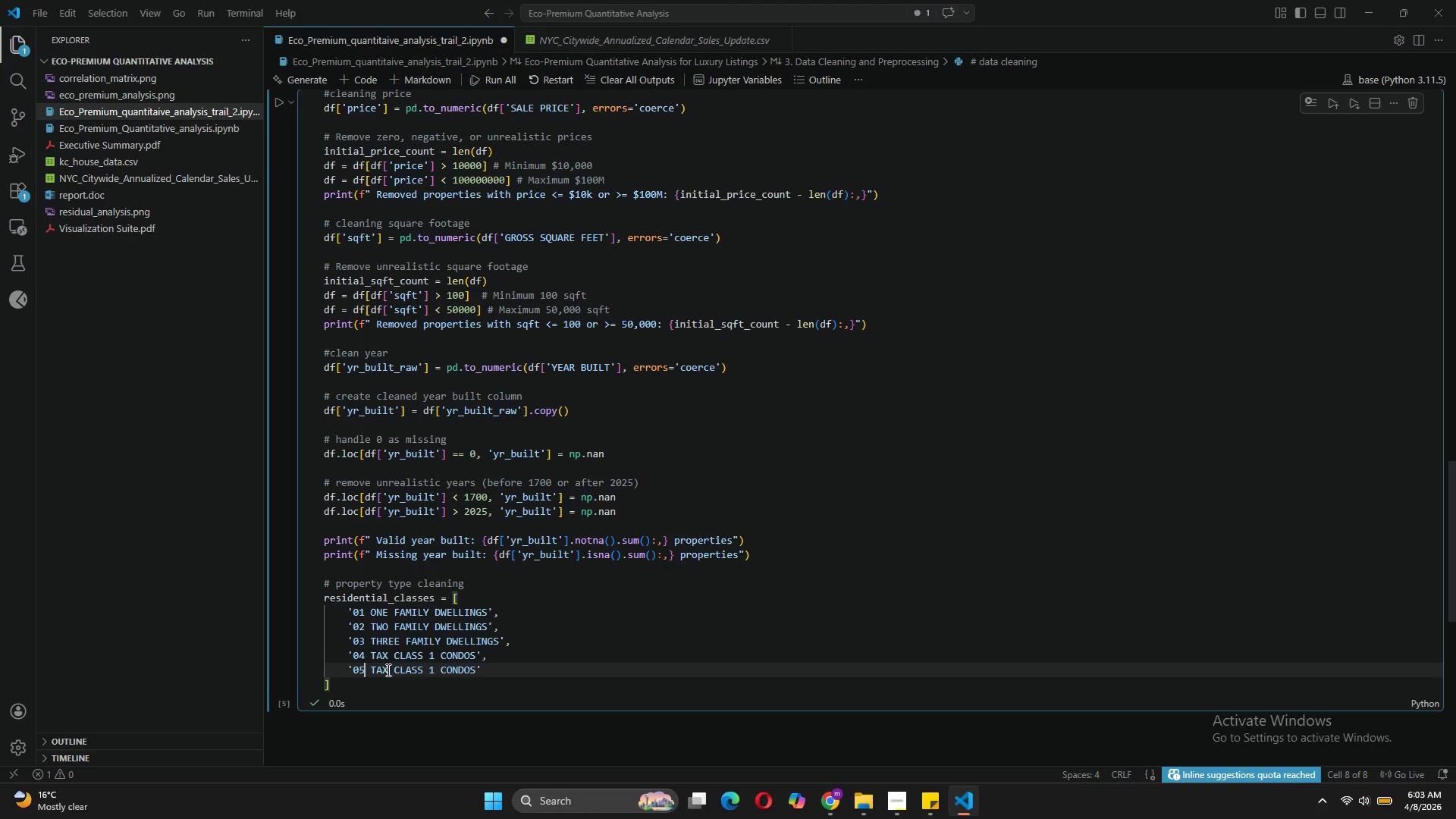 
left_click([488, 670])
 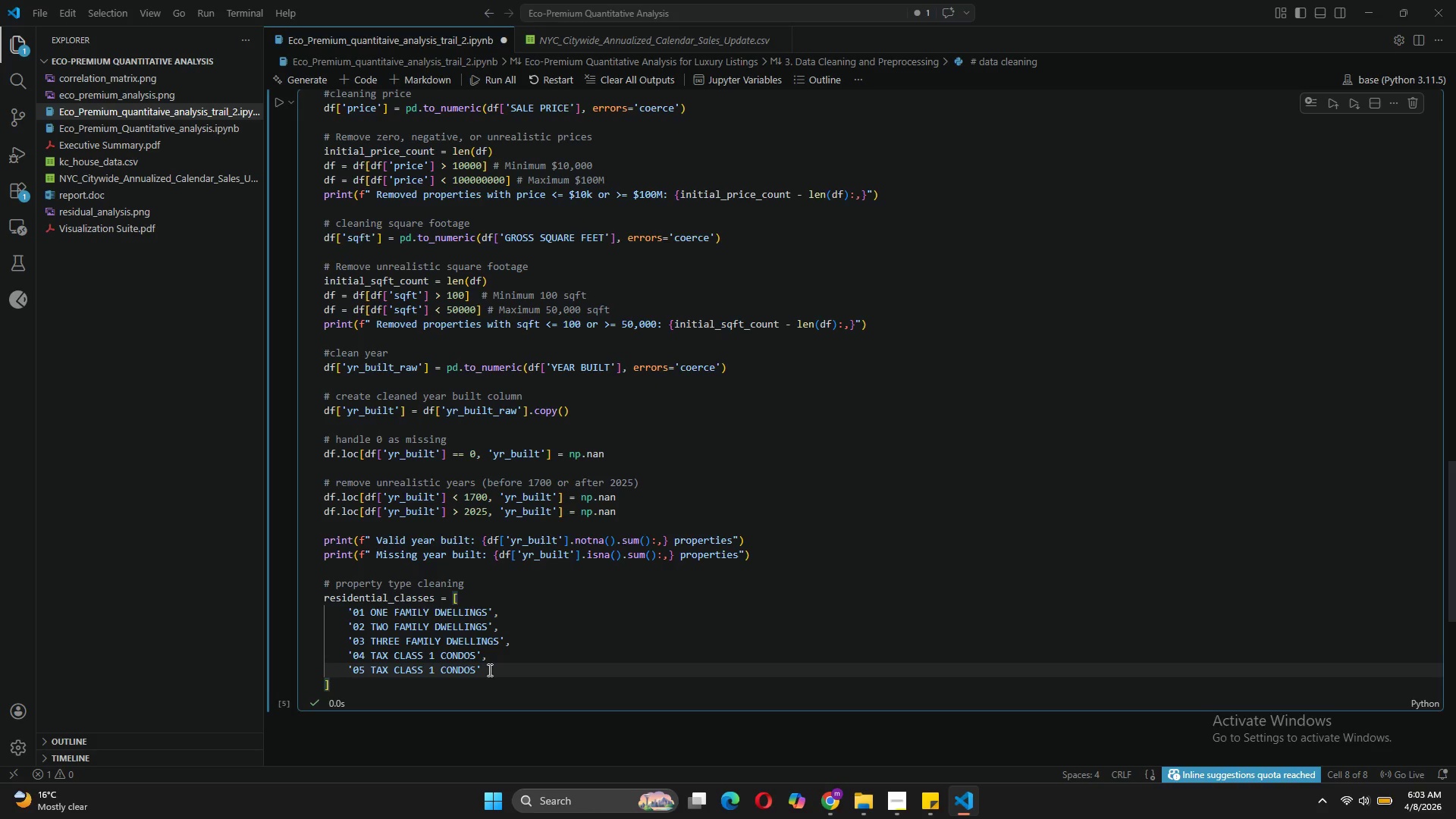 
key(Comma)
 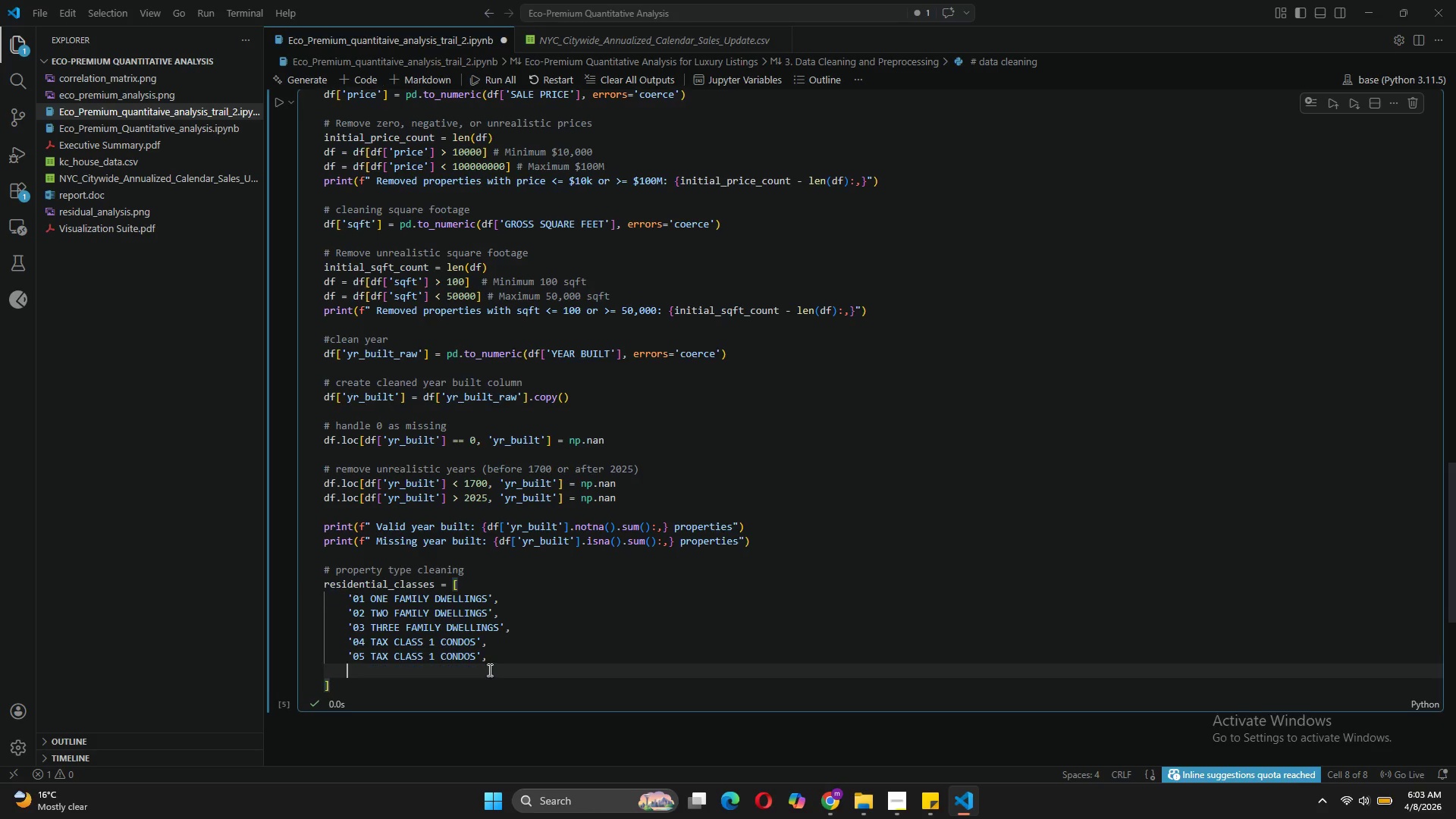 
key(Enter)
 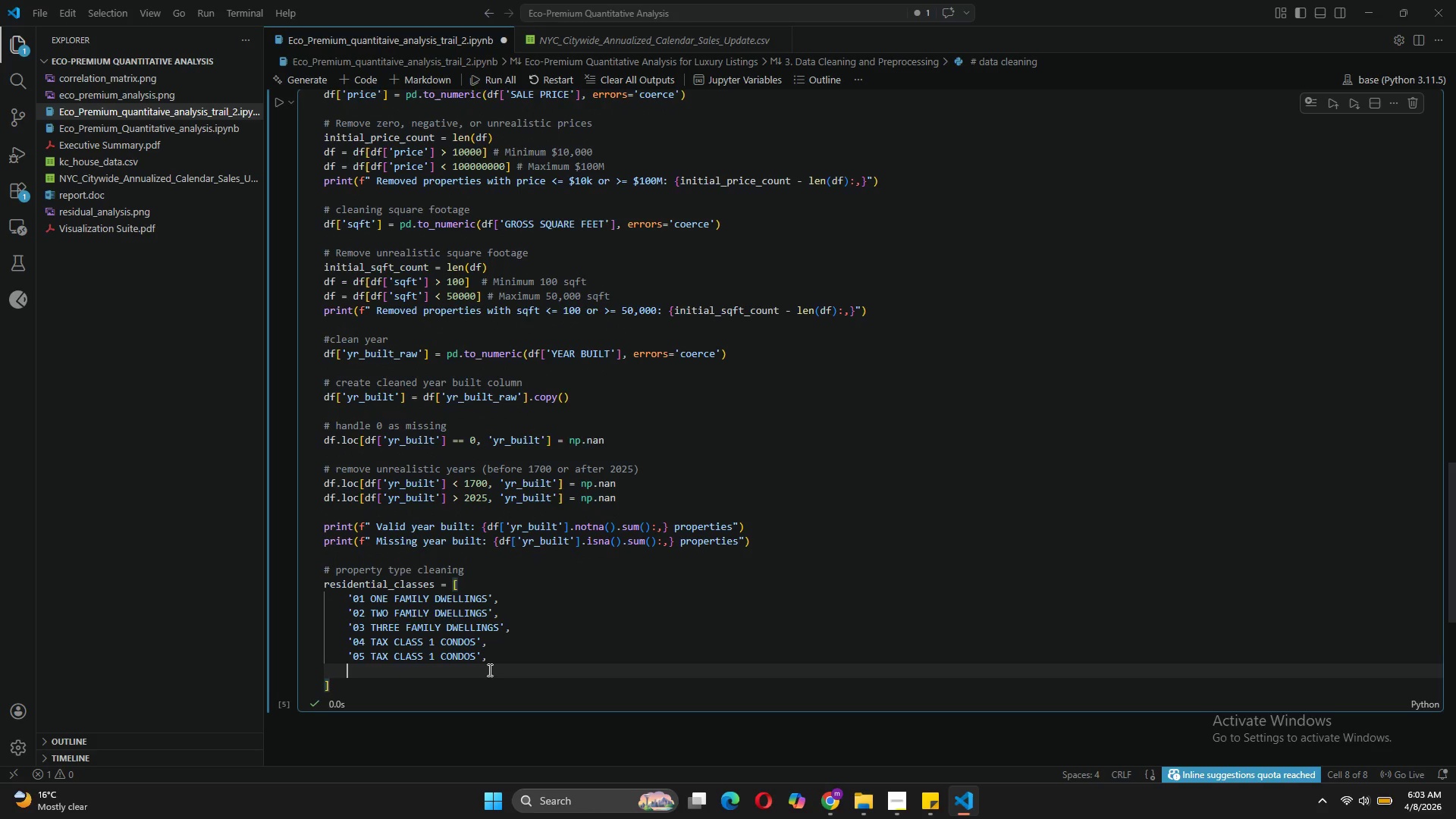 
type('07 rn)
key(Backspace)
type(entalls - walkup apartments)
 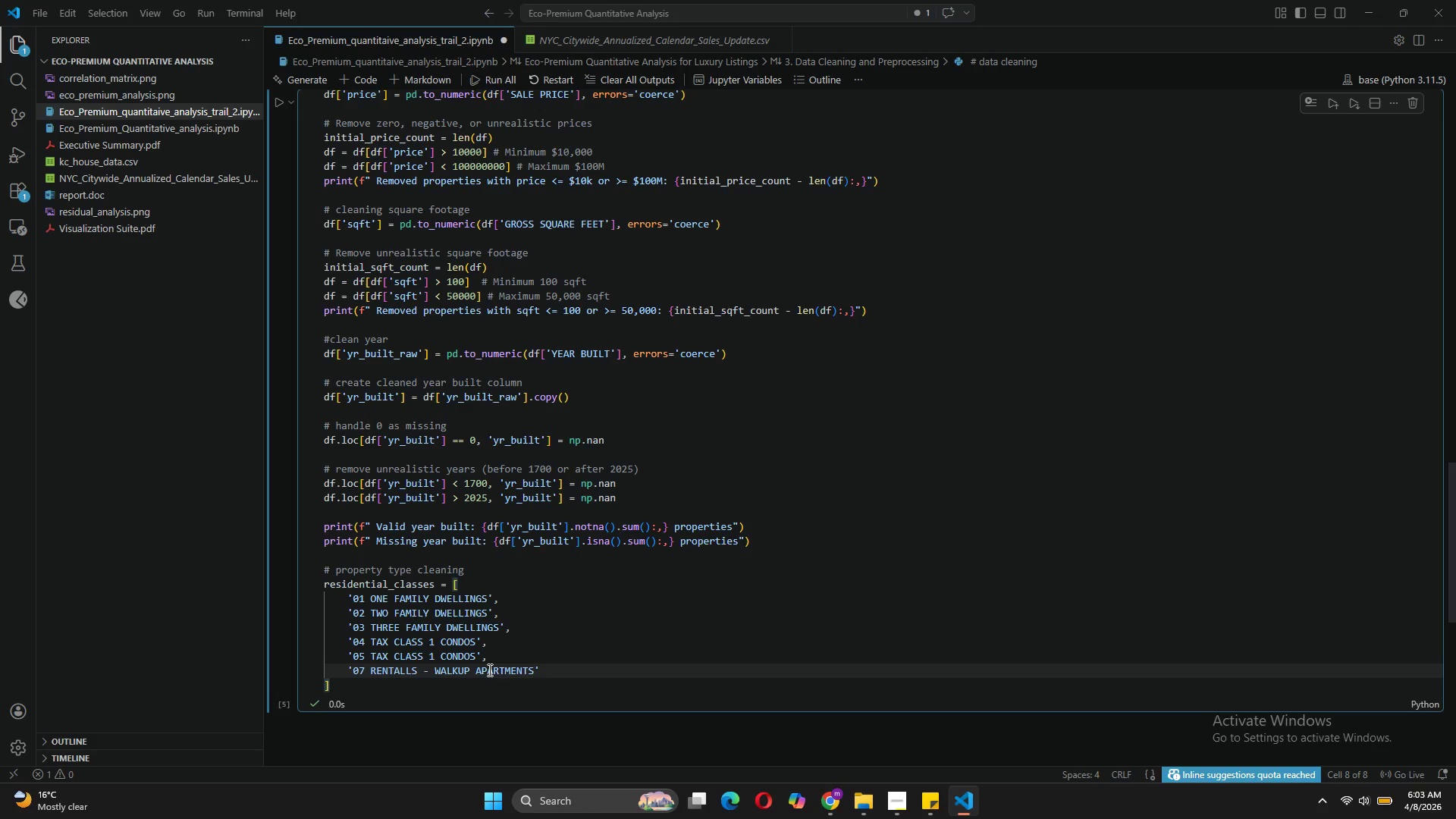 
wait(10.49)
 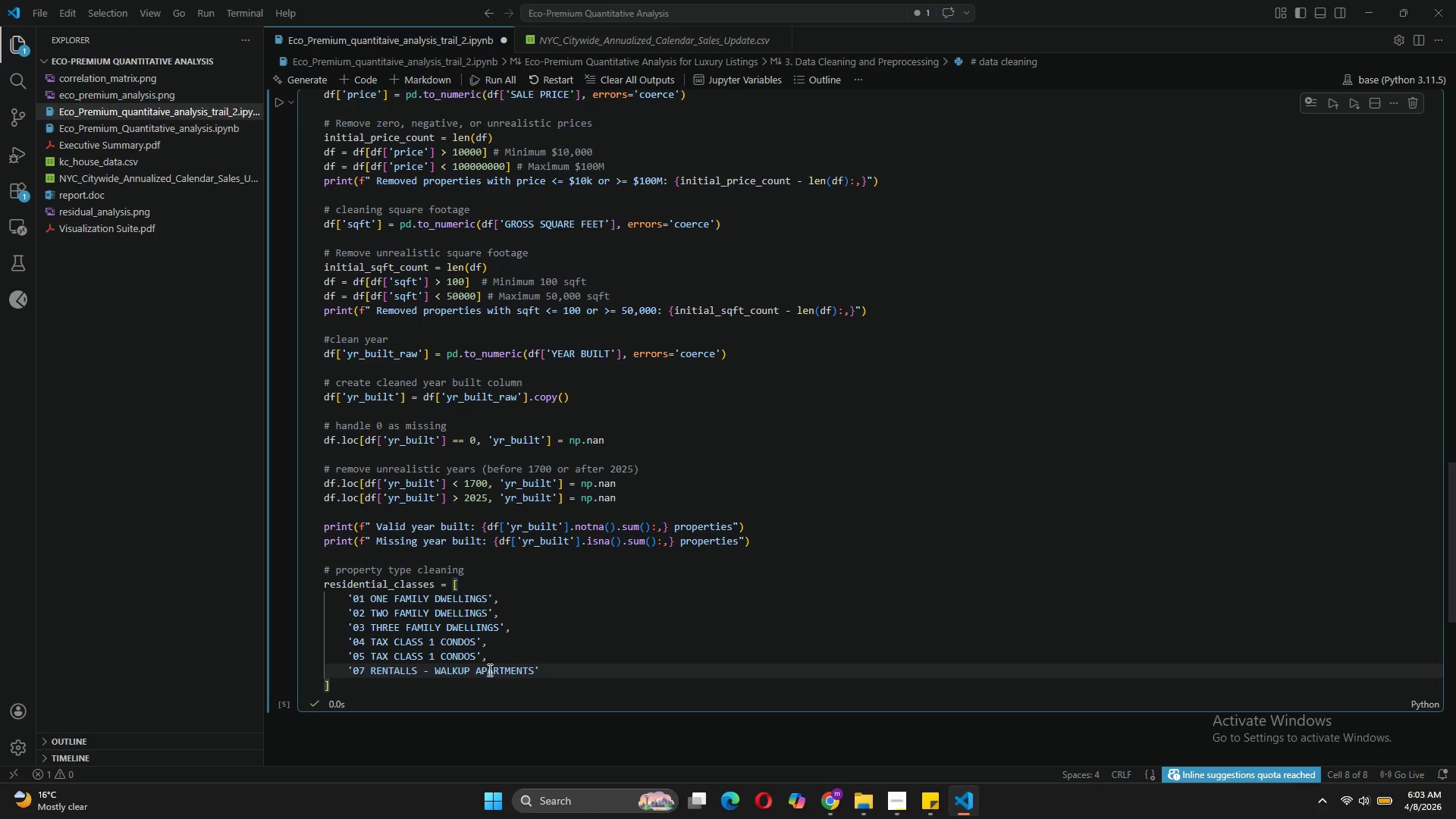 
left_click([544, 670])
 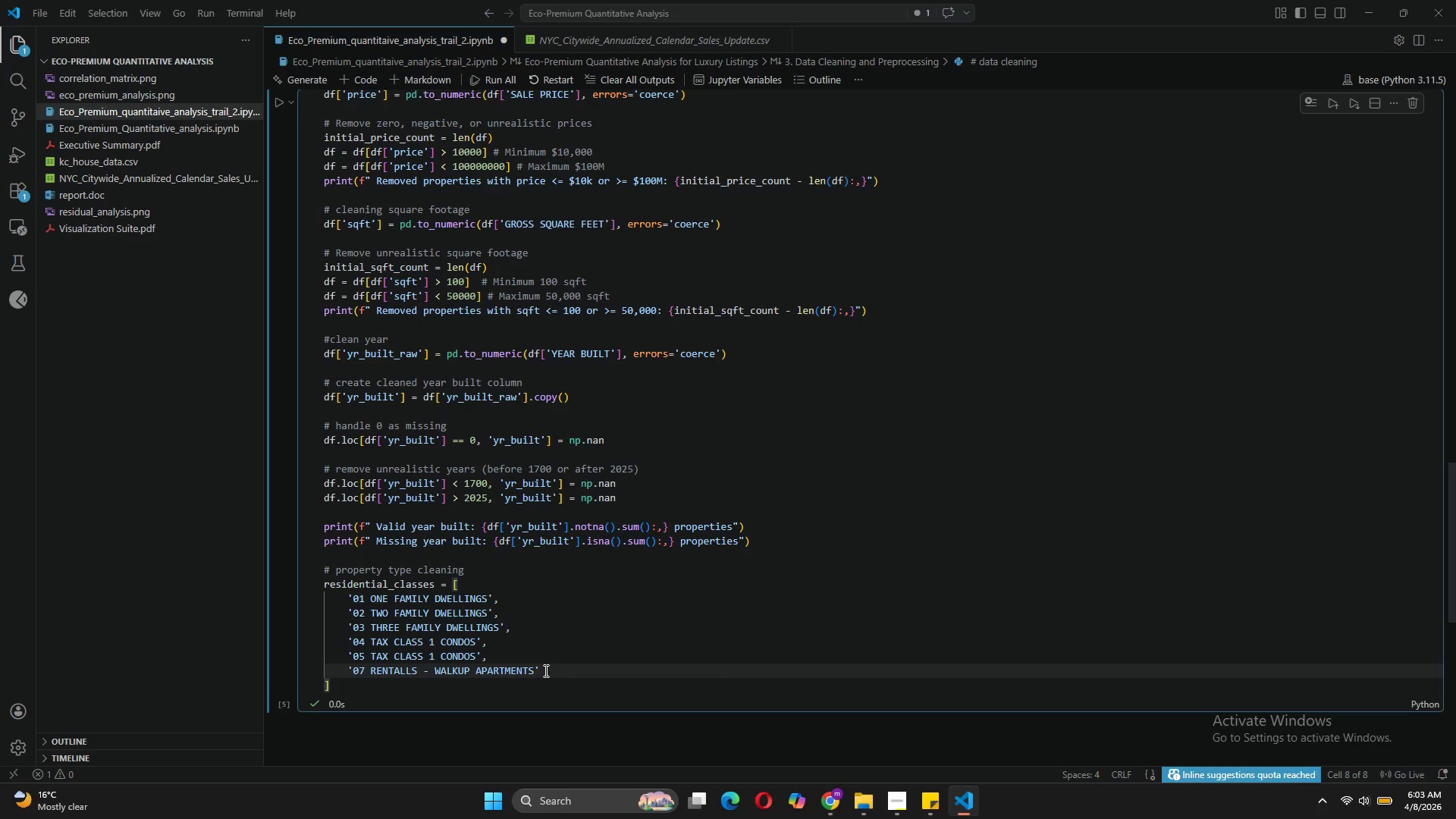 
key(Comma)
 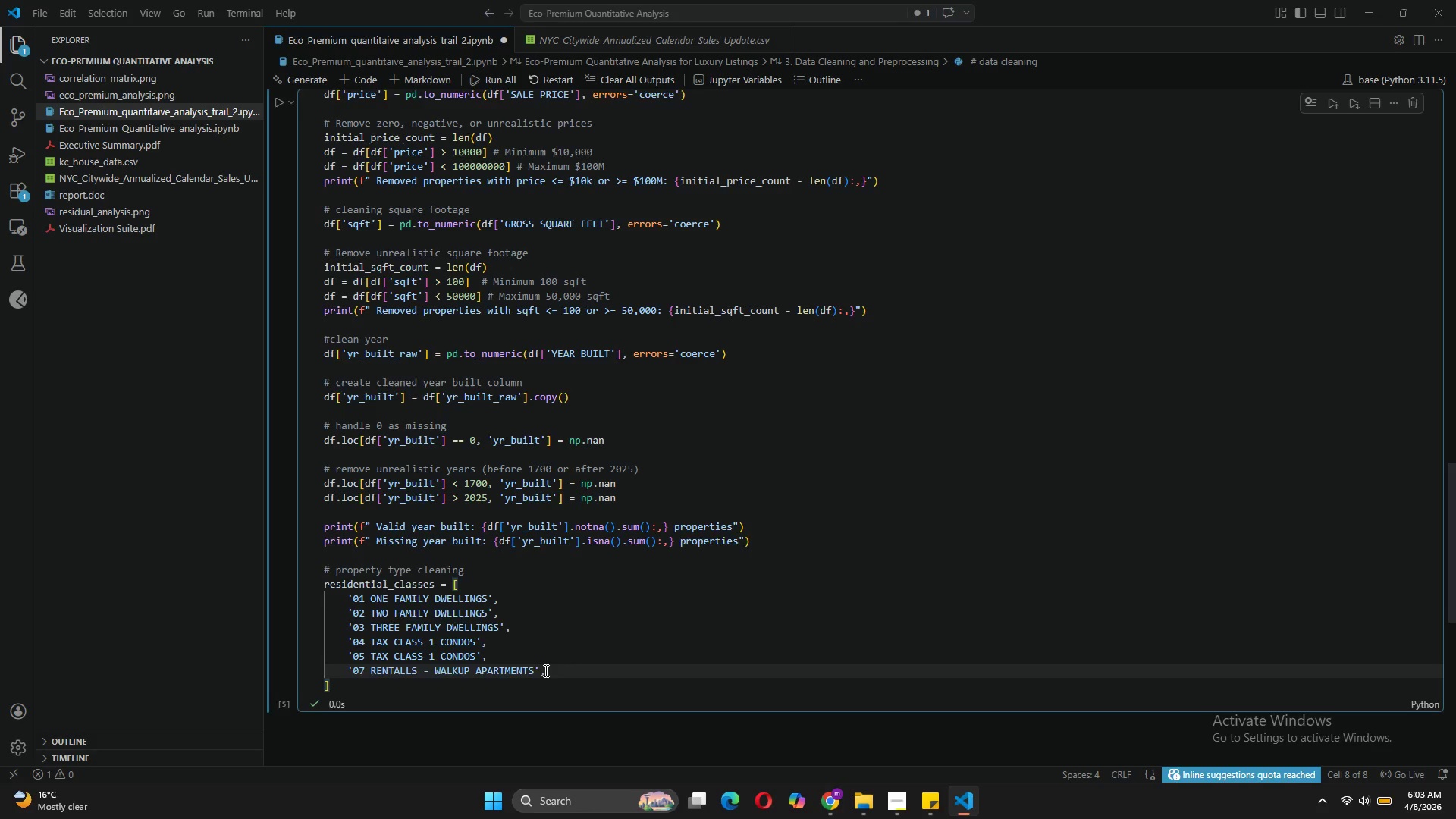 
key(Enter)
 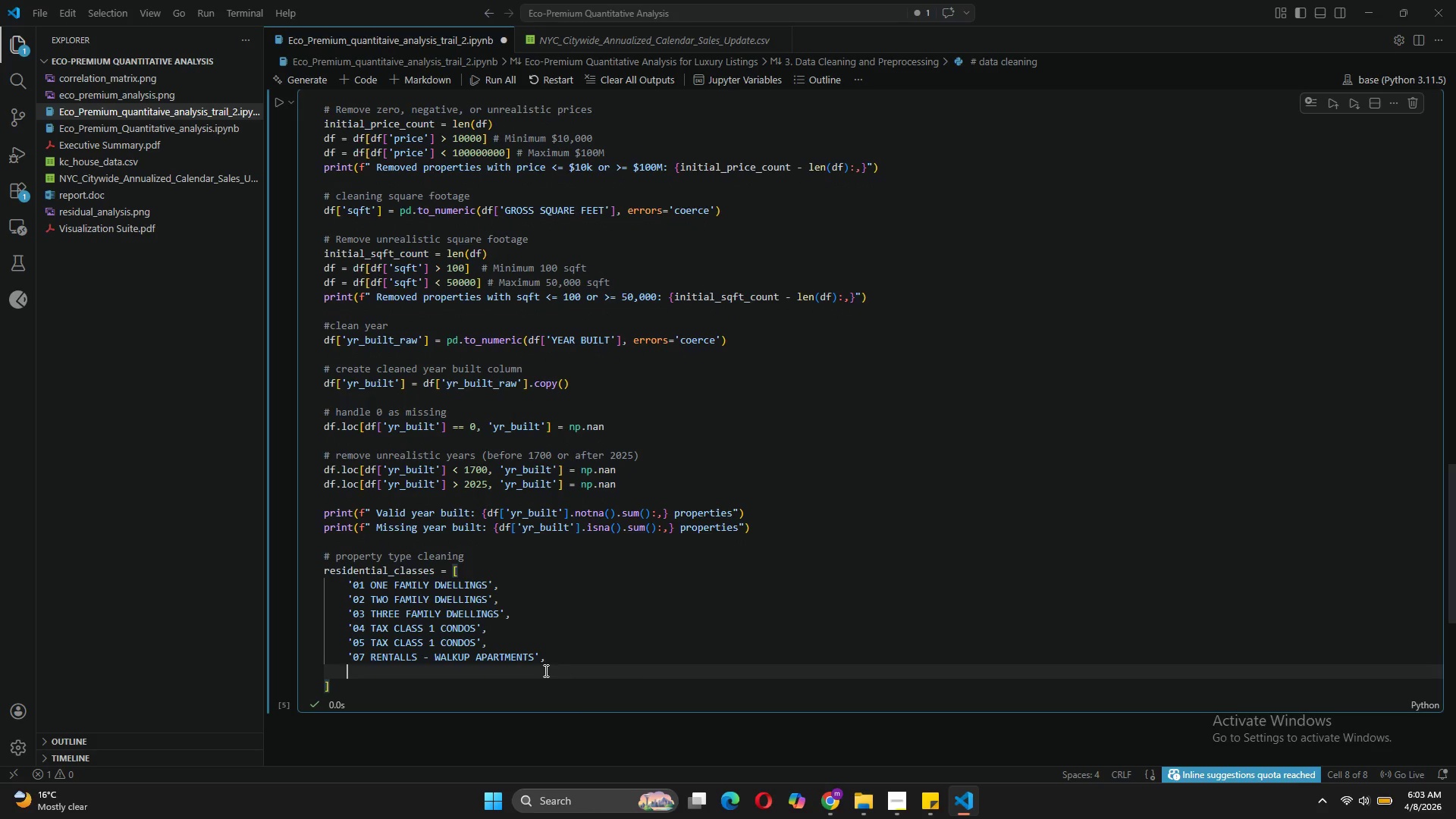 
type('09 coops - wlak)
key(Backspace)
key(Backspace)
key(Backspace)
type(alkup appa)
 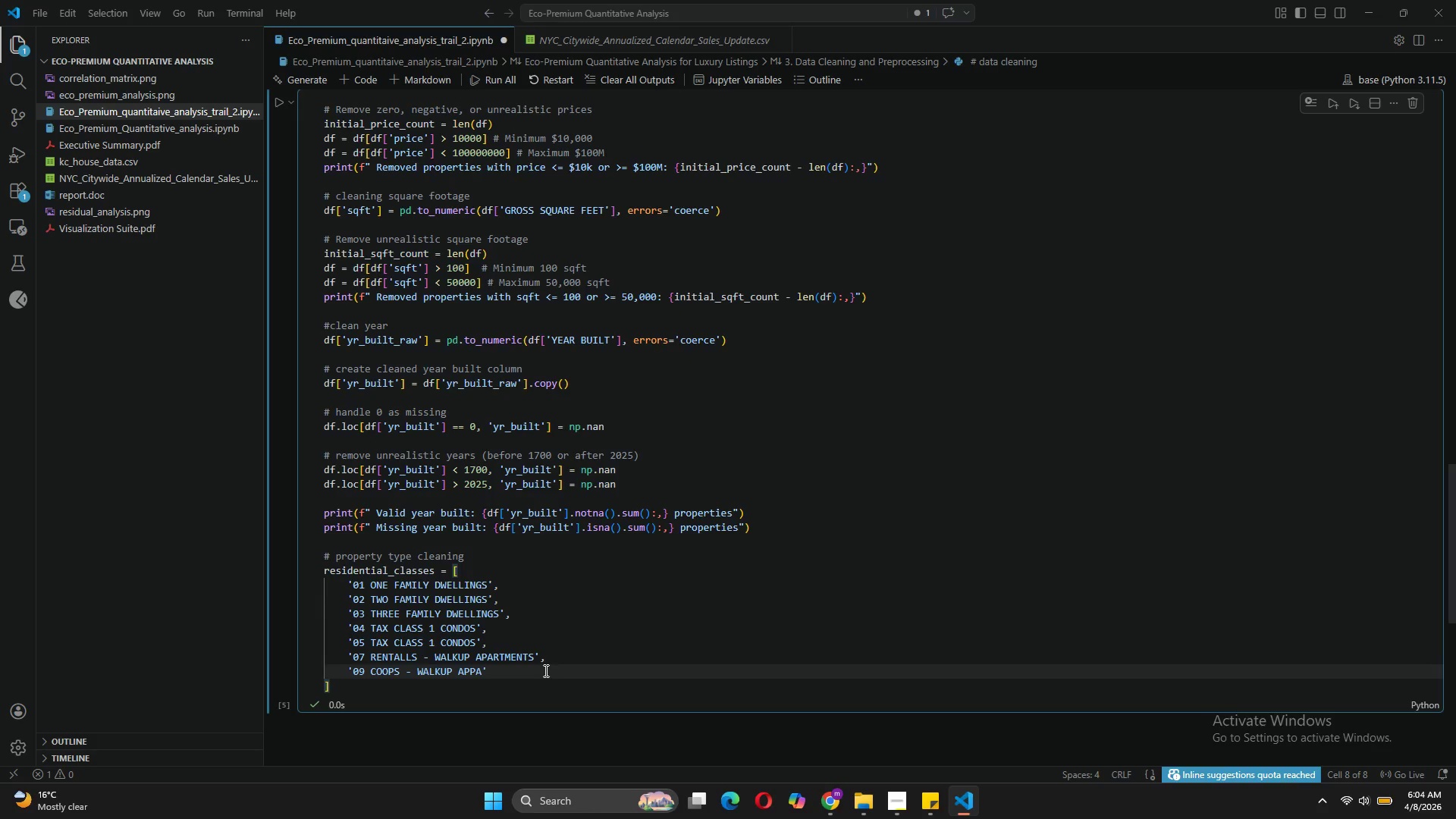 
wait(44.86)
 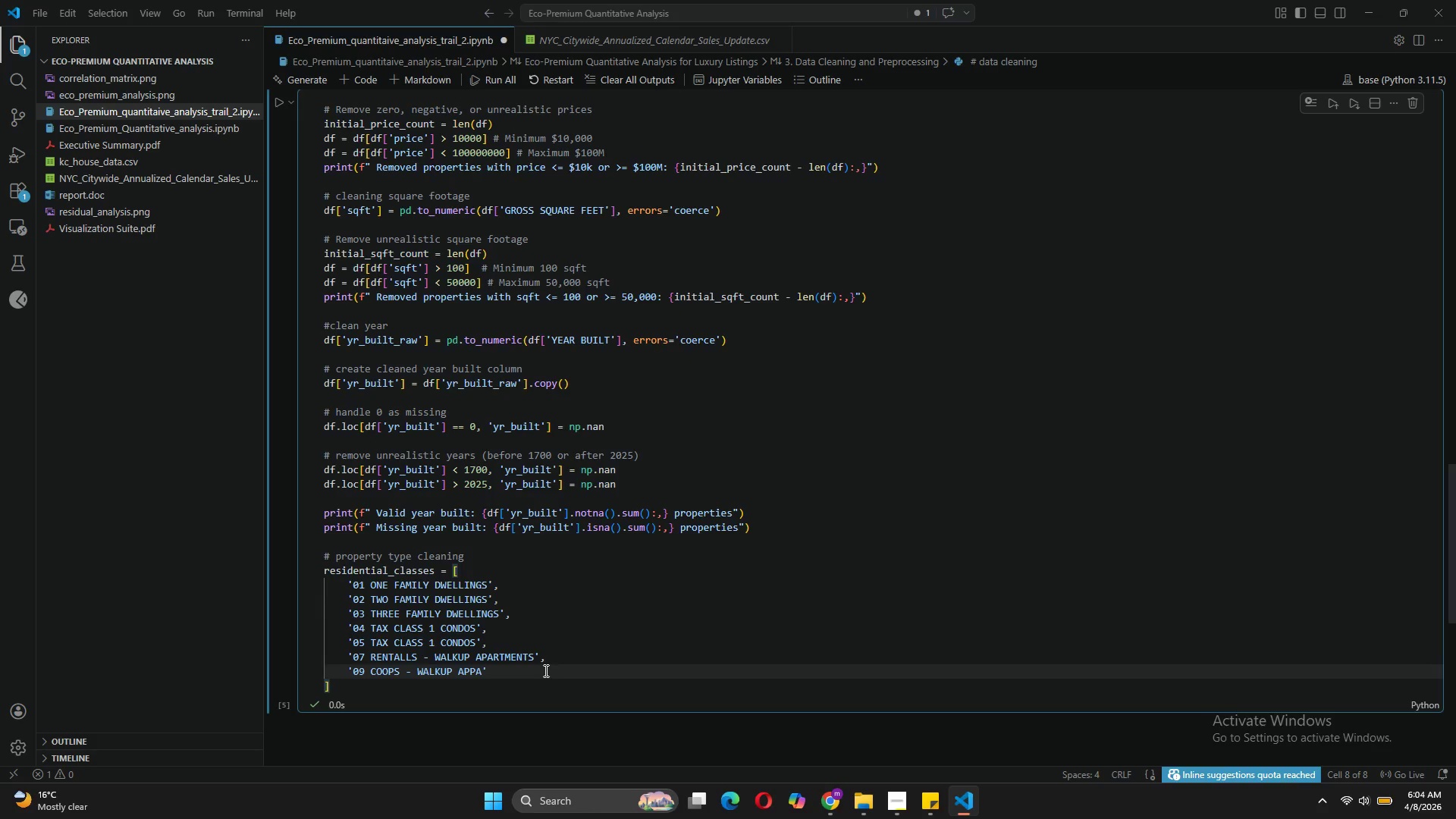 
type(rtments)
 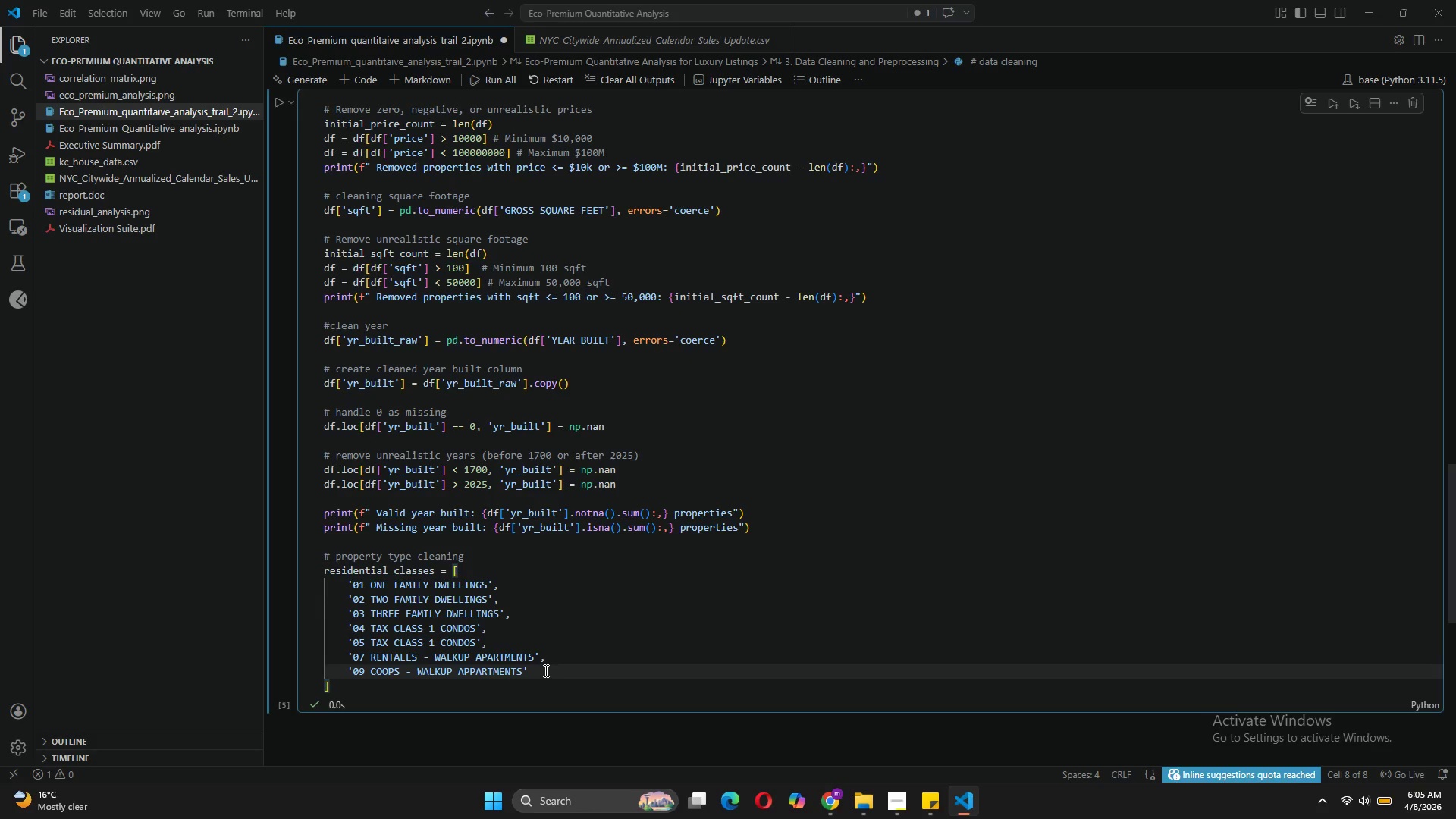 
wait(6.03)
 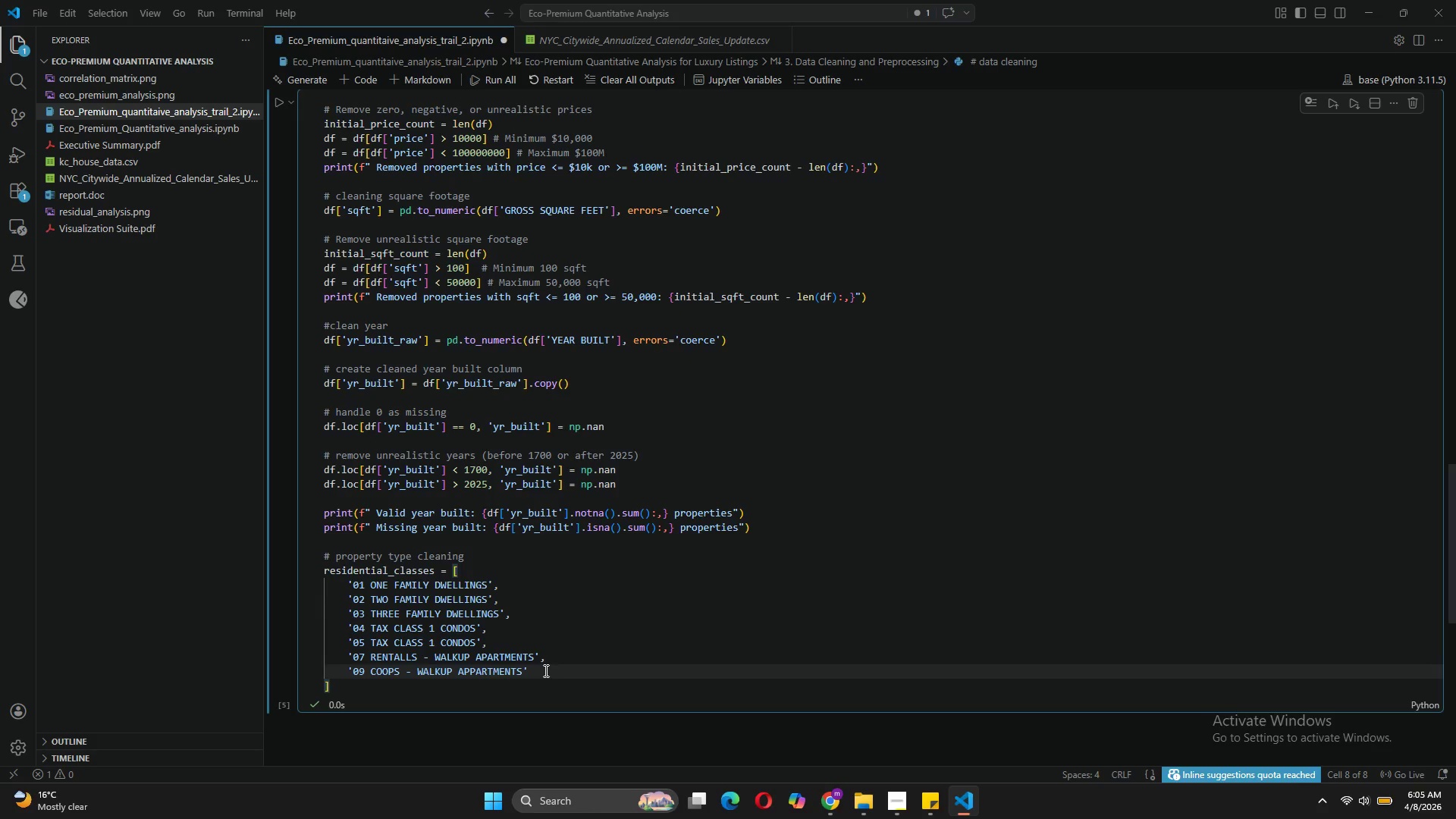 
key(Comma)
 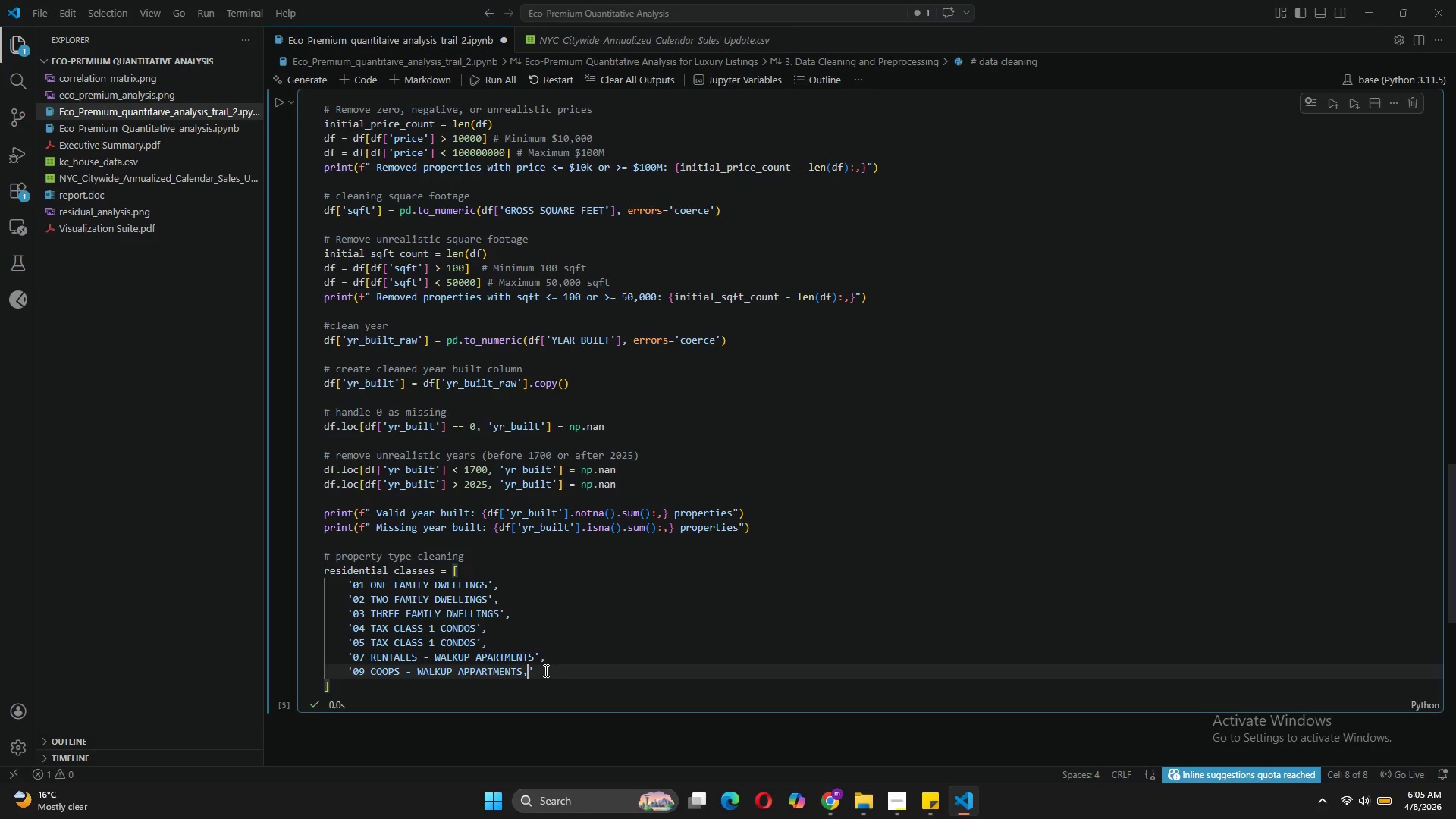 
key(Enter)
 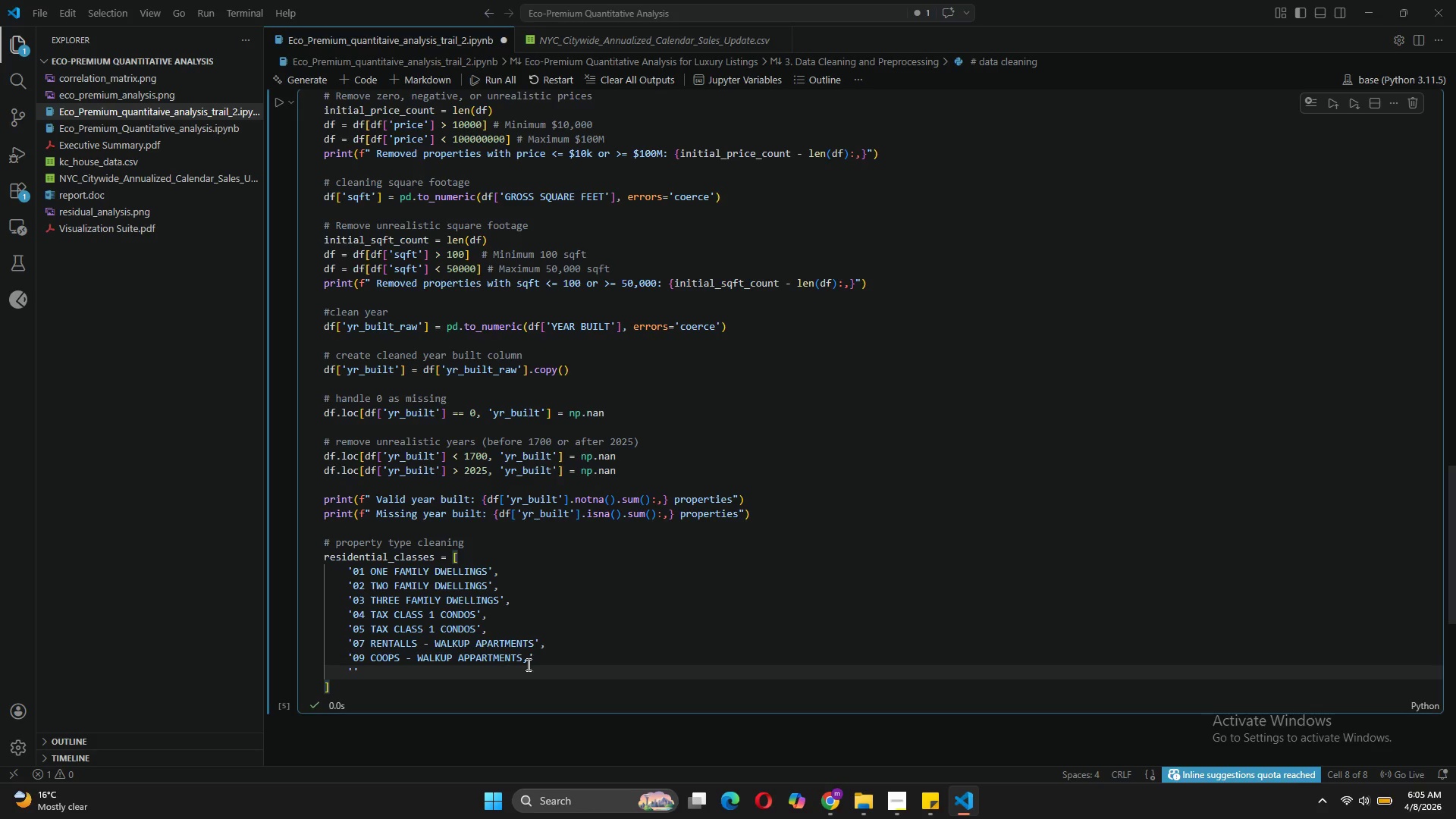 
wait(7.53)
 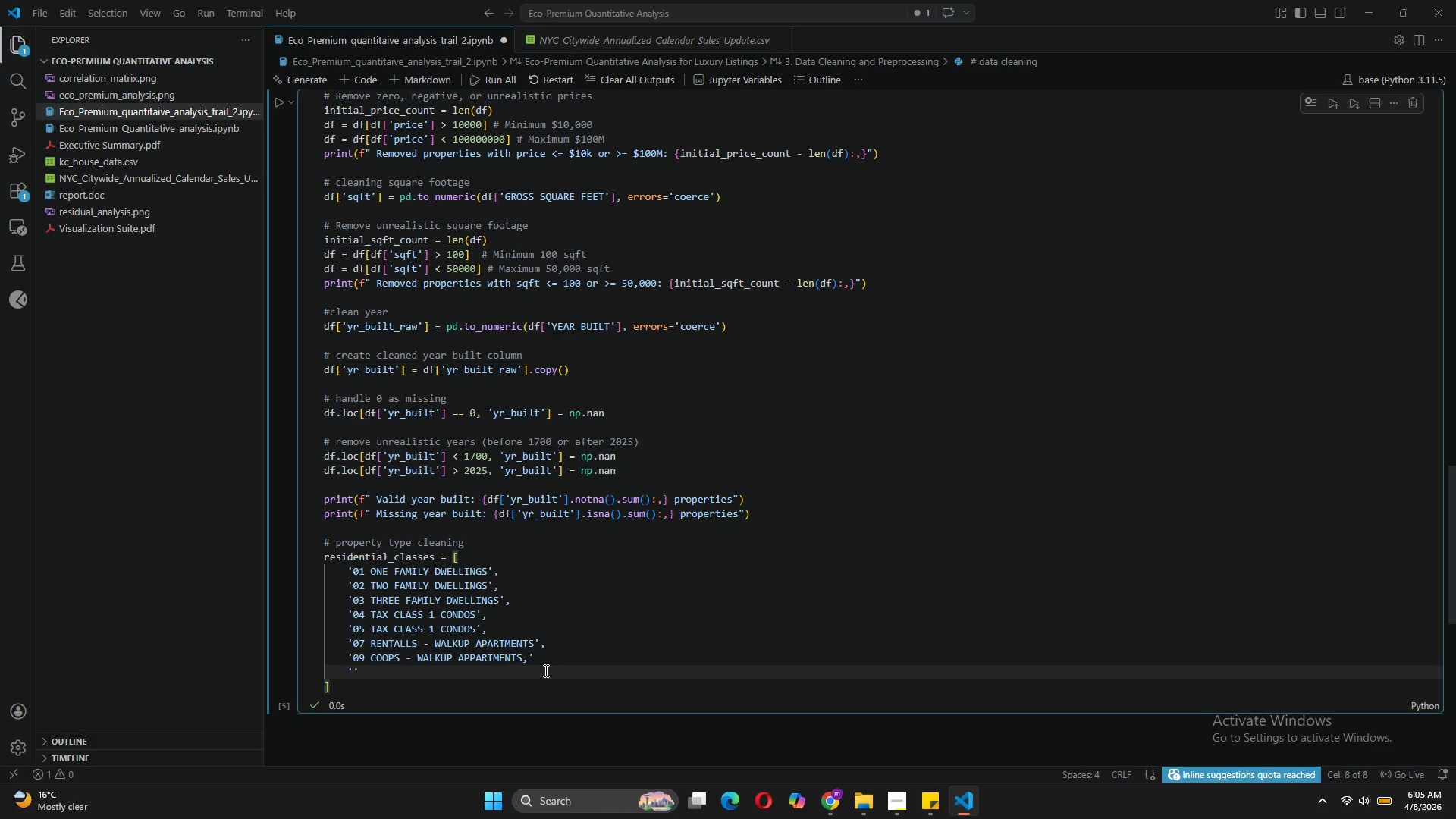 
type(10 coops - elevator apartments)
 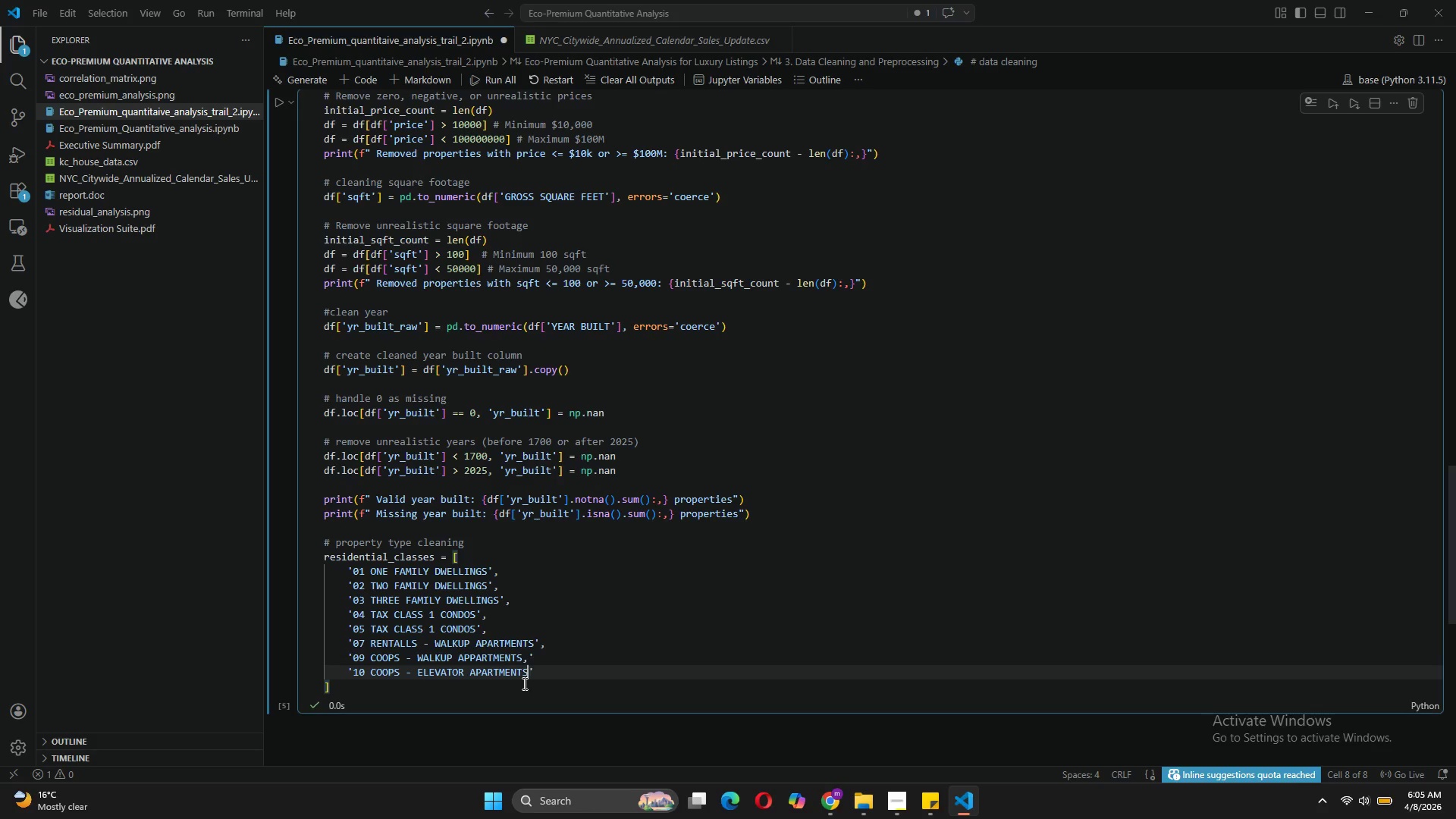 
left_click([537, 673])
 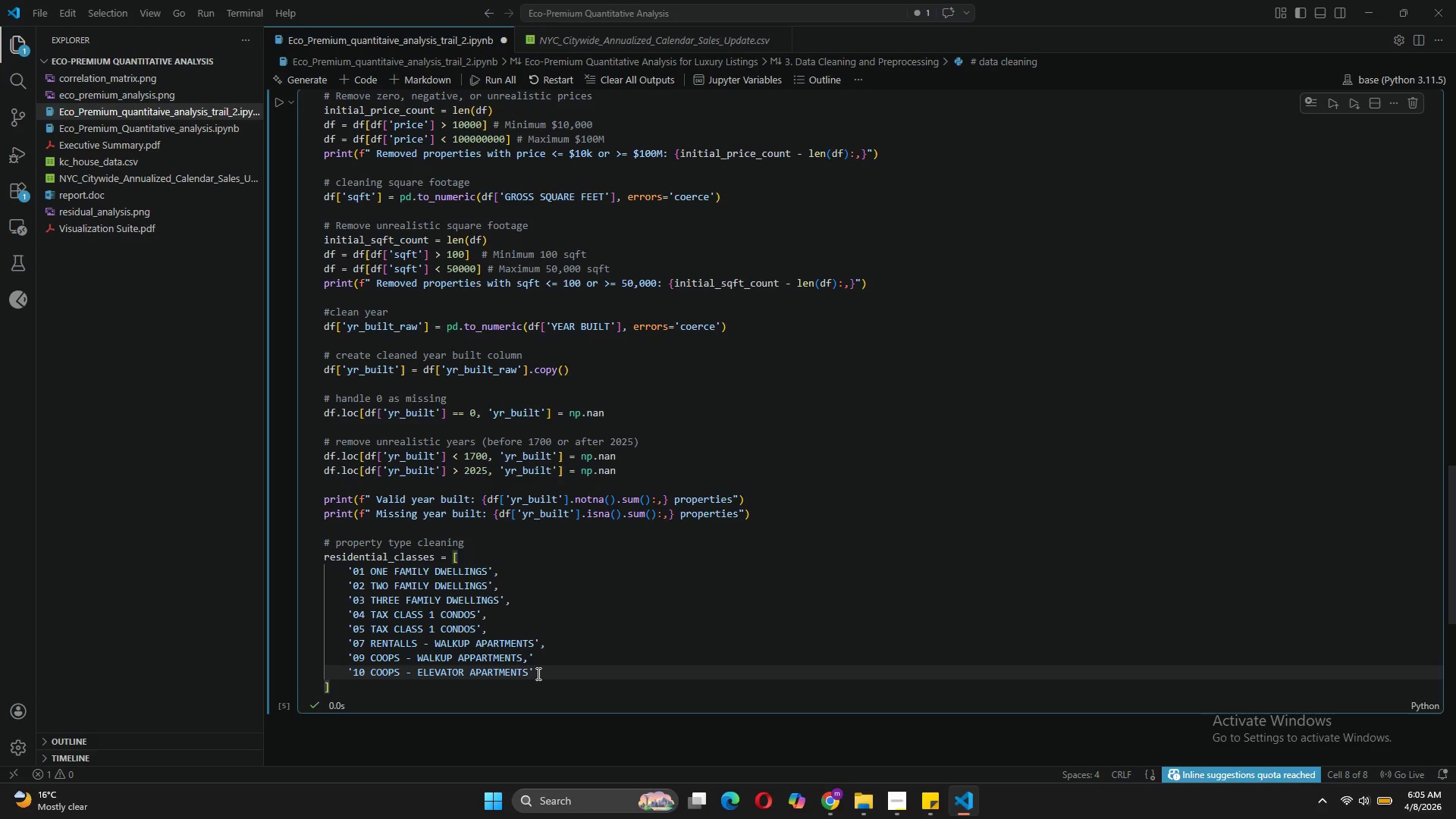 
key(Comma)
 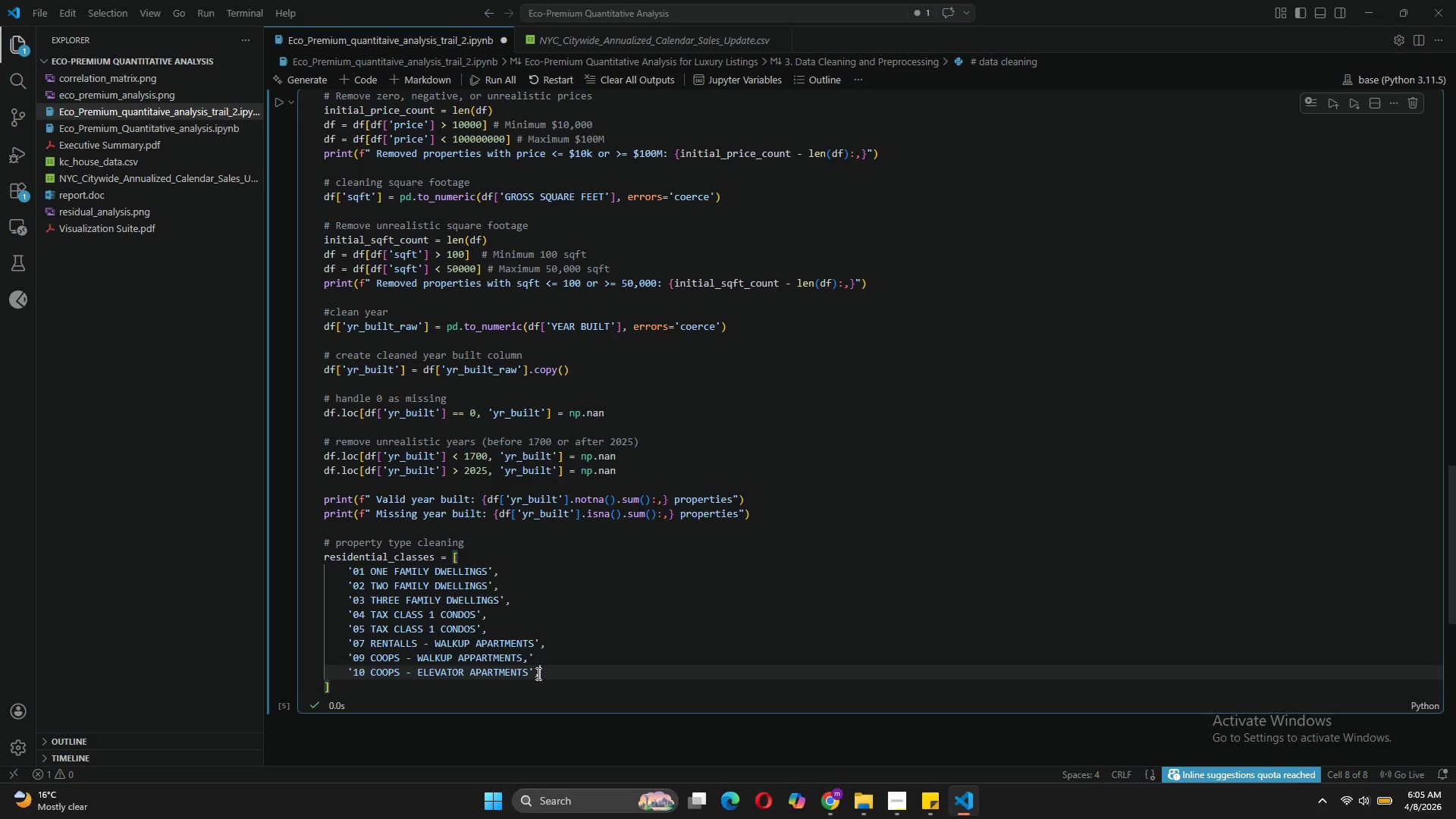 
key(Enter)
 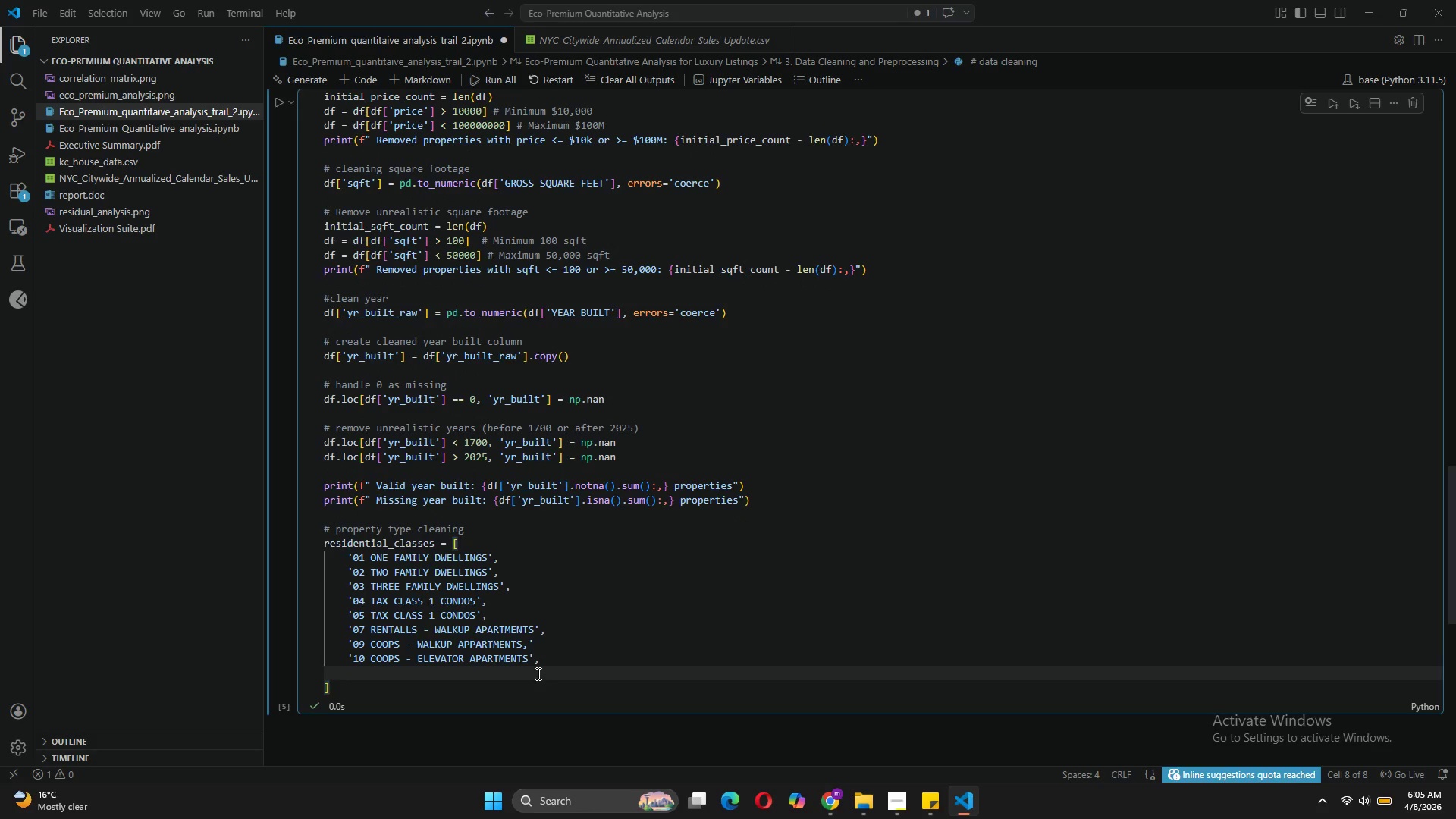 
type('12 coops -)
 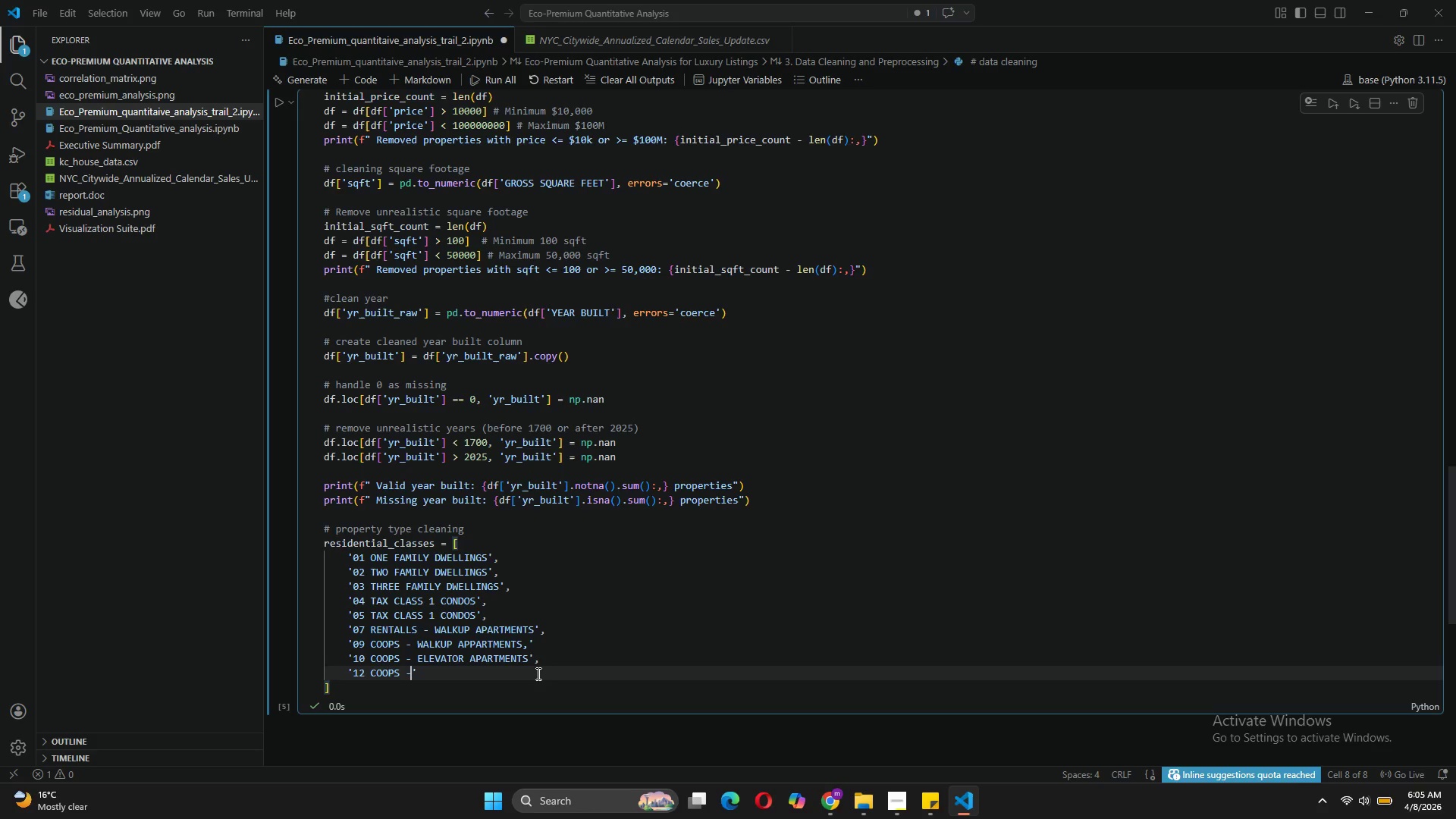 
type( a)
key(Backspace)
type(walkup apartmentd)
key(Backspace)
type(s)
 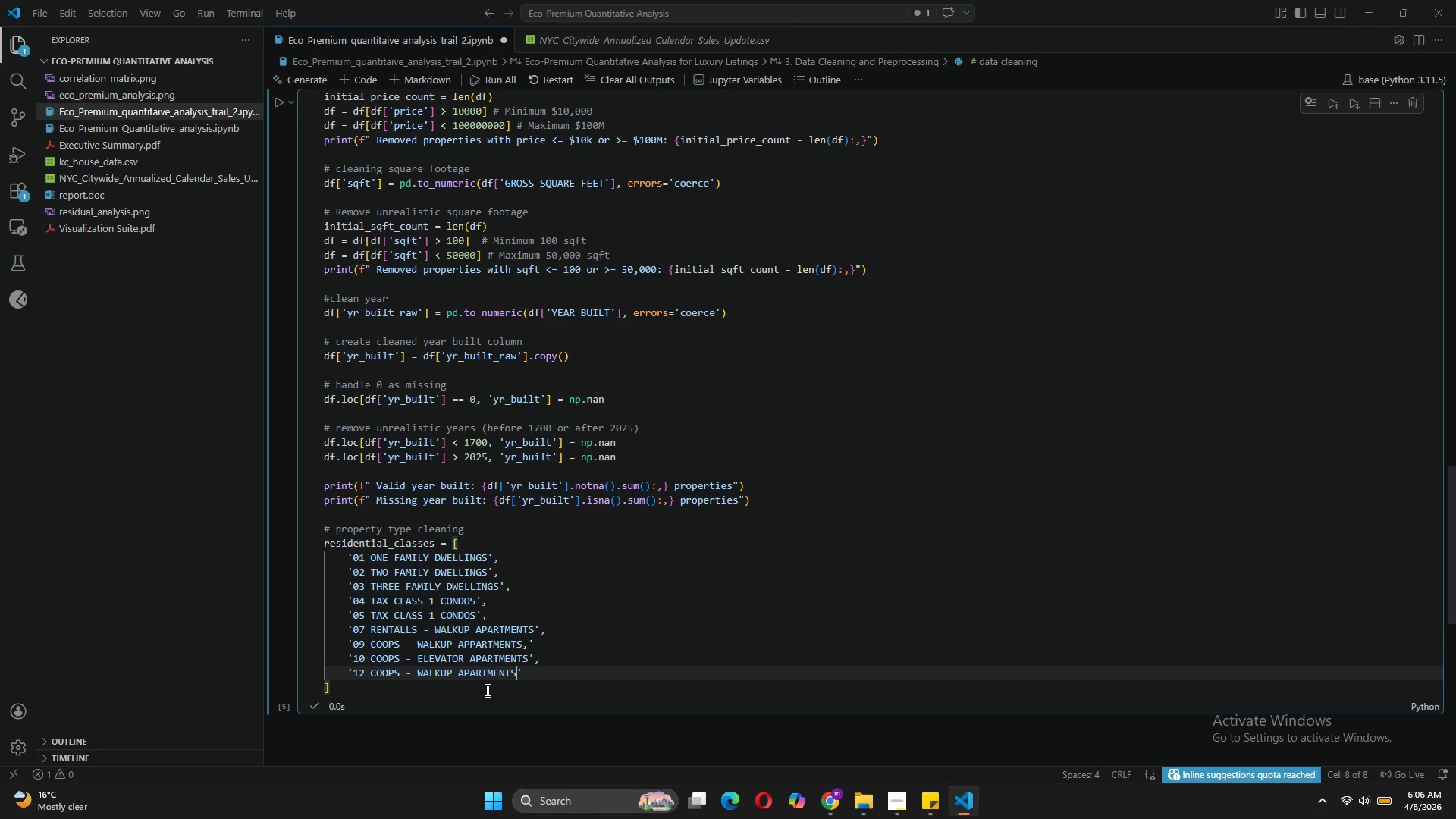 
left_click([529, 671])
 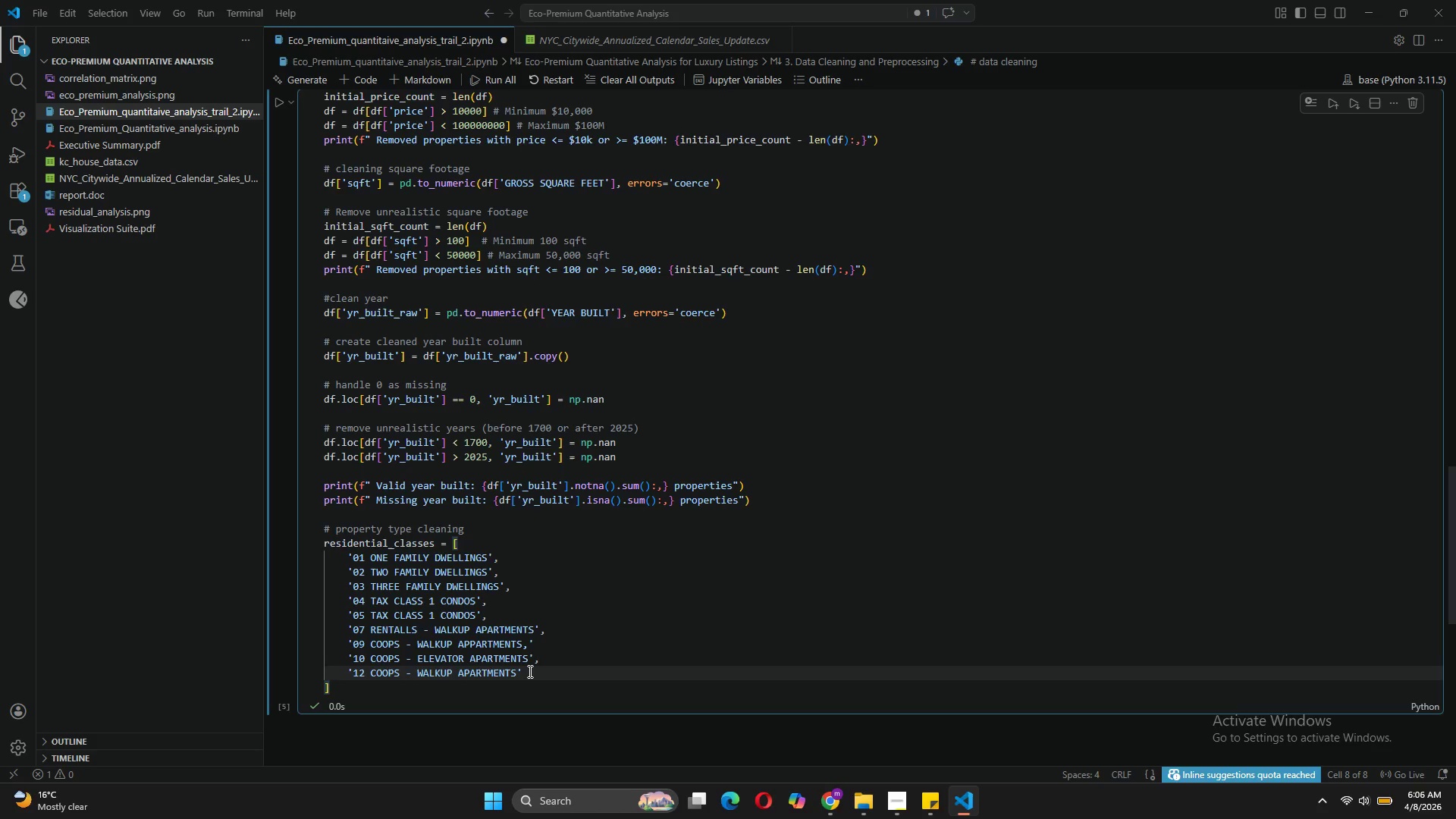 
key(Comma)
 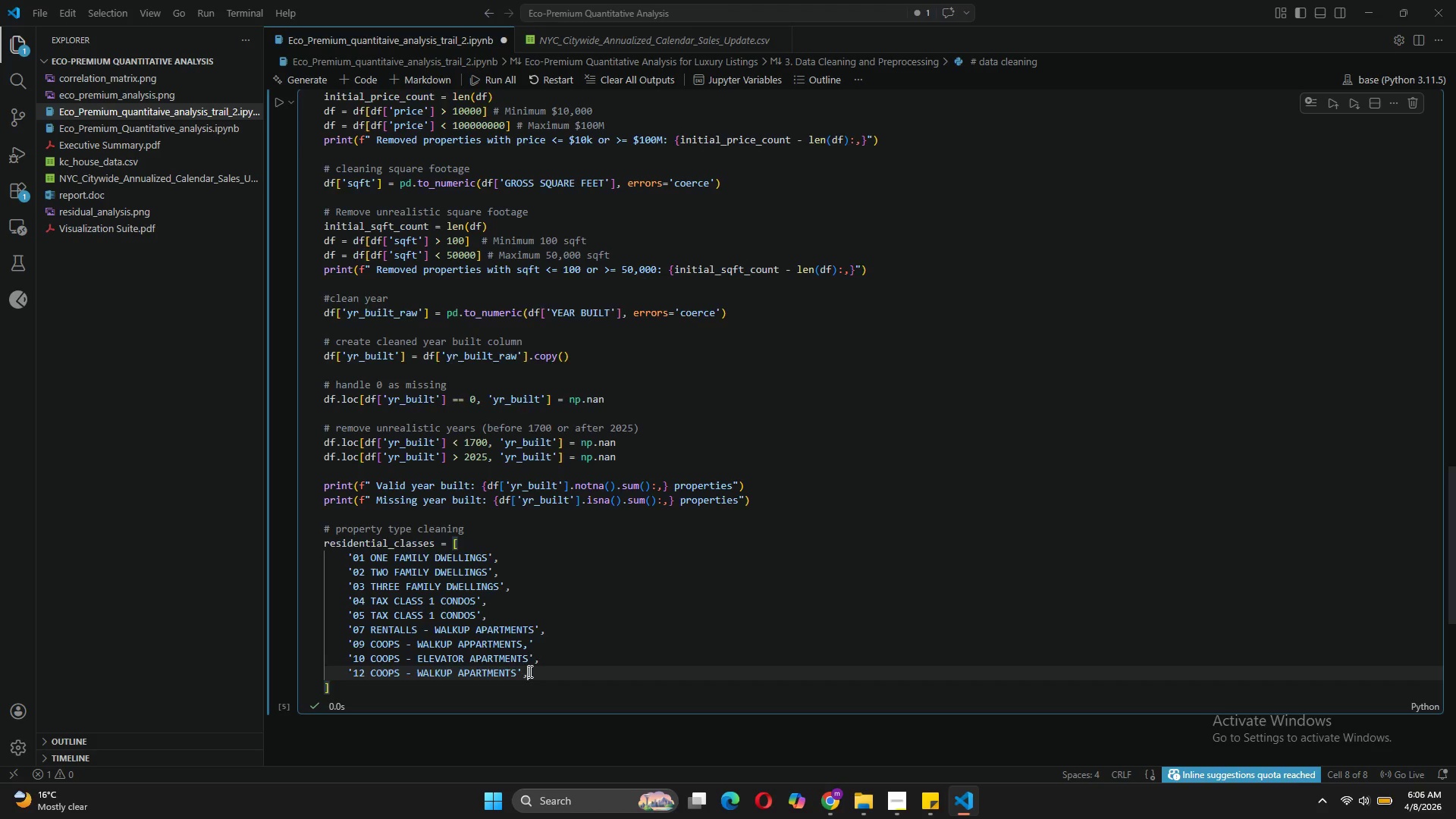 
key(Enter)
 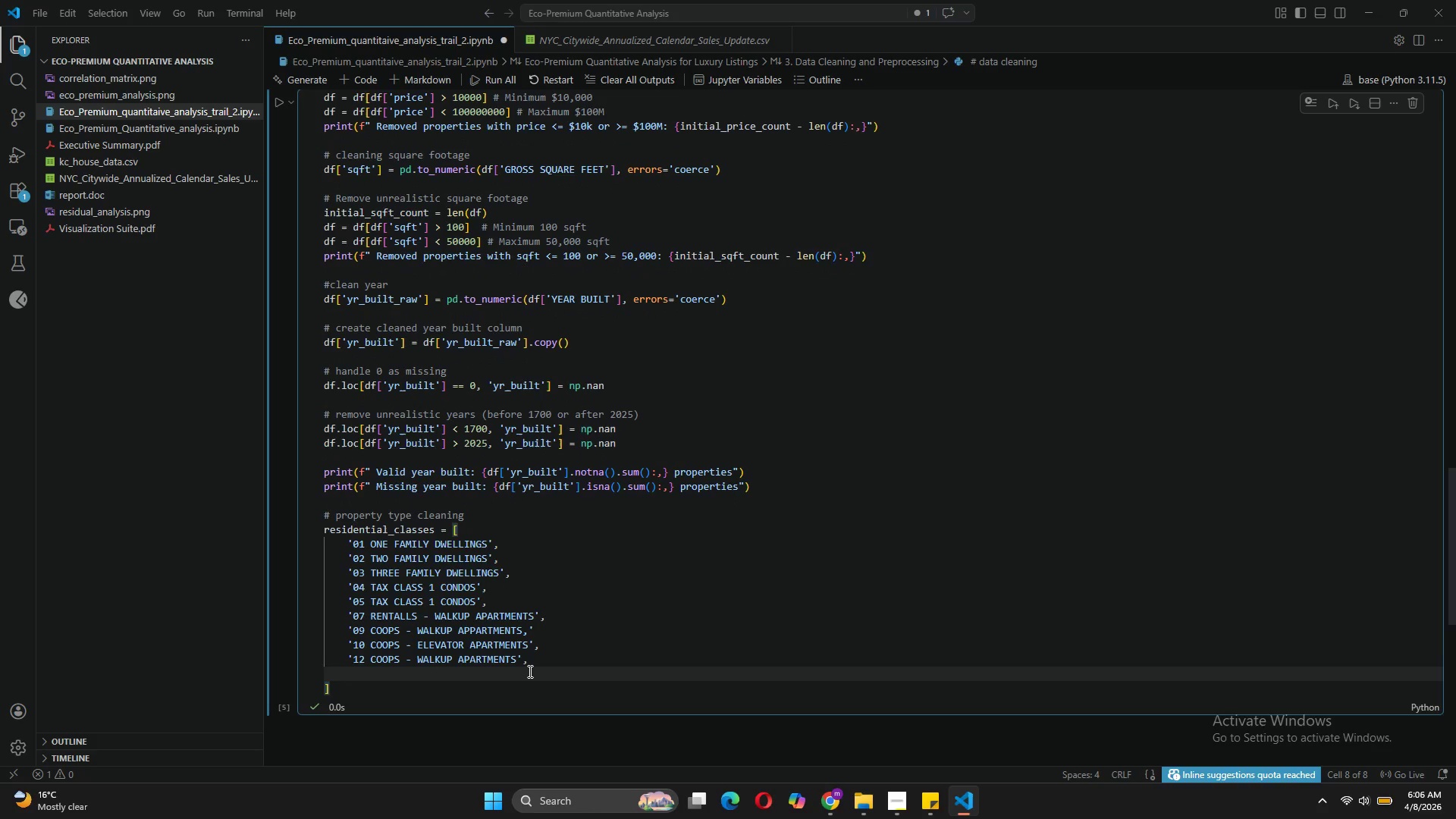 
type('13 )
 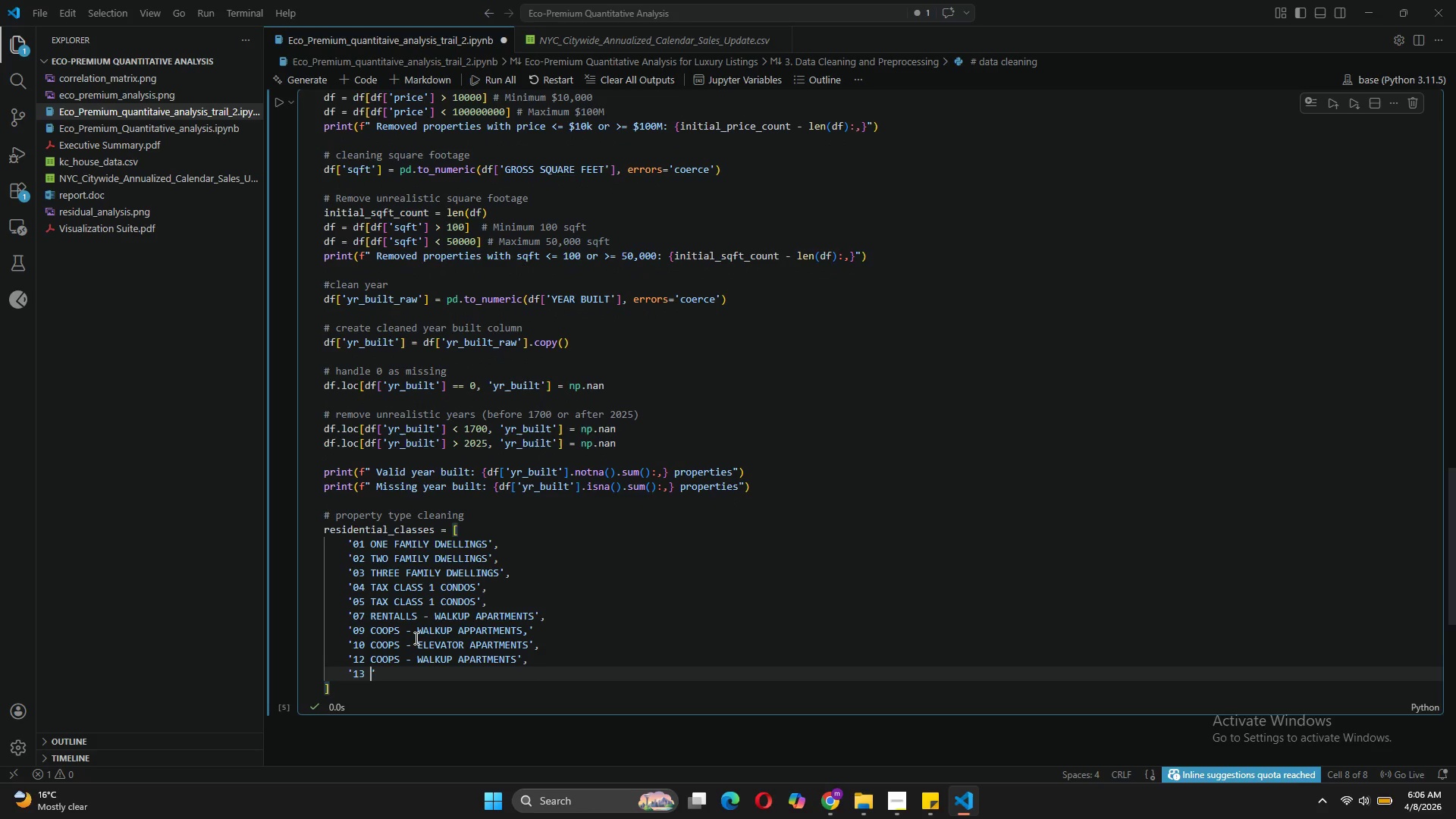 
wait(6.84)
 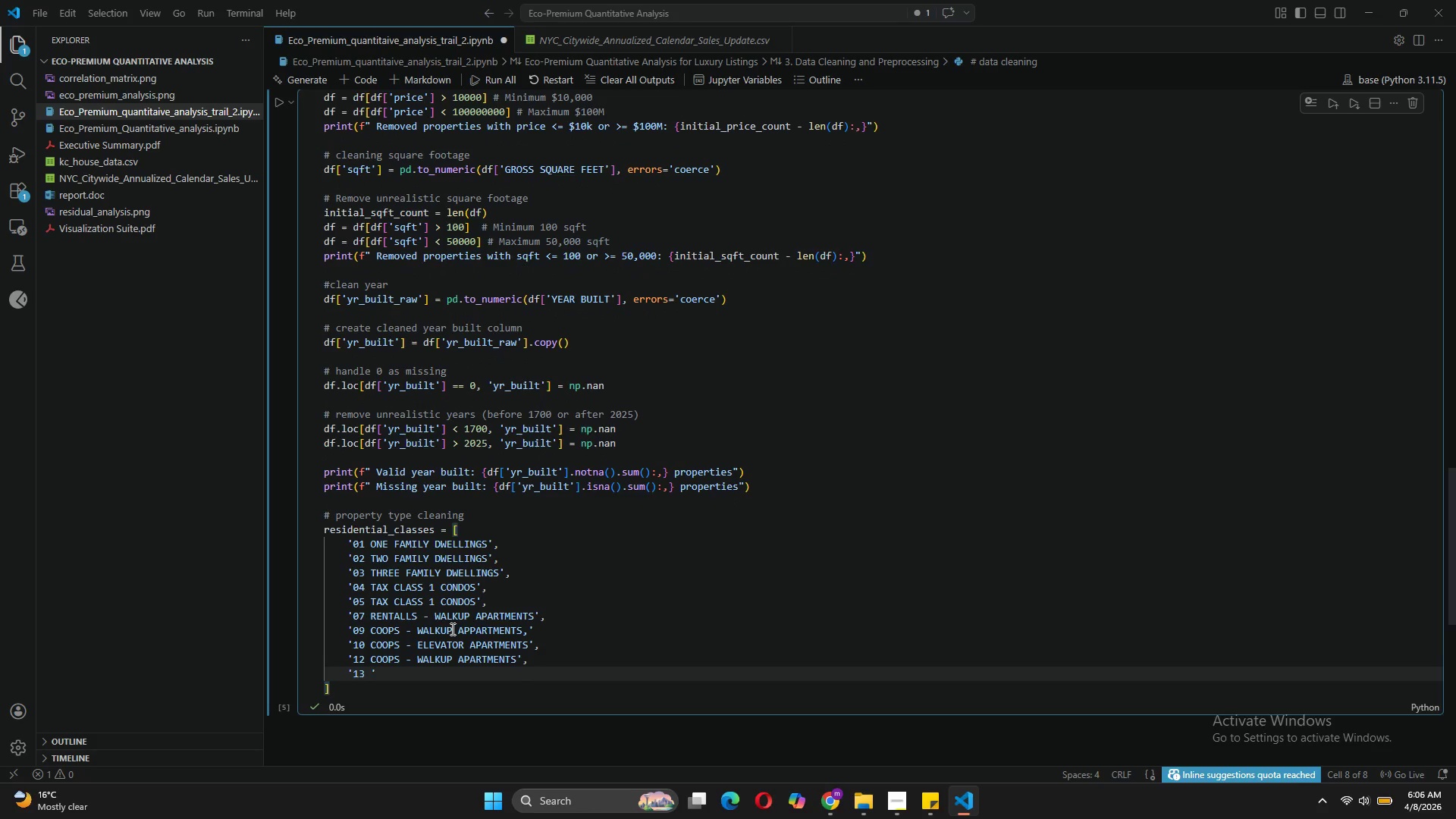 
left_click([396, 658])
 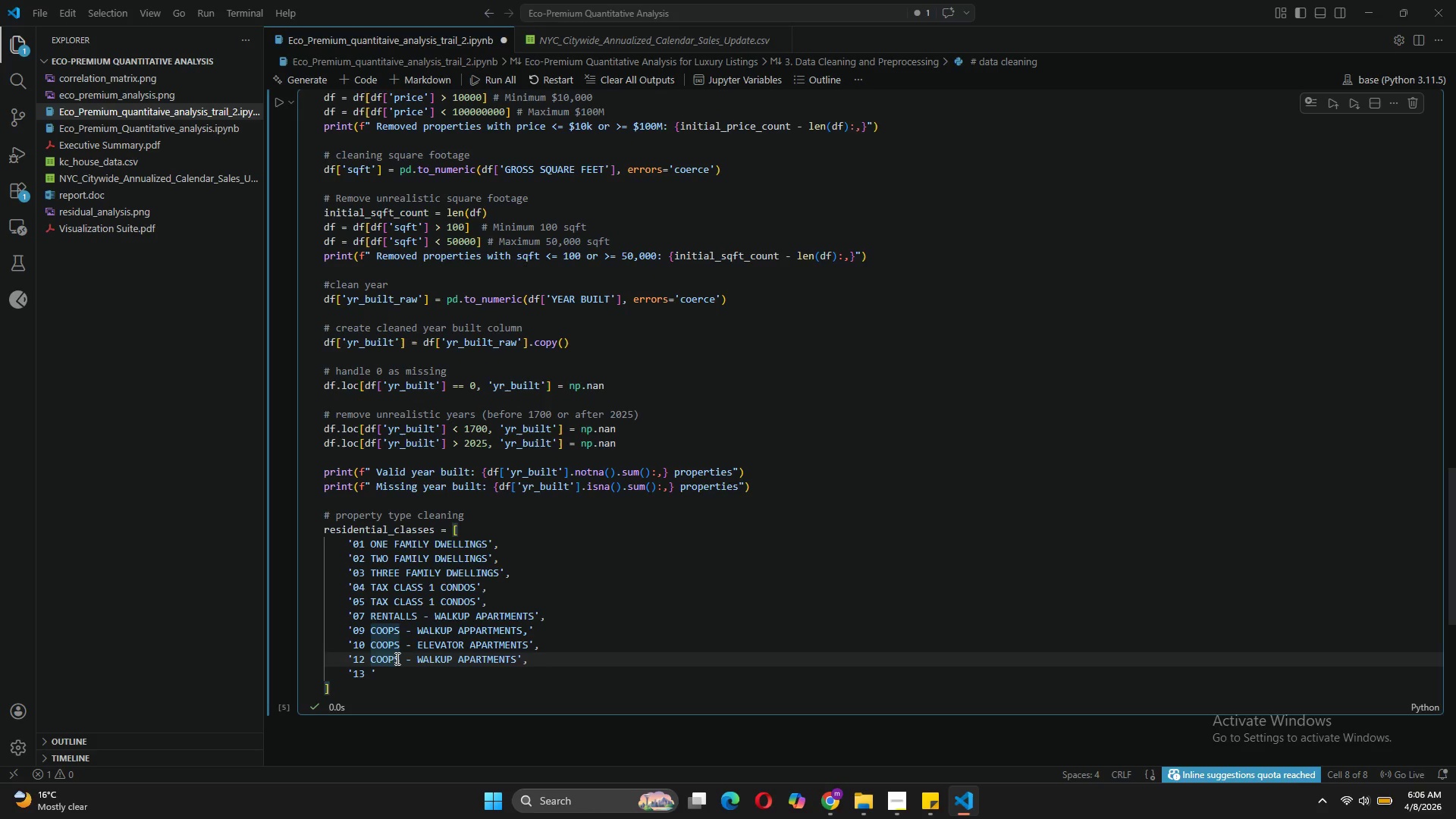 
key(Backspace)
key(Backspace)
type(ndo)
 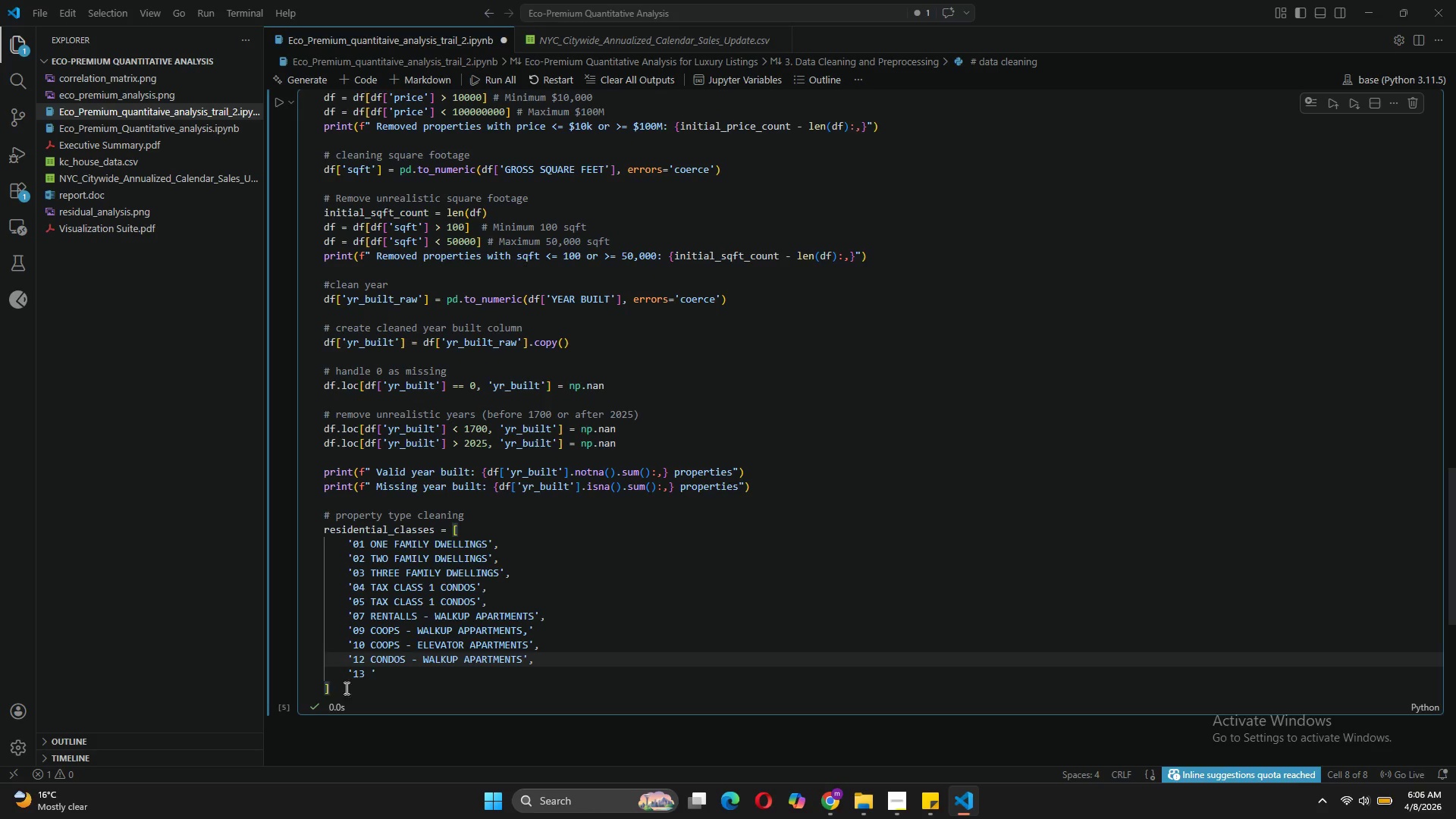 
left_click([372, 675])
 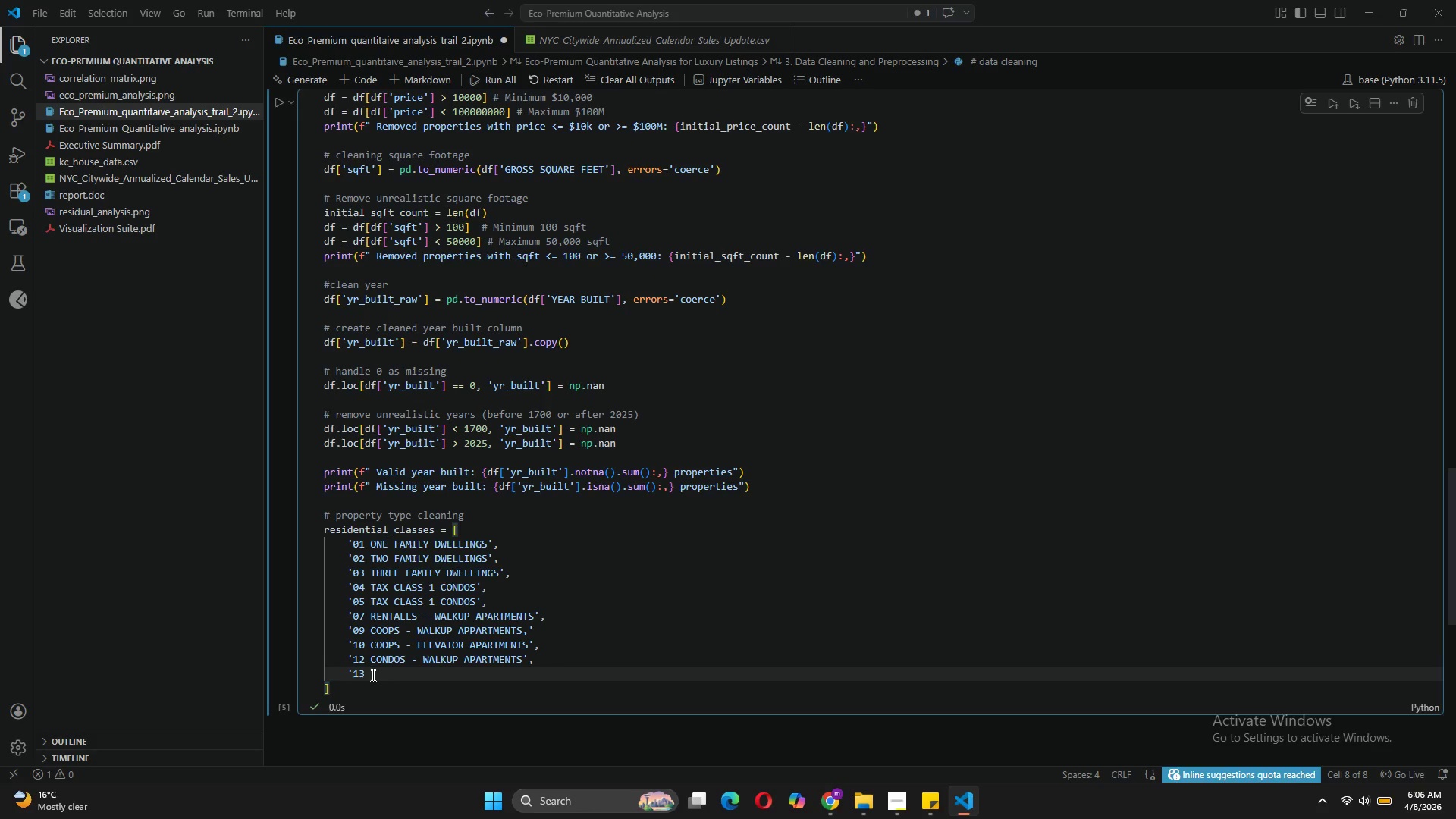 
type(condos - elevator apartmenr)
key(Backspace)
type(ts)
 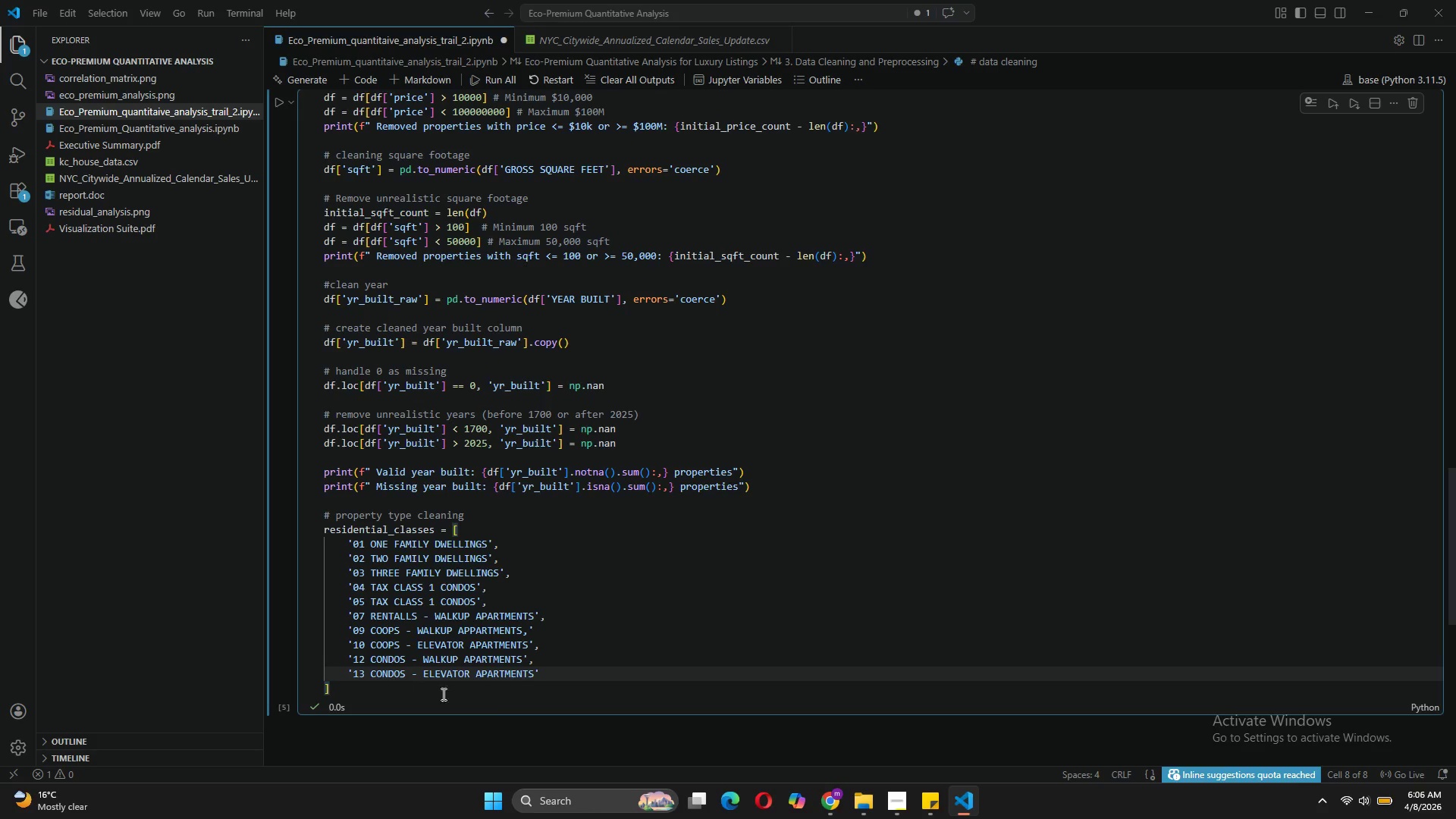 
left_click([538, 677])
 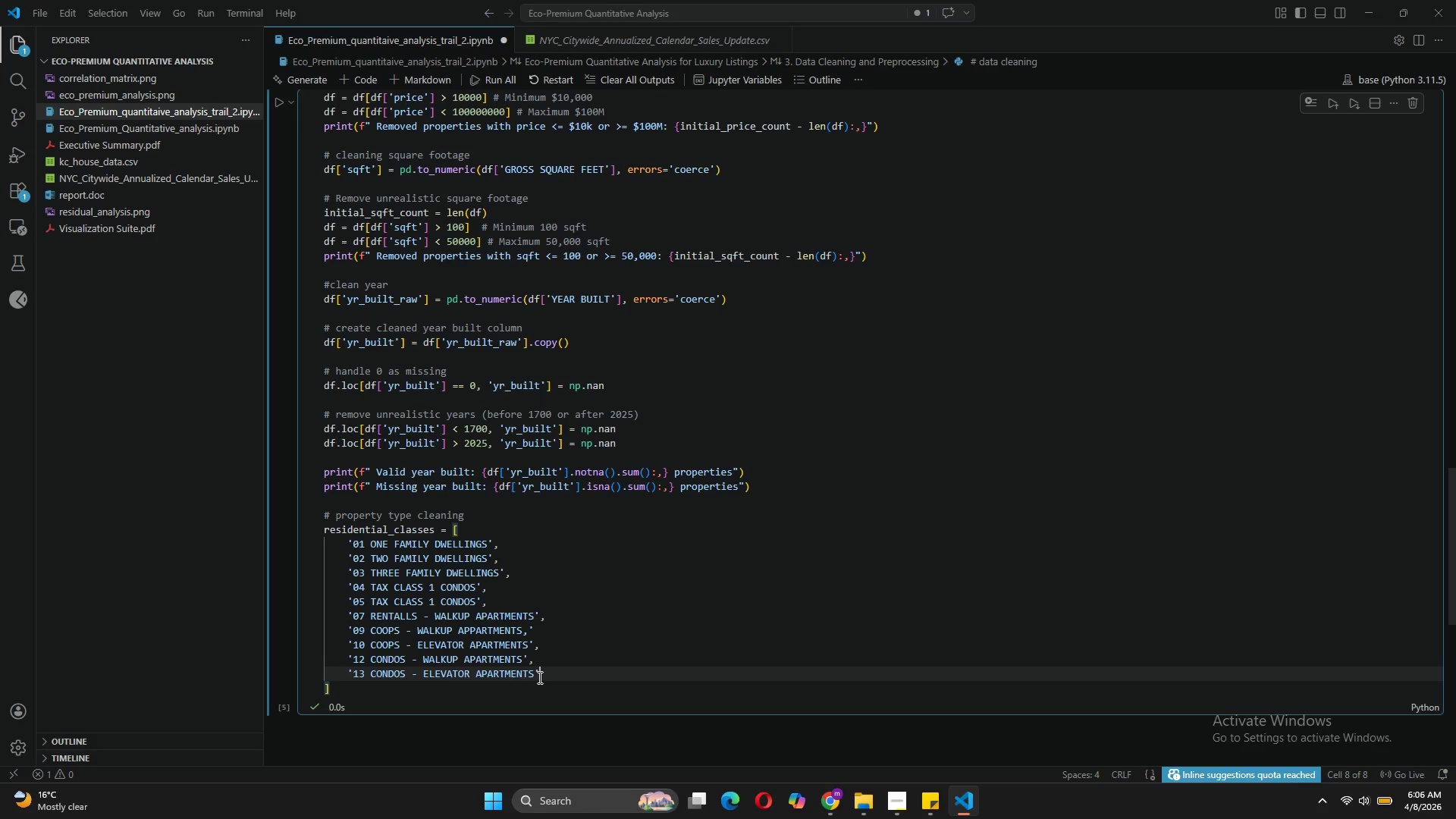 
key(Comma)
 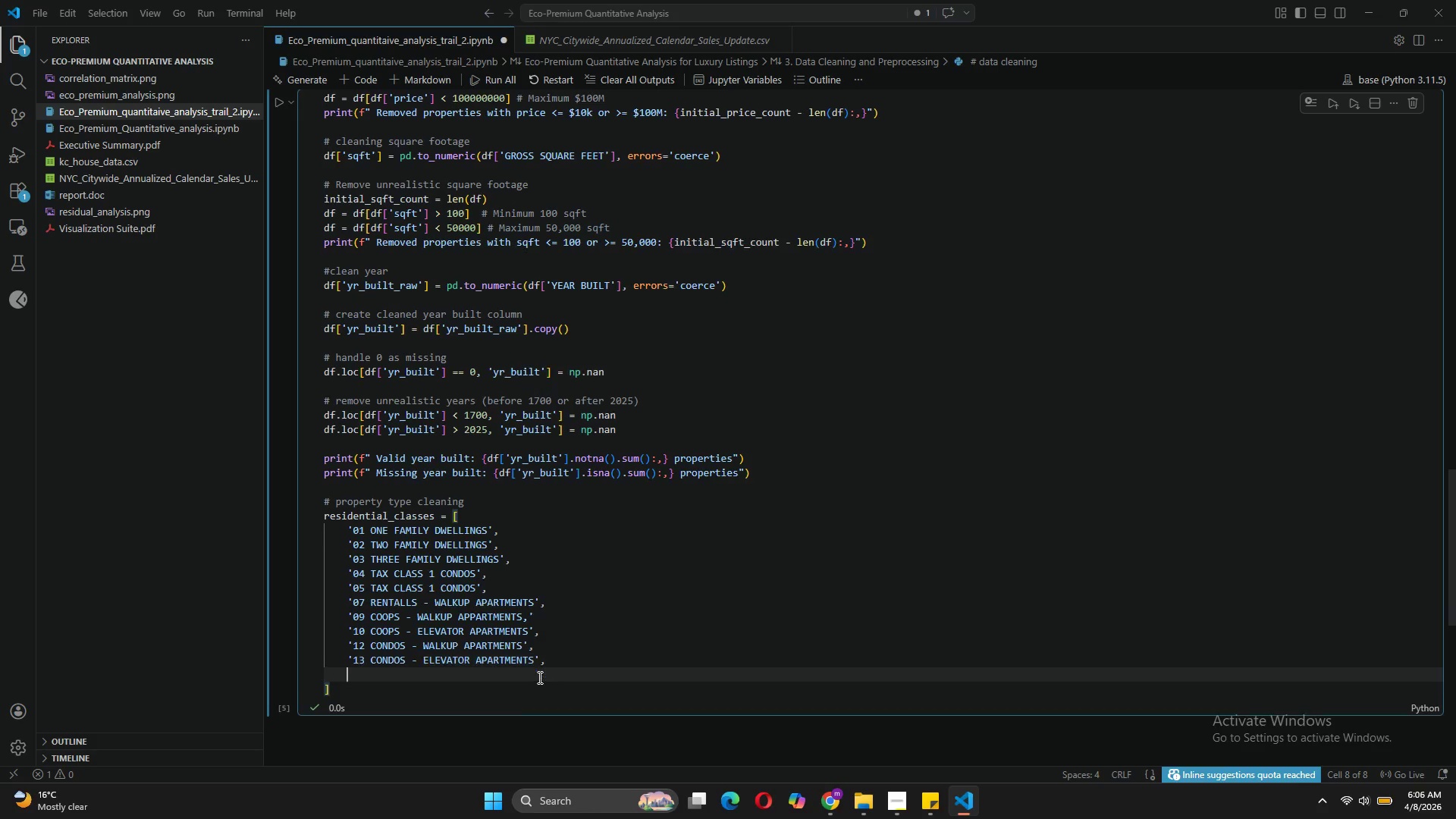 
key(Enter)
 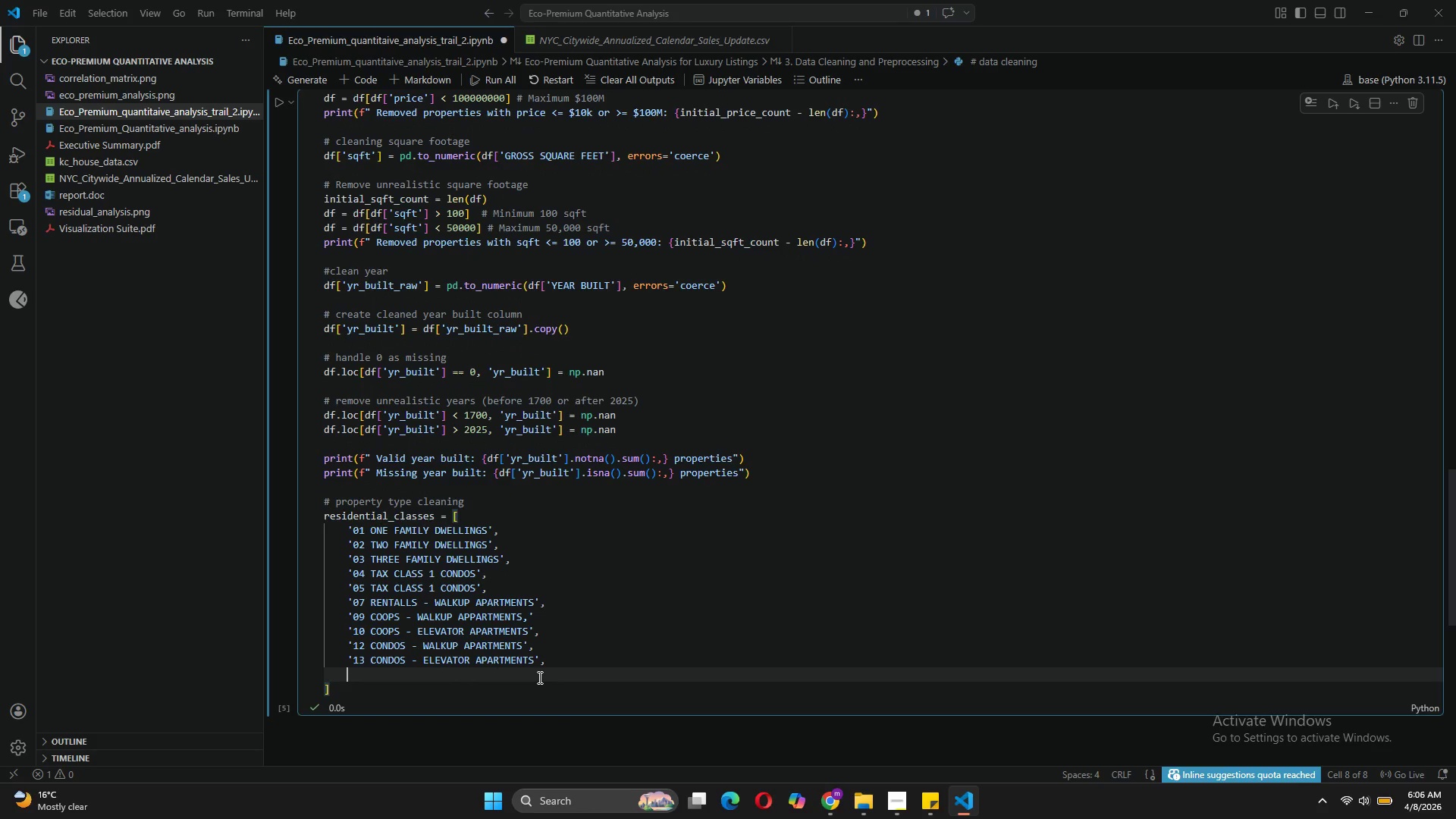 
type('15 condos - 2-10 unit resdential)
 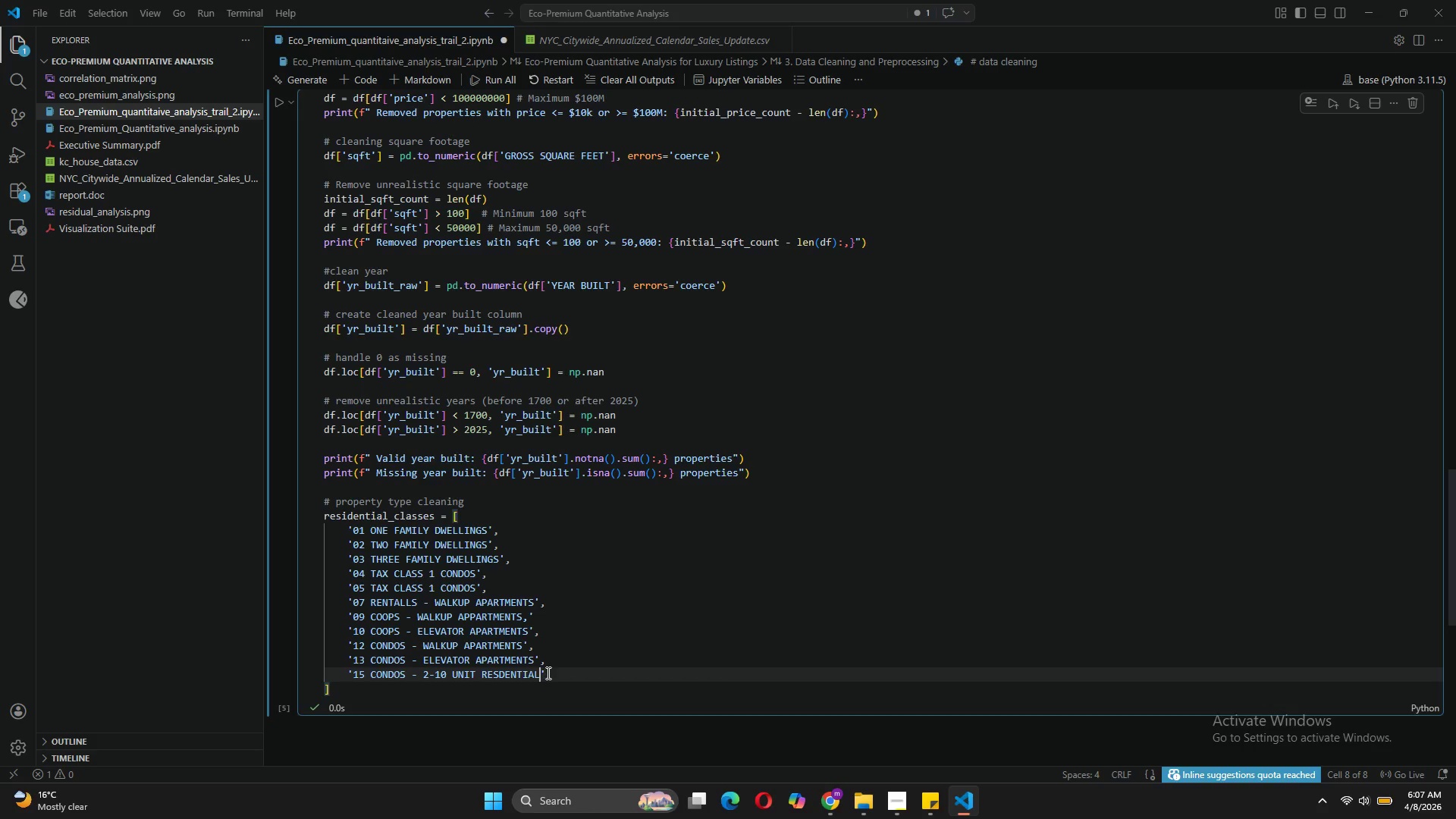 
left_click([336, 689])
 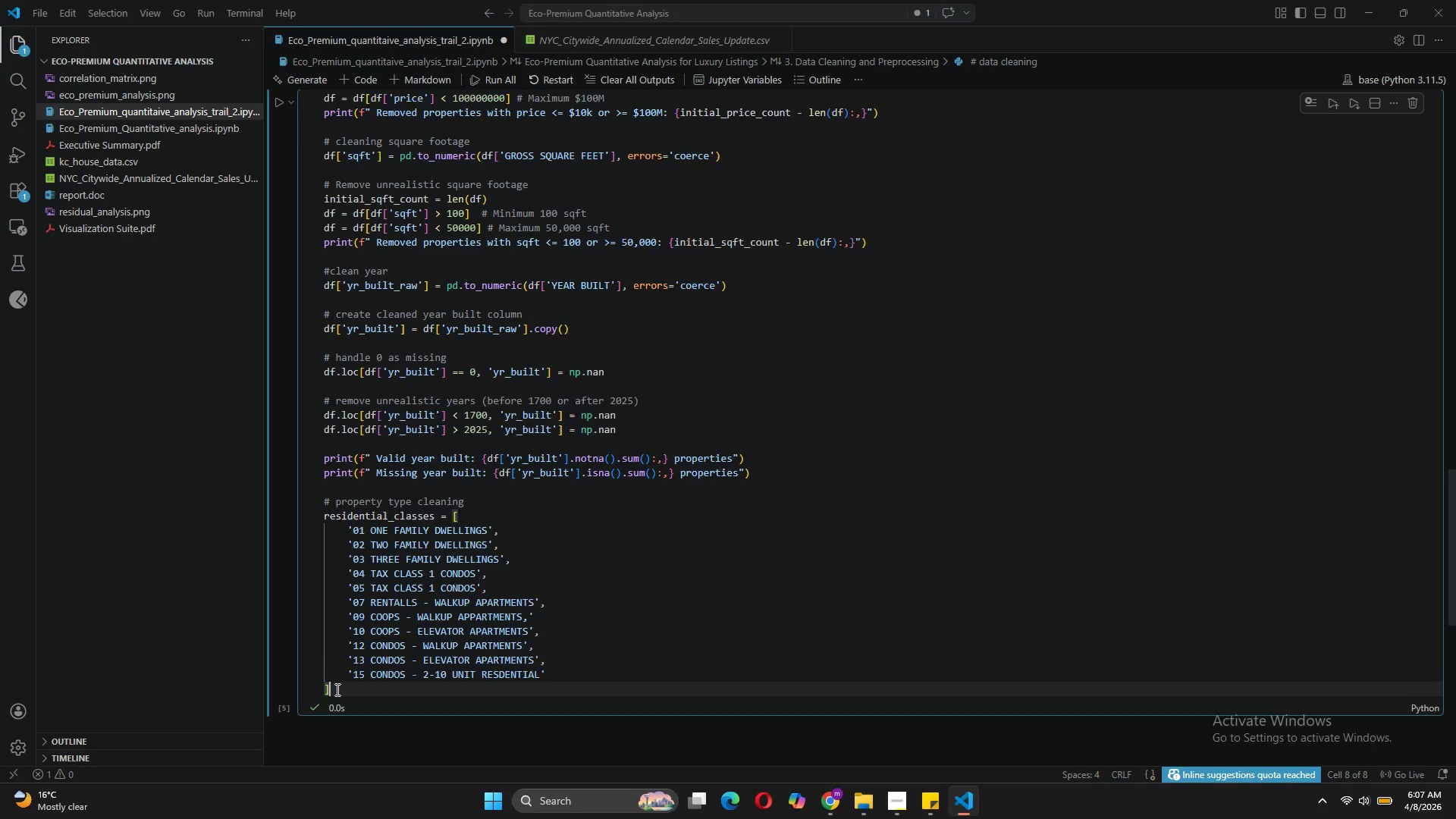 
key(Enter)
 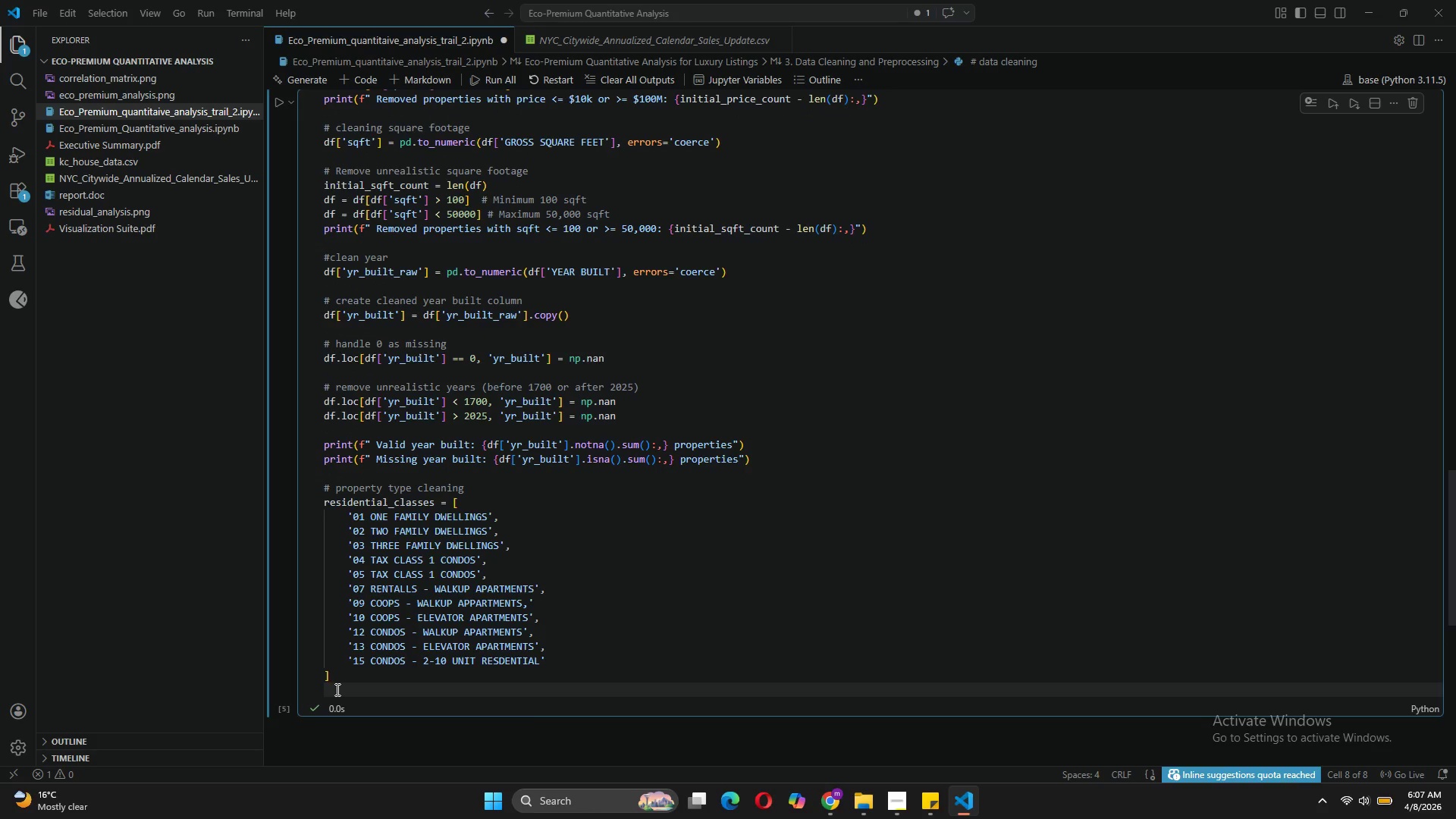 
key(Enter)
 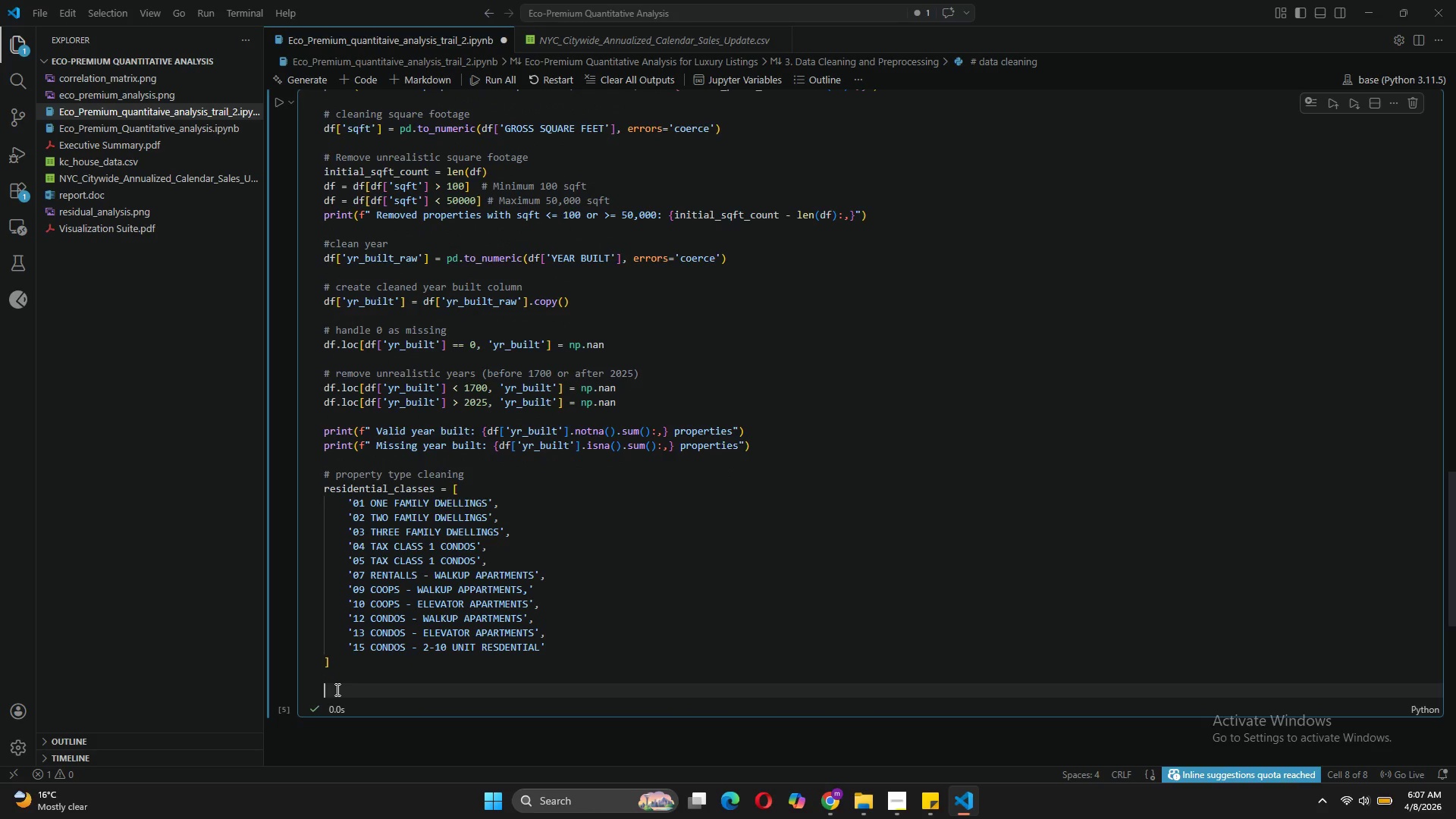 
type(in)
key(Backspace)
key(Backspace)
type(IN)
 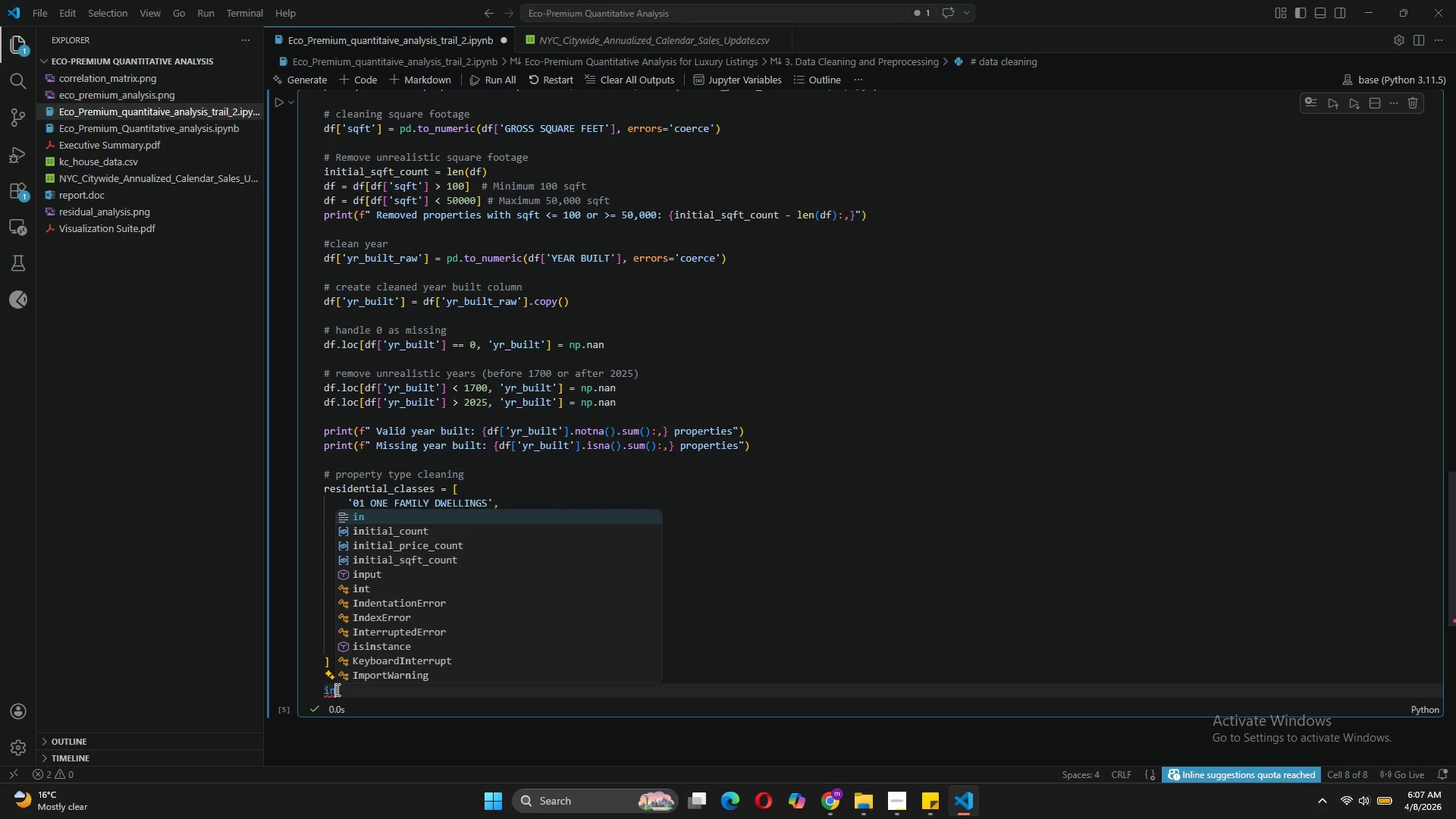 
type(ITIAL_RES_COUNT = LEN(DF)
 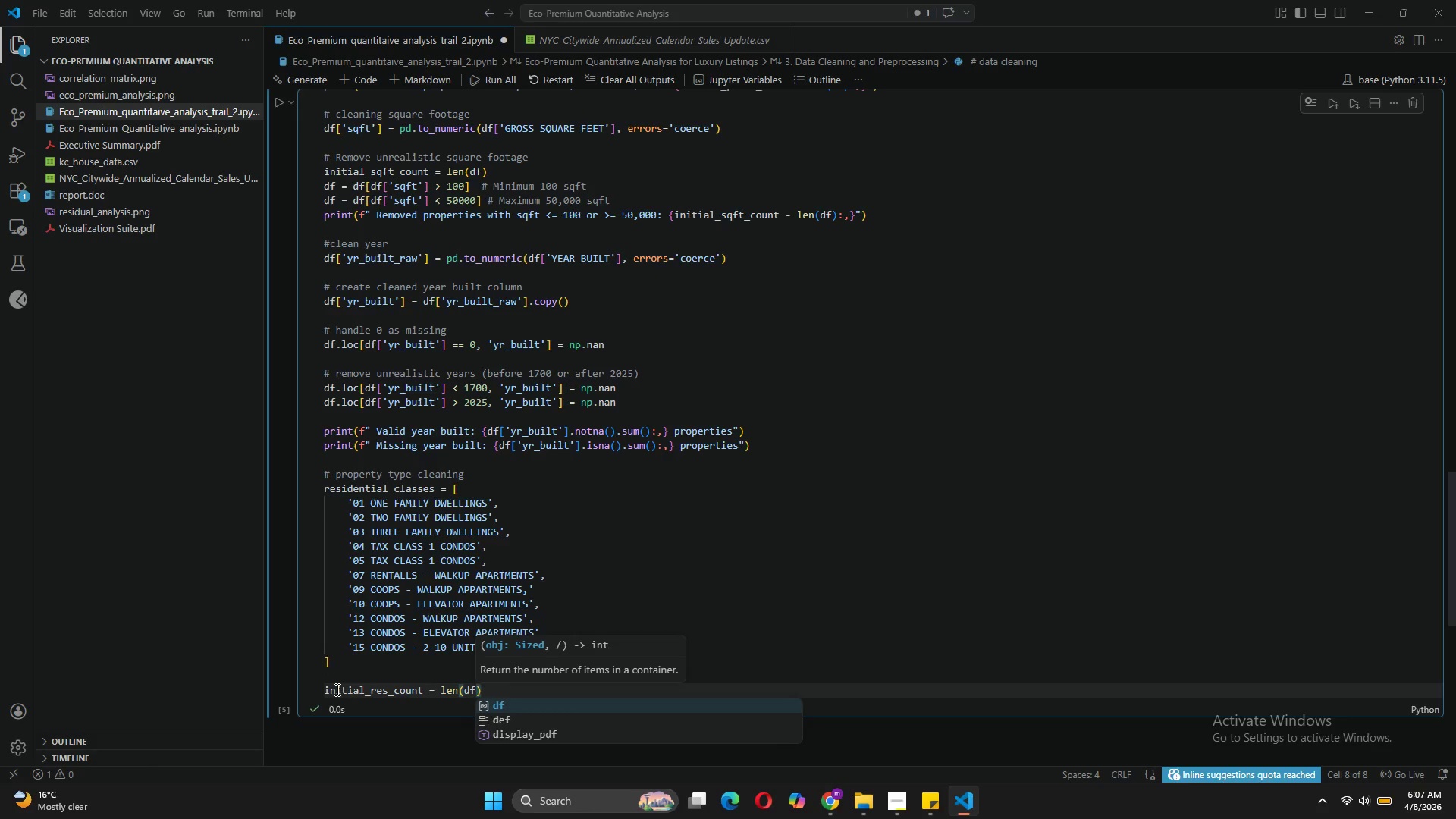 
key(ArrowRight)
 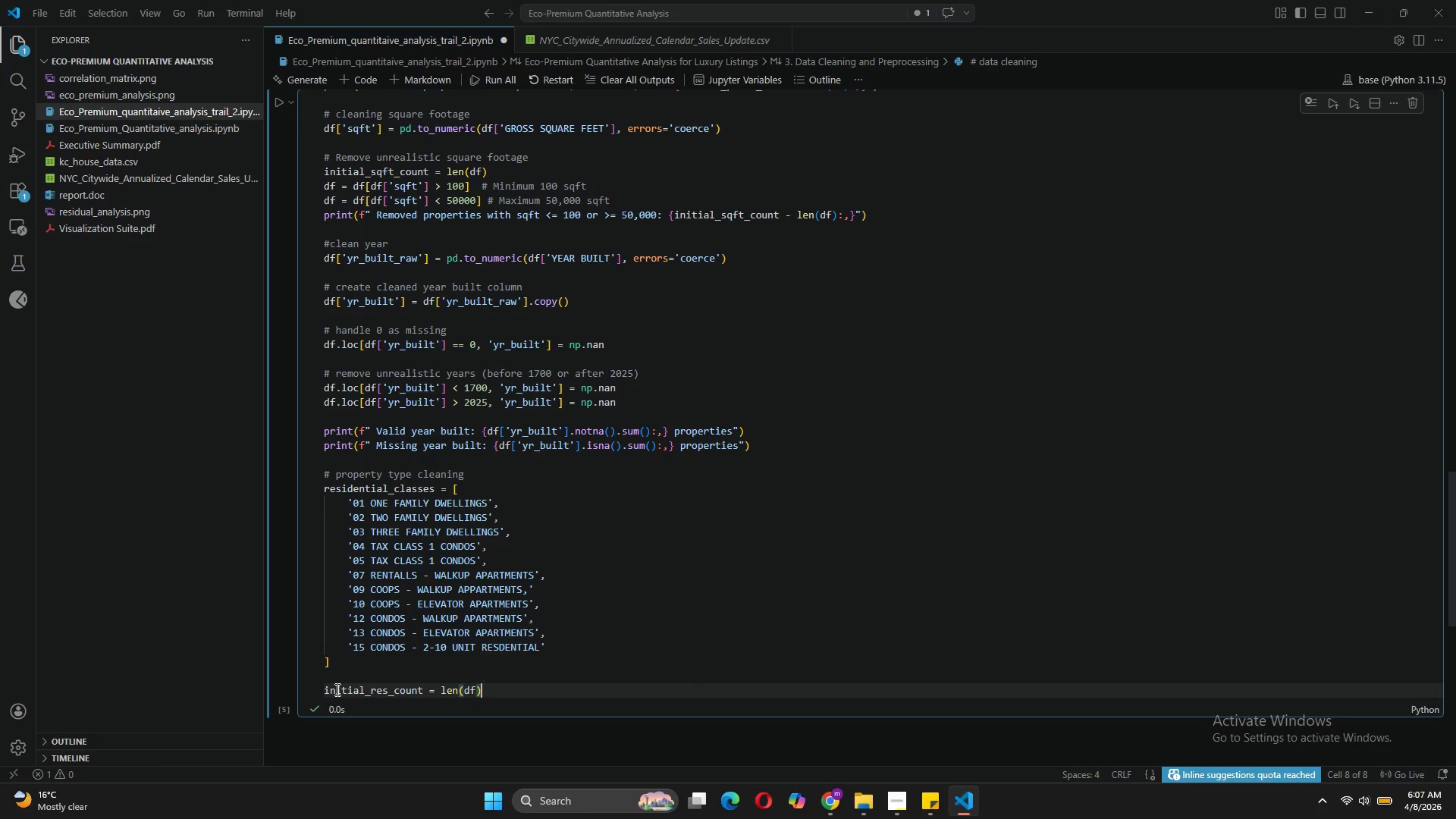 
key(Enter)
 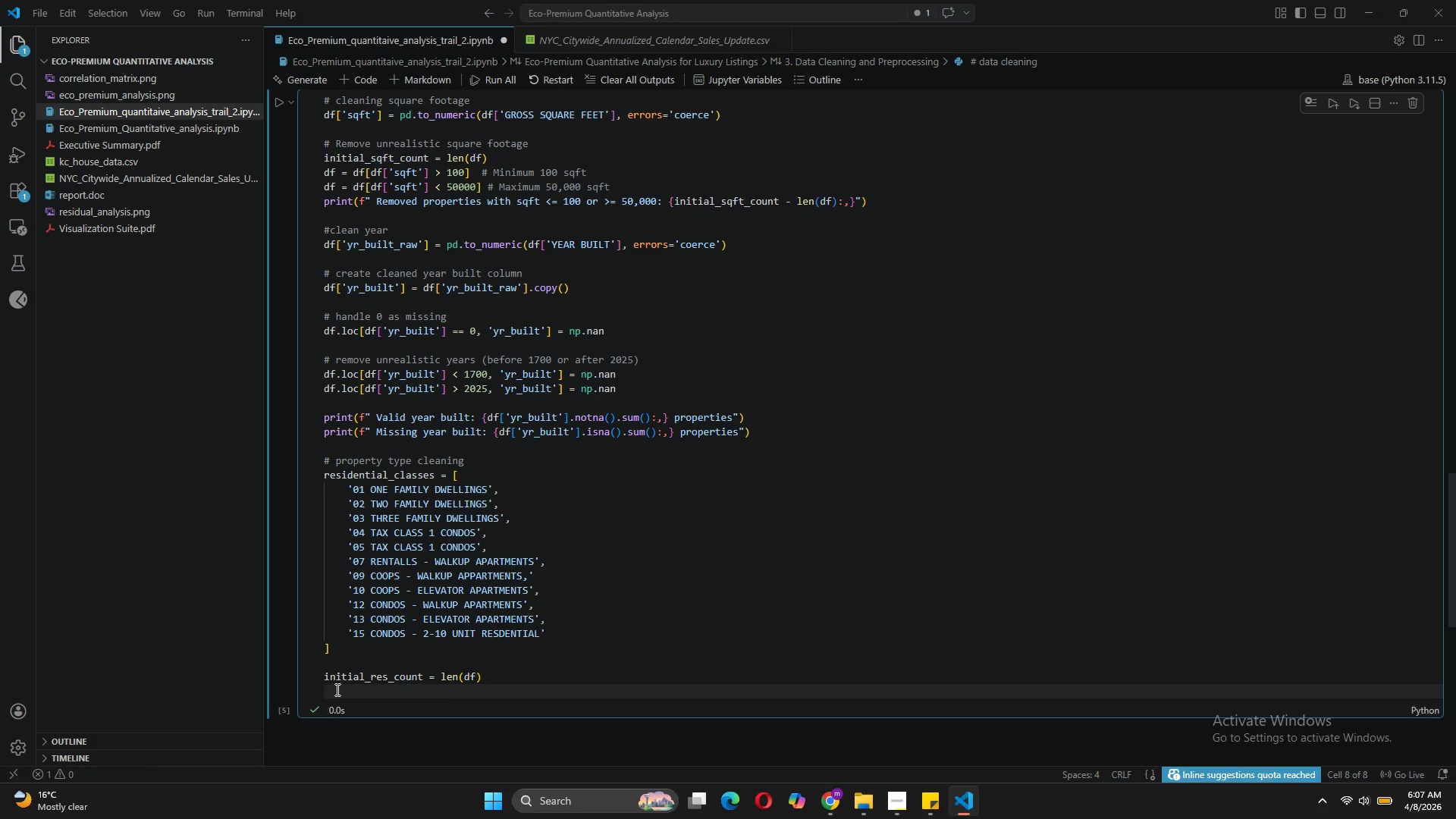 
type(DF = DF[DF[)
 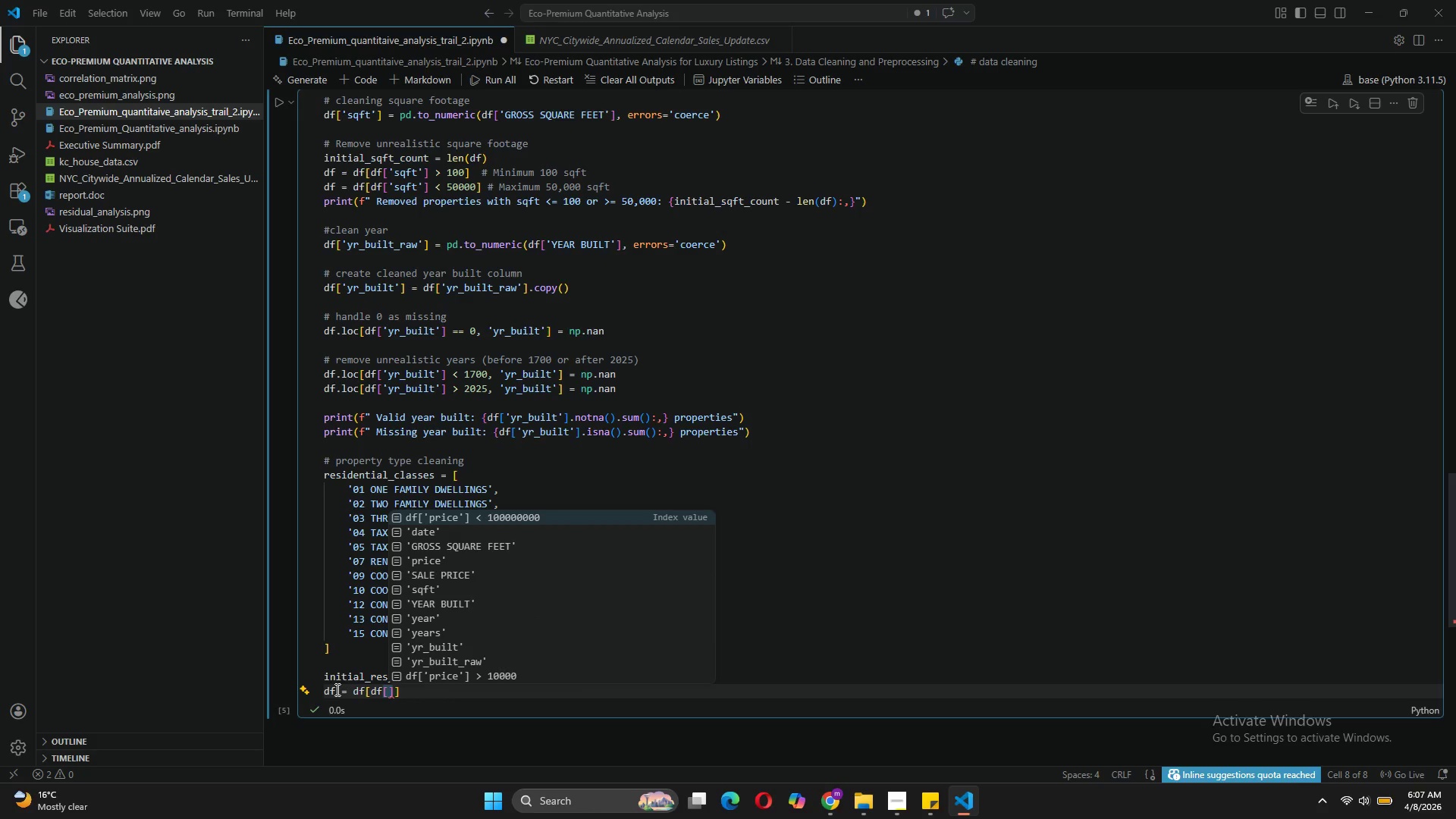 
wait(5.02)
 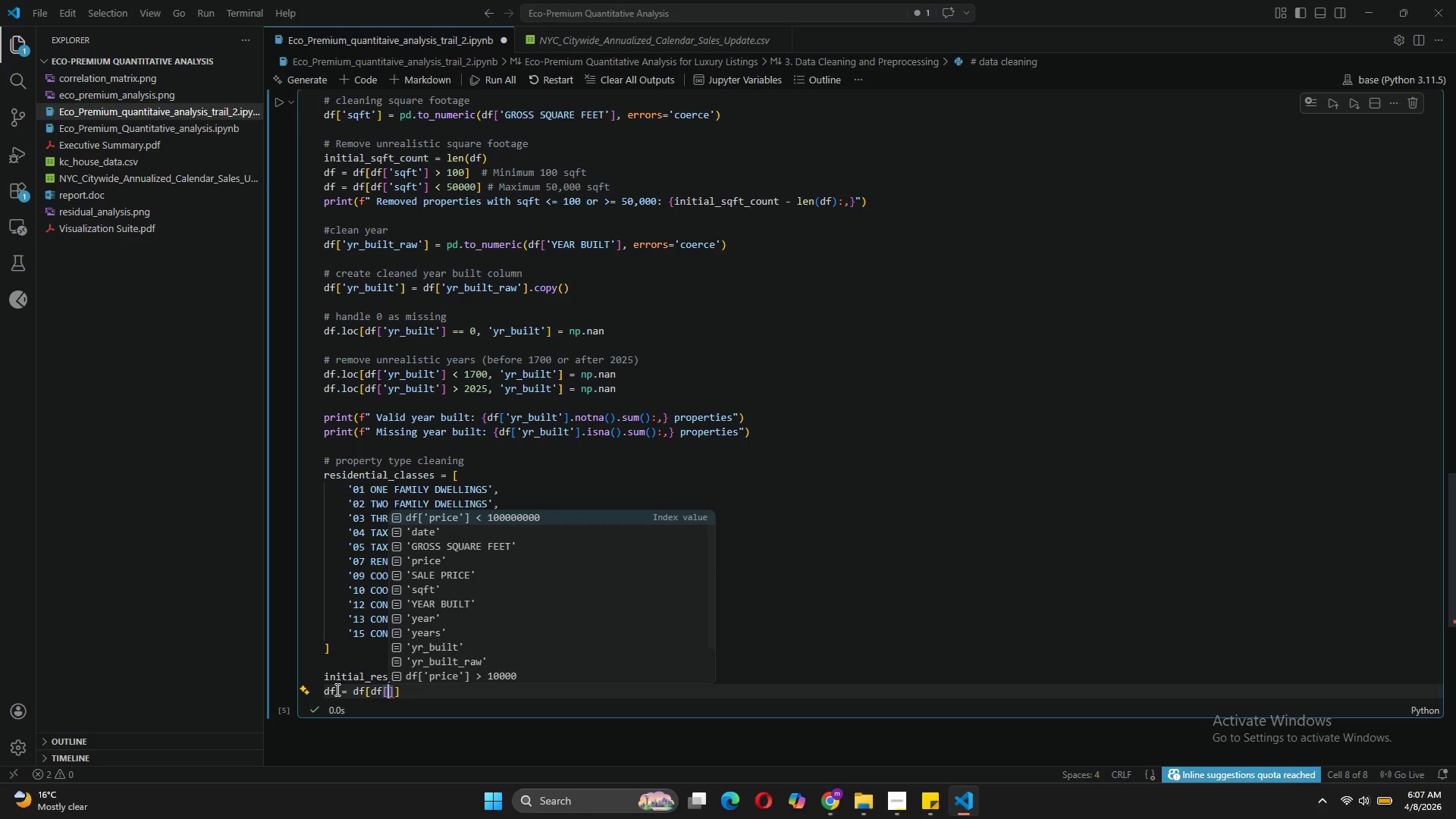 
type('buil)
 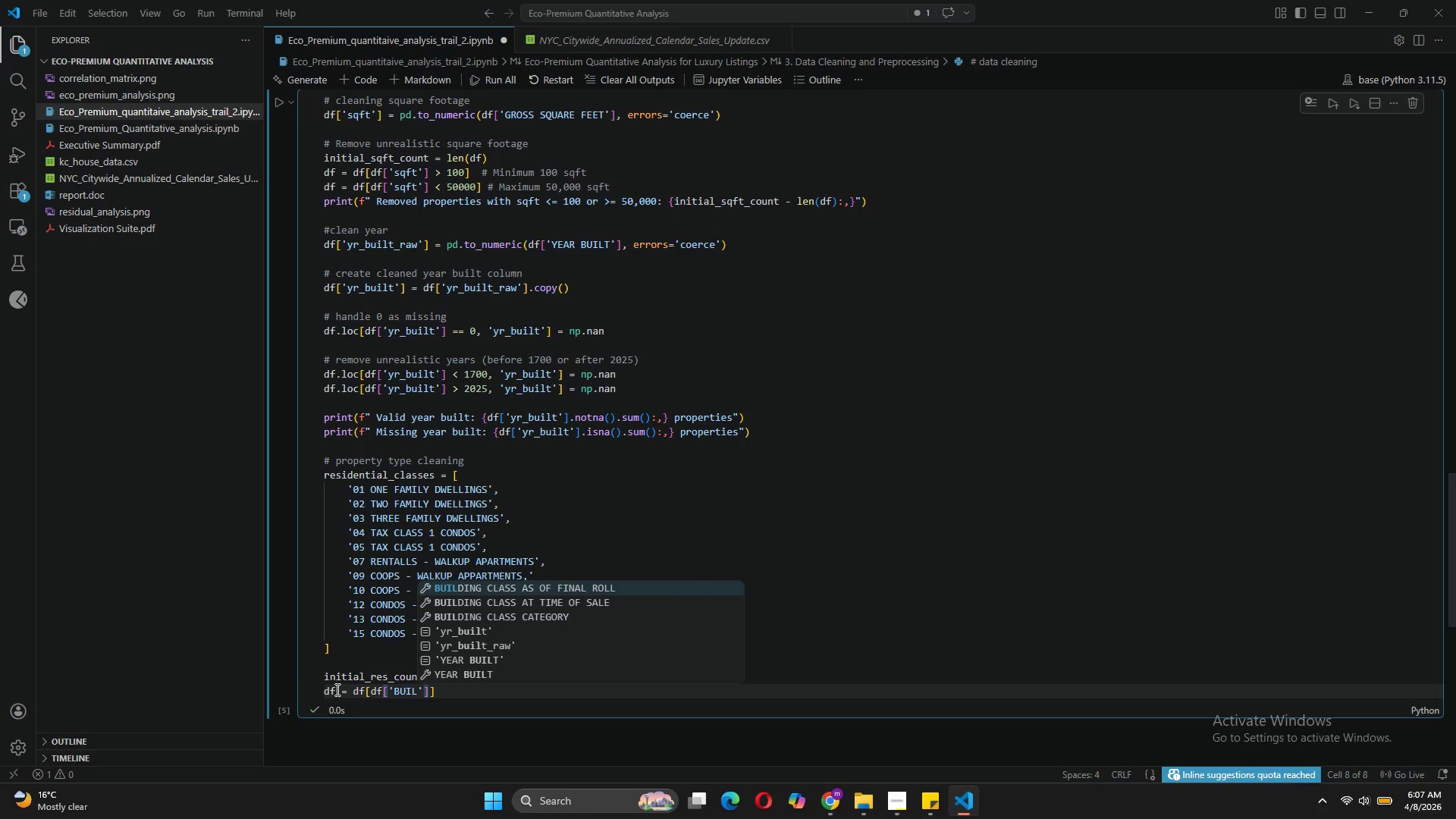 
left_click([453, 611])
 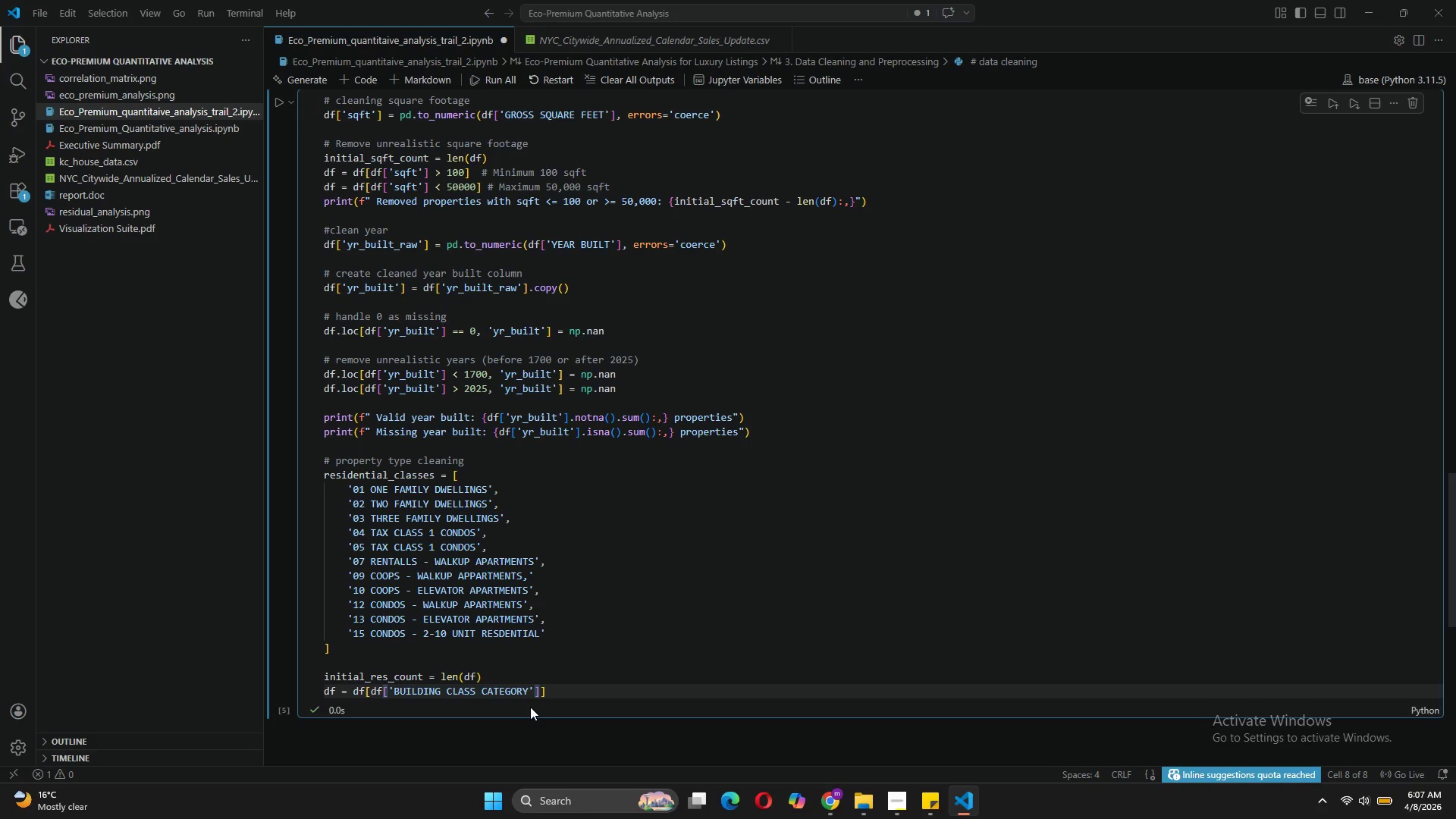 
left_click([540, 687])
 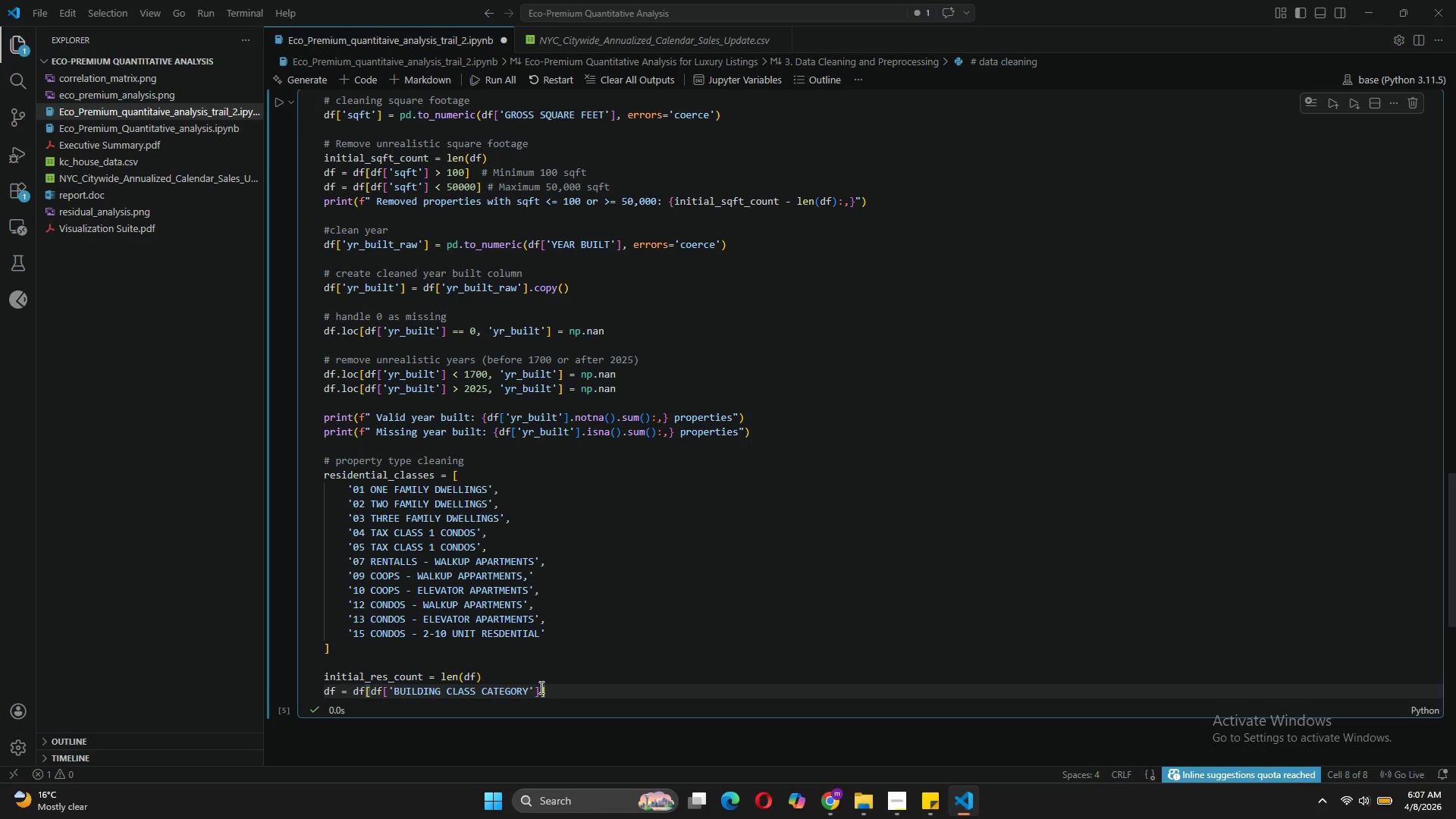 
type(.ISN)
key(Backspace)
type(IN(RESIDENTIAL)
 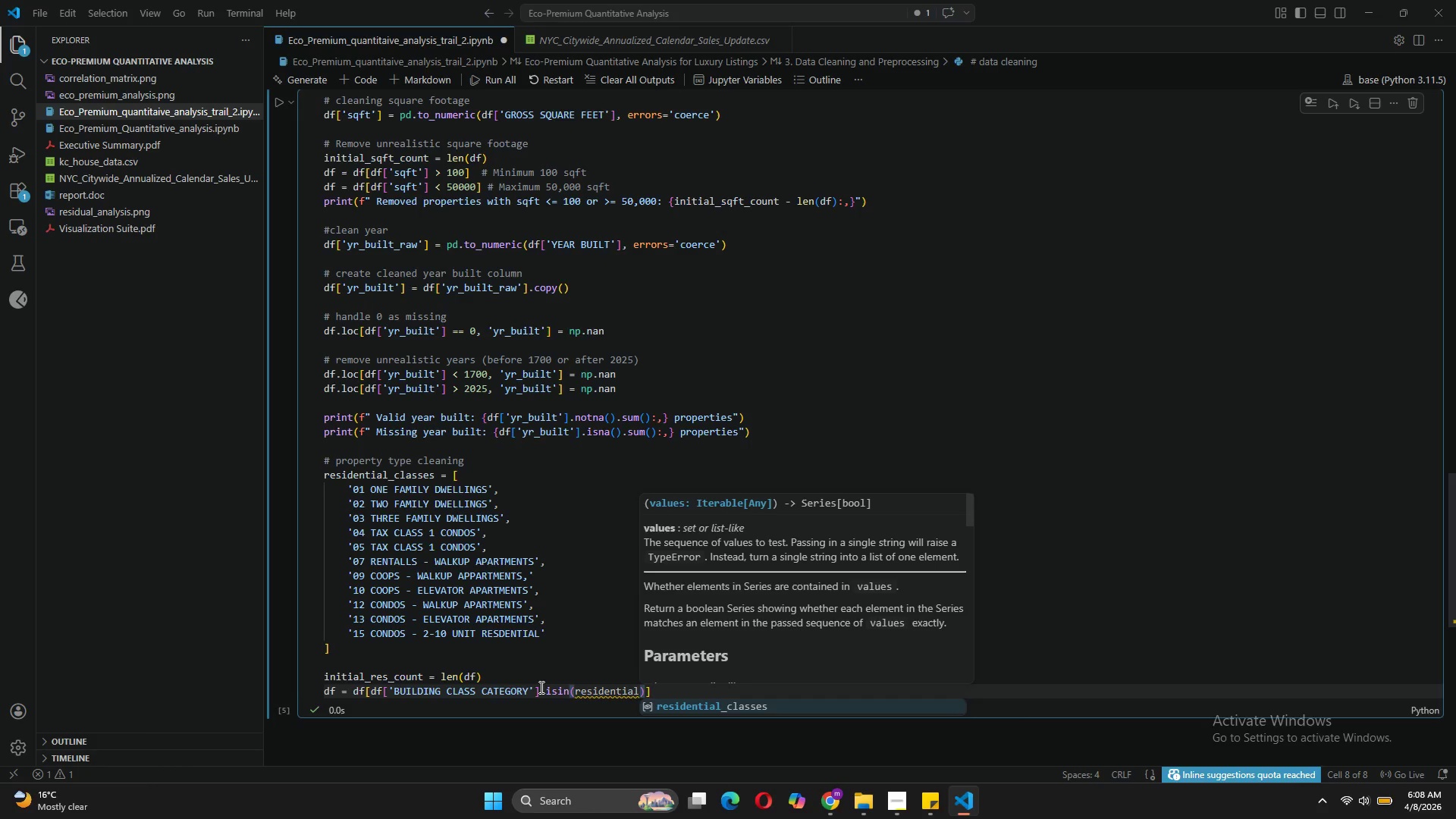 
wait(9.34)
 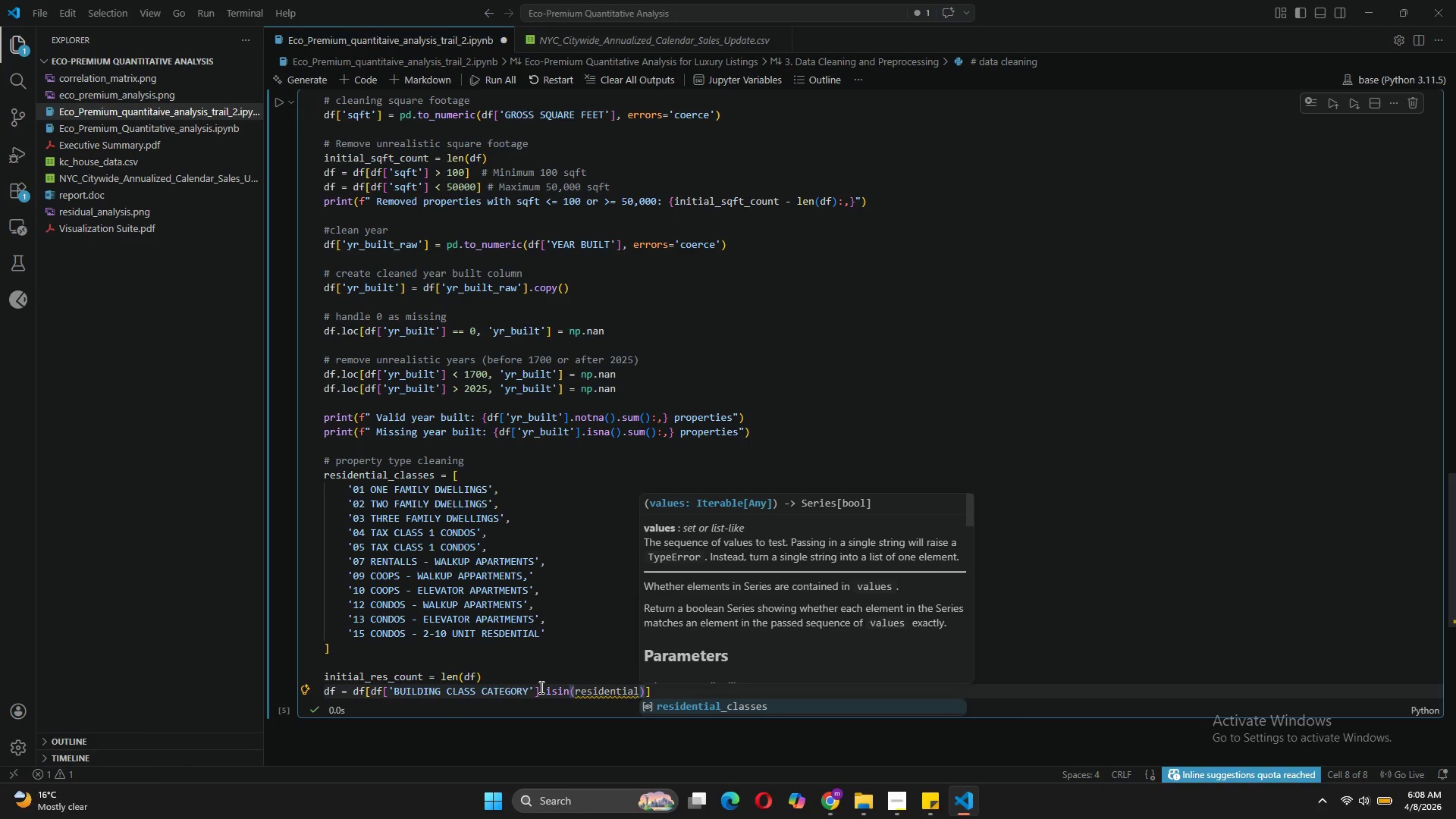 
type(_CLASSES)
 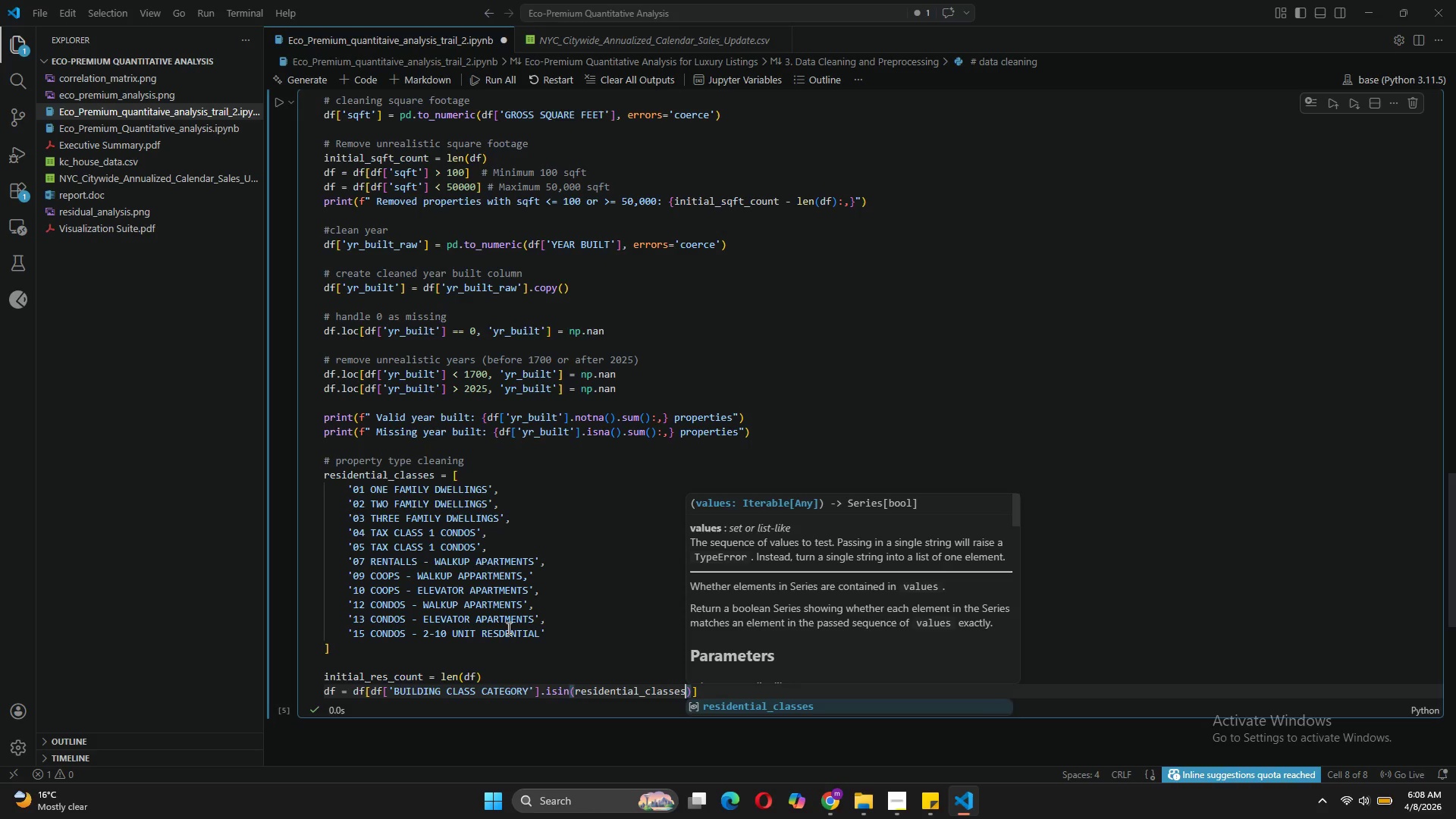 
left_click([579, 566])
 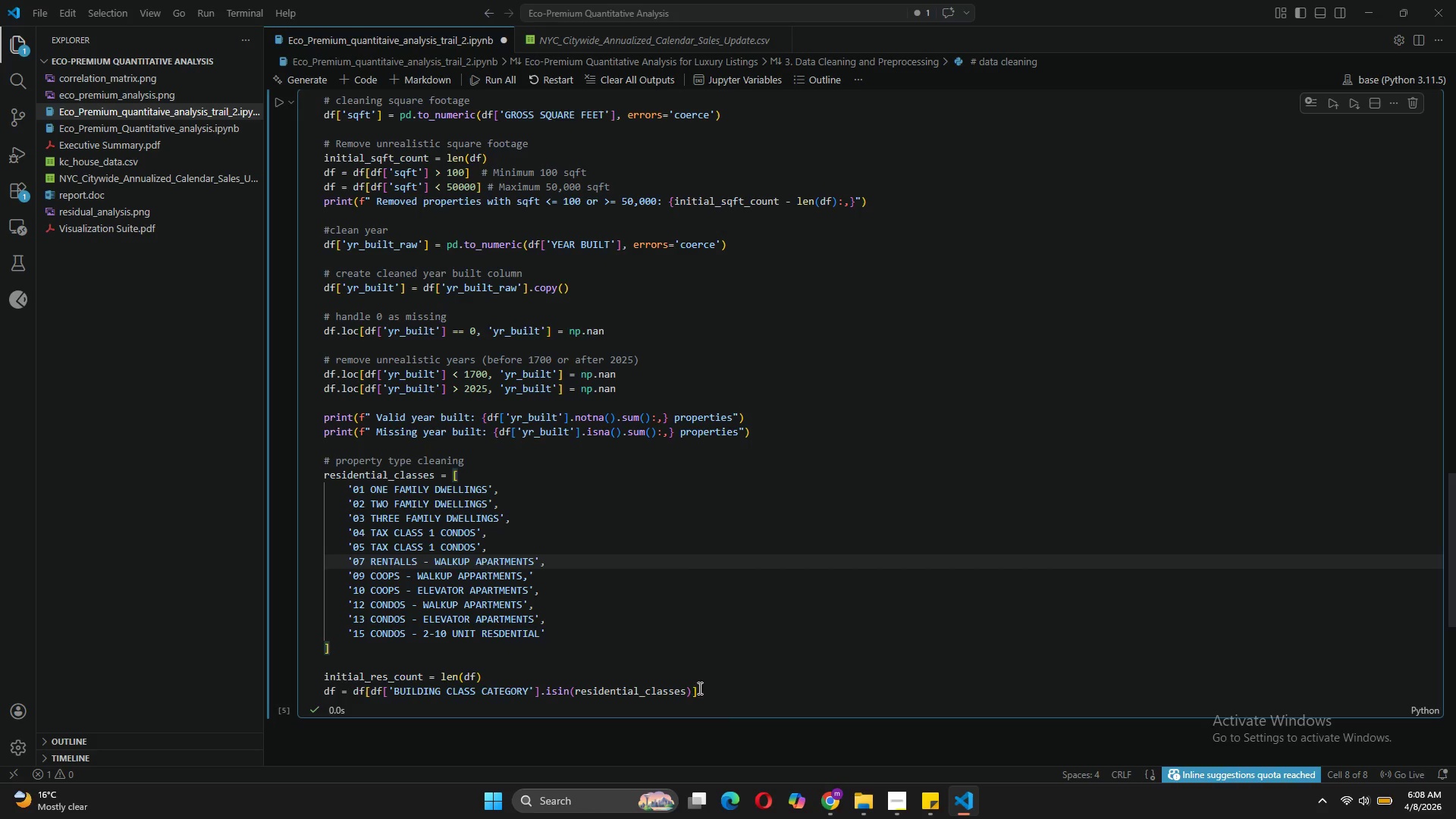 
left_click([704, 692])
 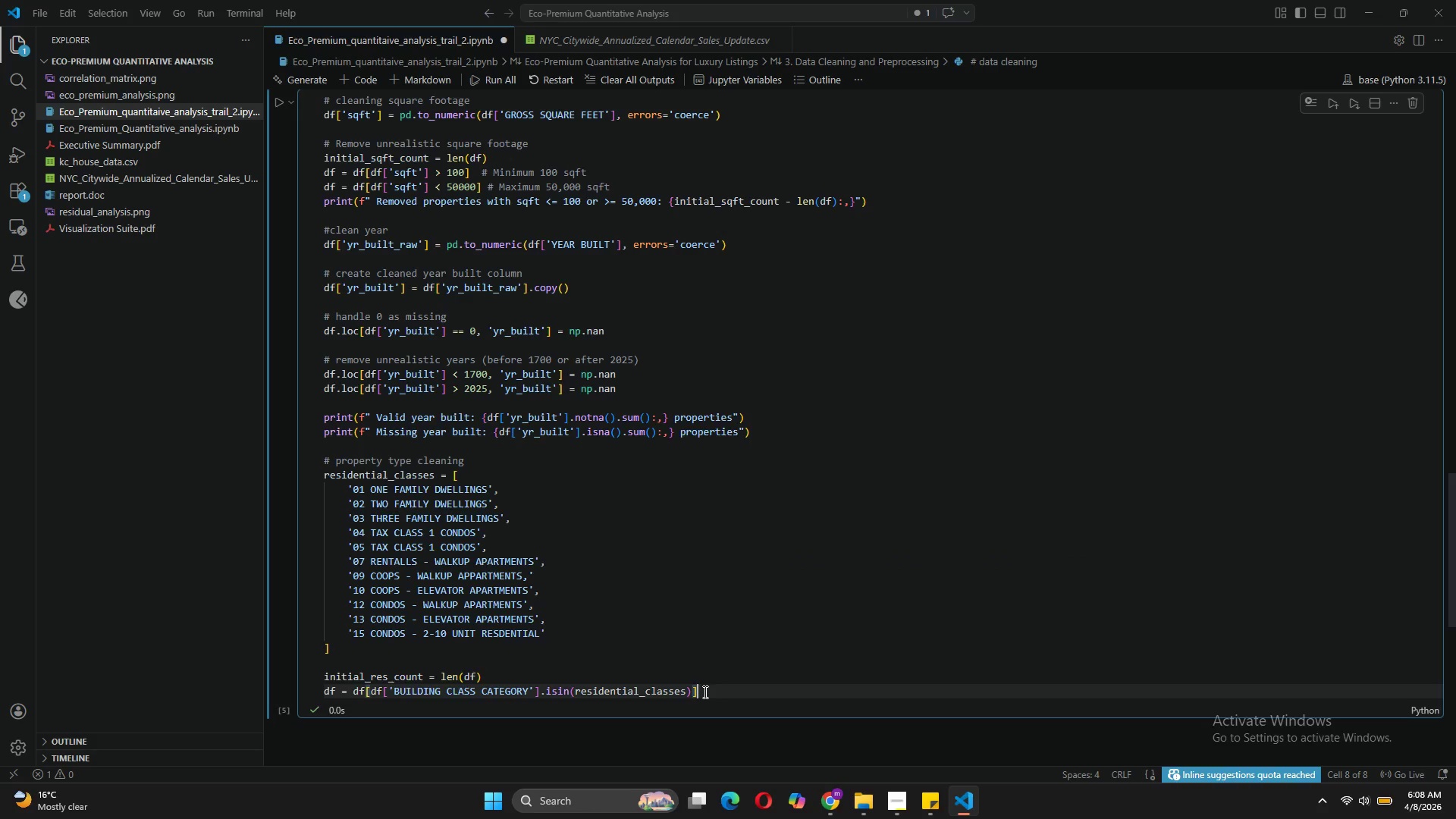 
key(Enter)
 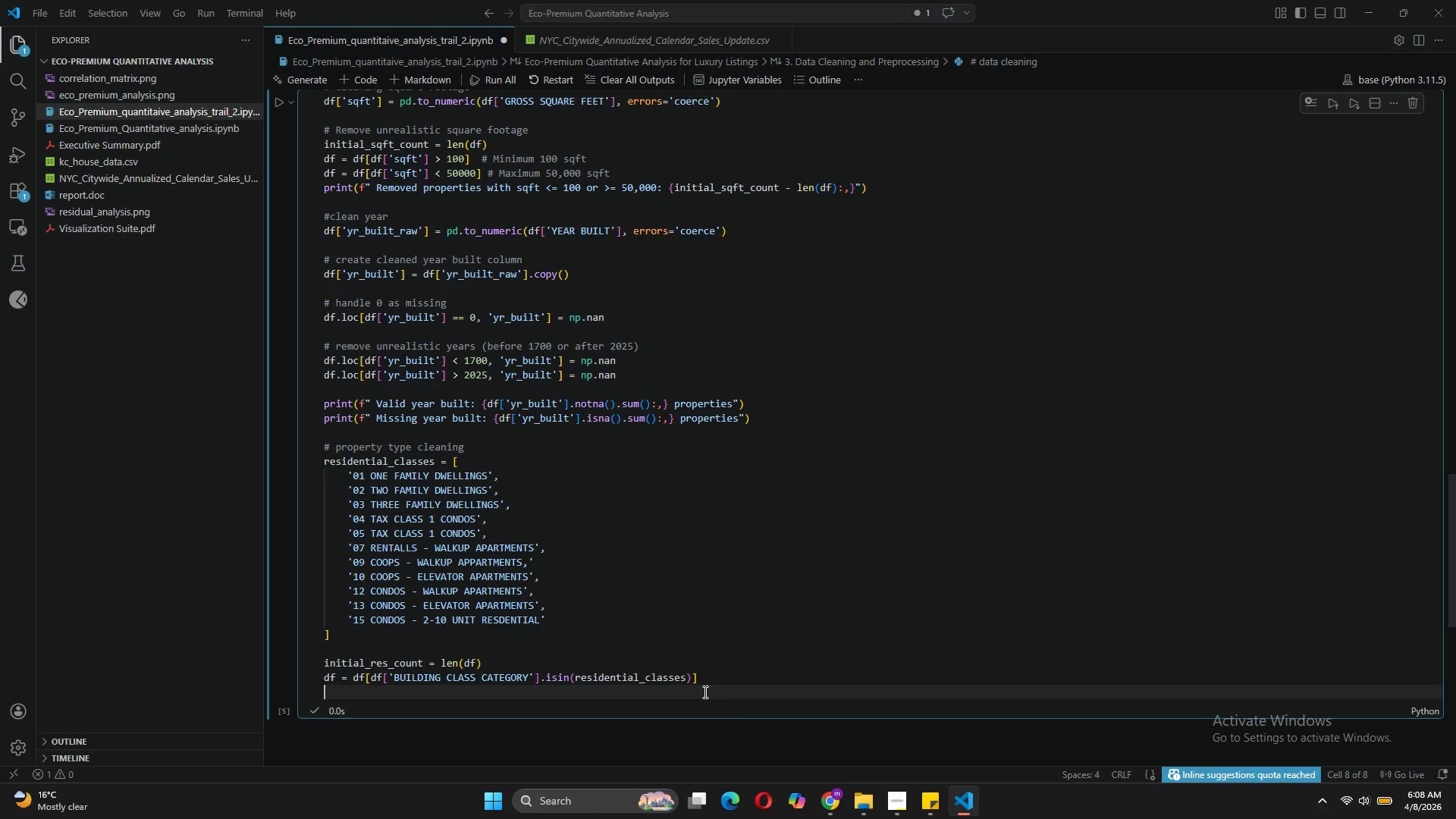 
type(PRINT(F" K)
key(Backspace)
key(Backspace)
type(KEPR )
key(Backspace)
key(Backspace)
type(T RESDENTIAL PROPERTIES: {LEN(DF)
 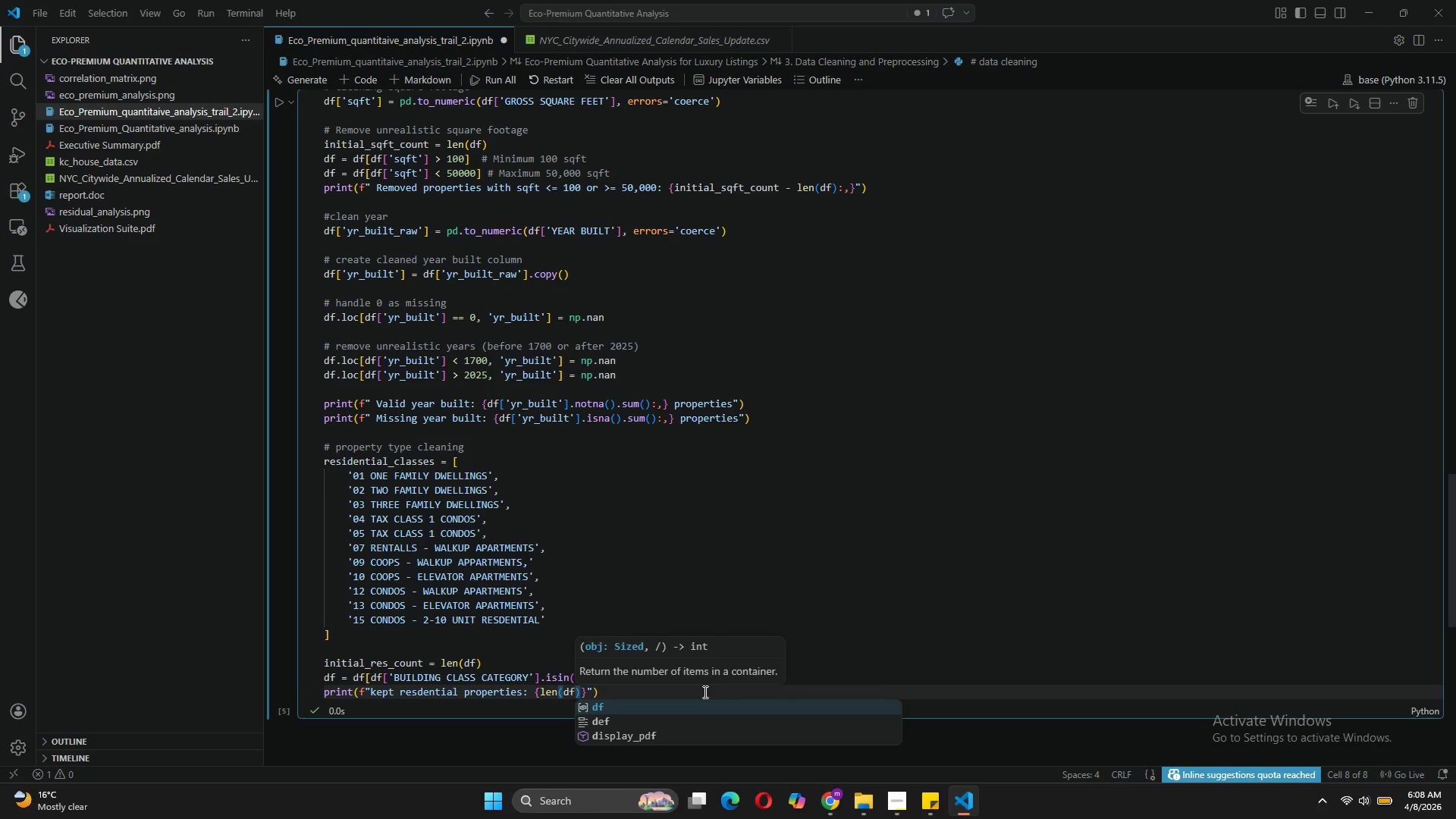 
key(ArrowRight)
 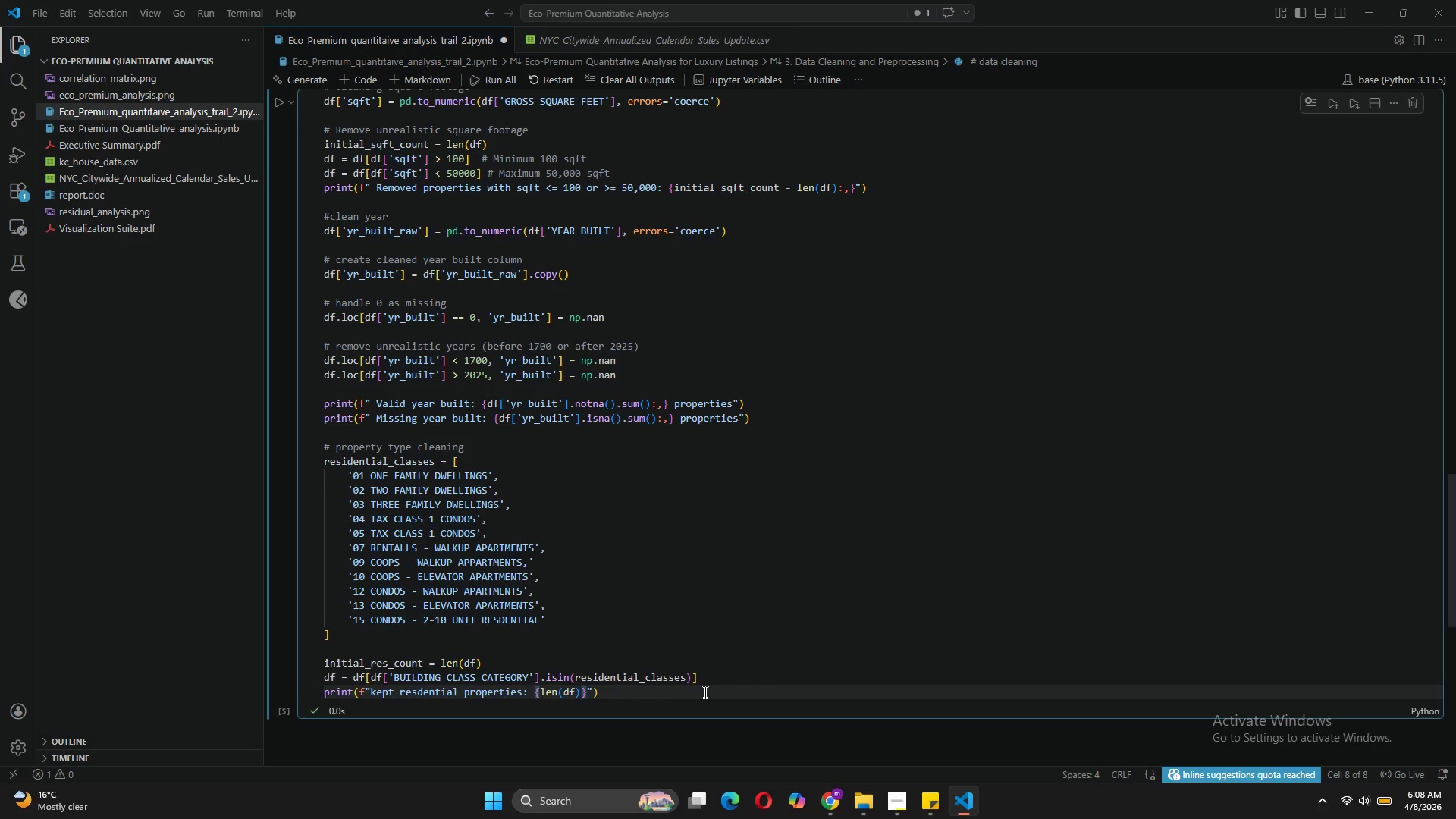 
key(Shift+ShiftLeft)
 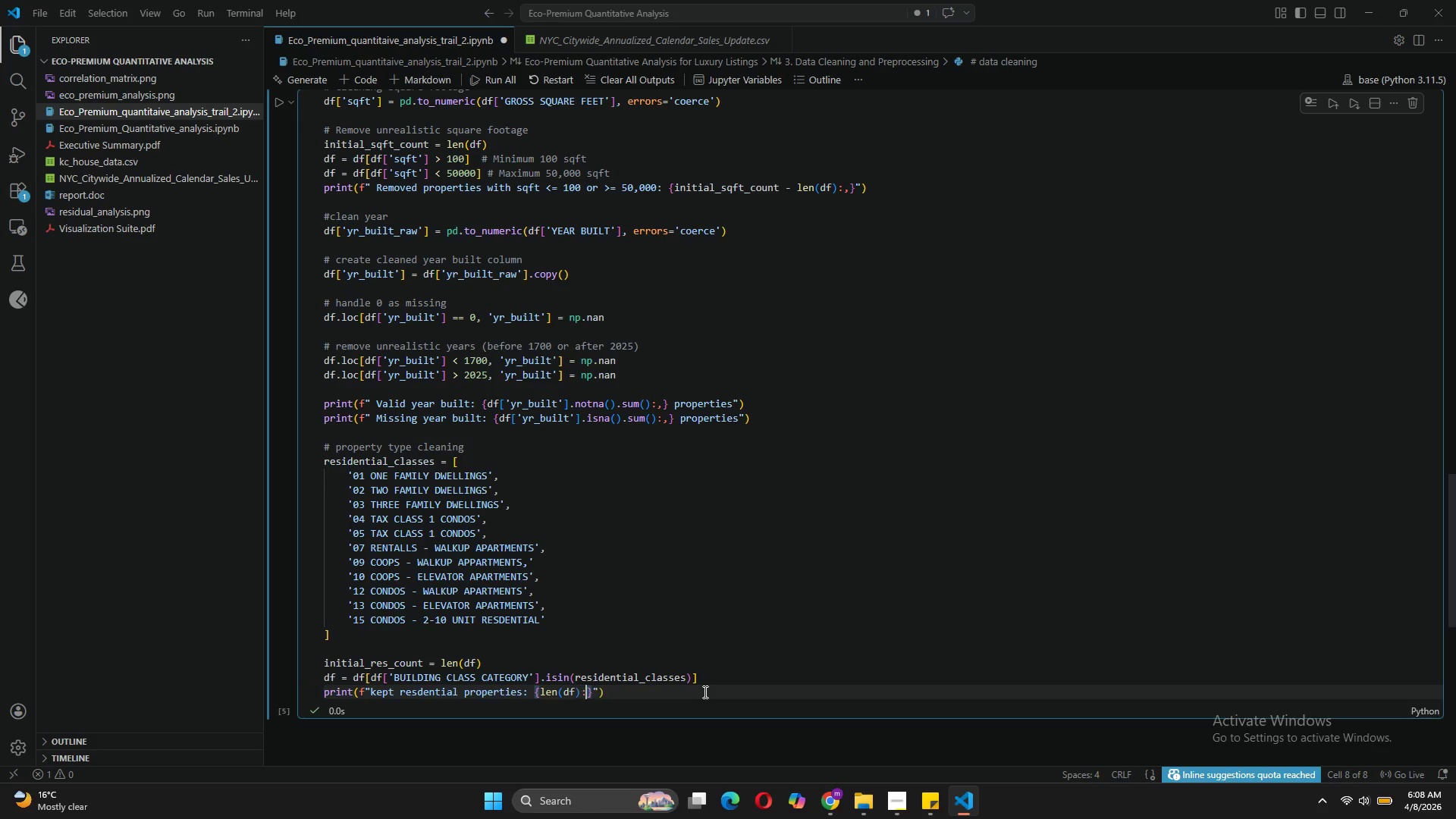 
key(Shift+Semicolon)
 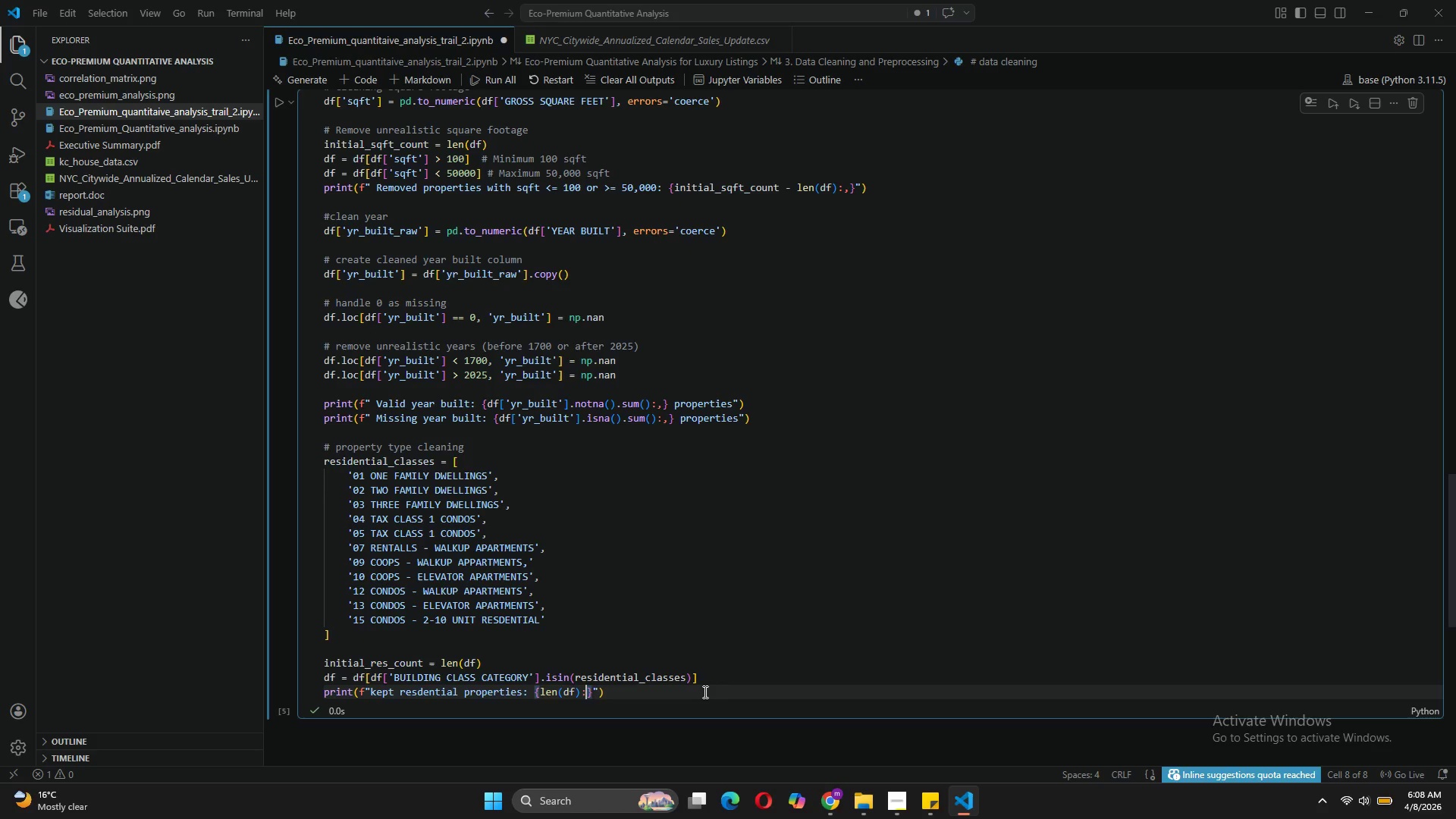 
key(Comma)
 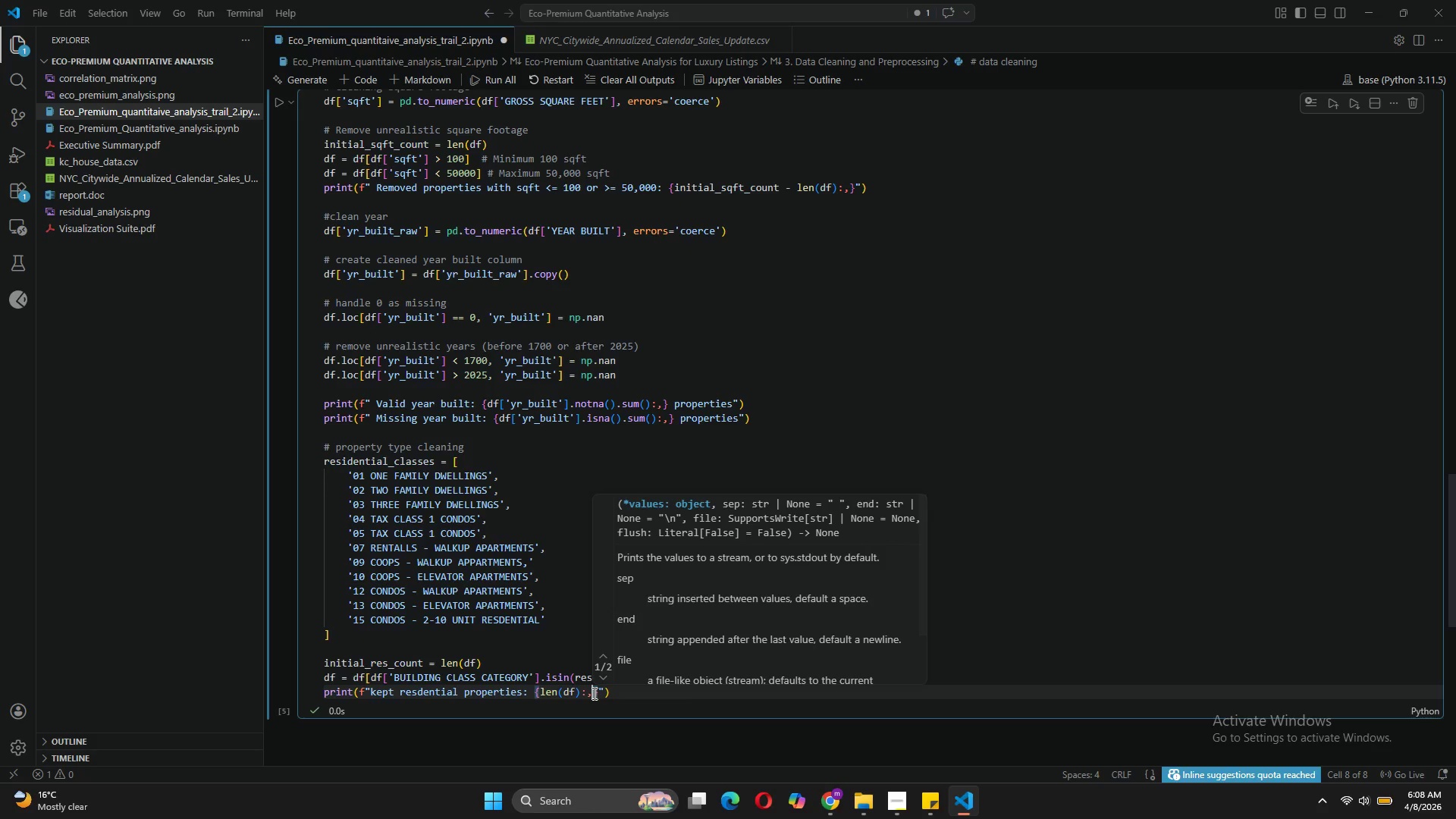 
left_click([598, 692])
 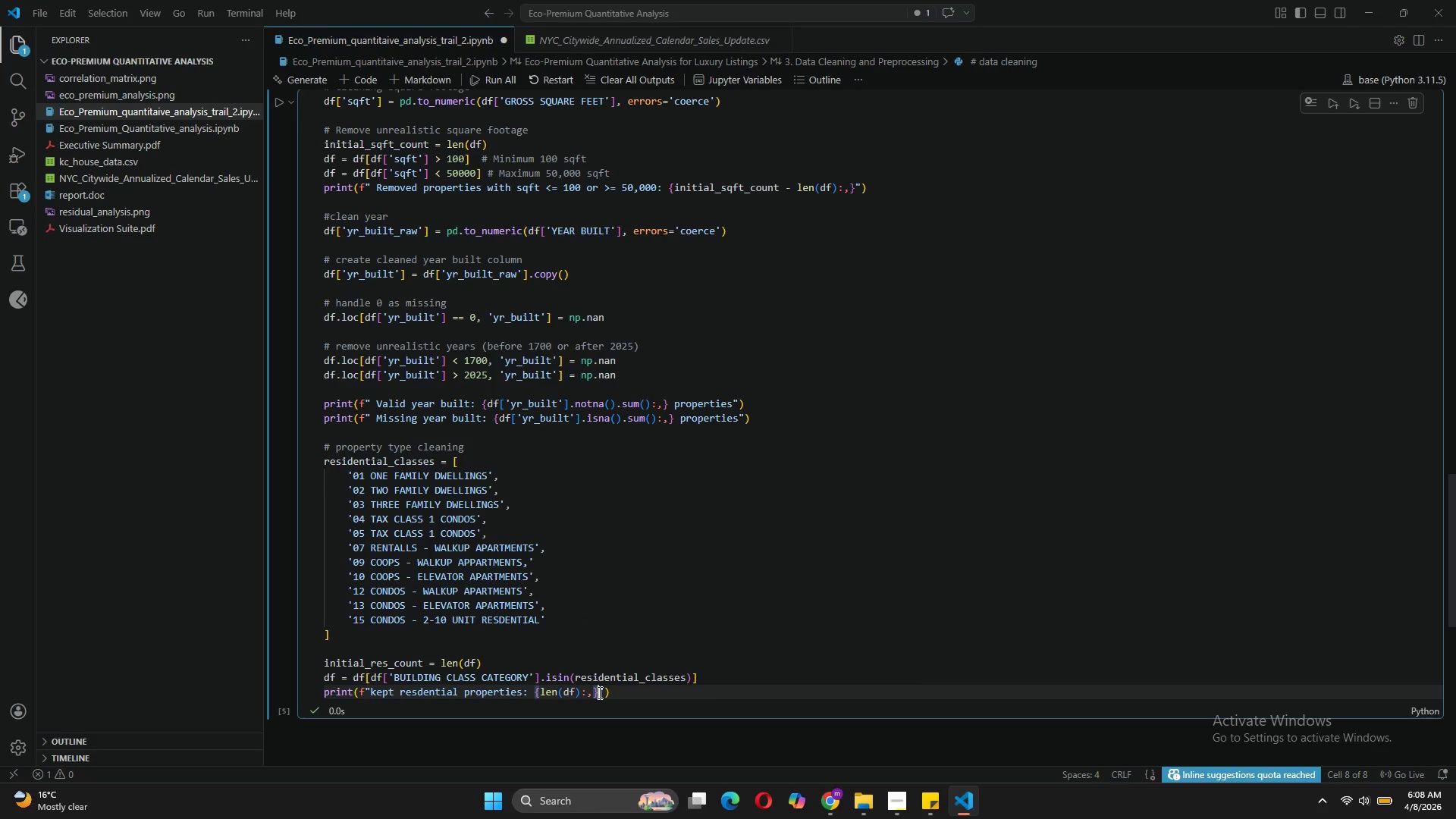 
type( (REMOVED {INITIAL_RES_COUNT - LEN)
 